 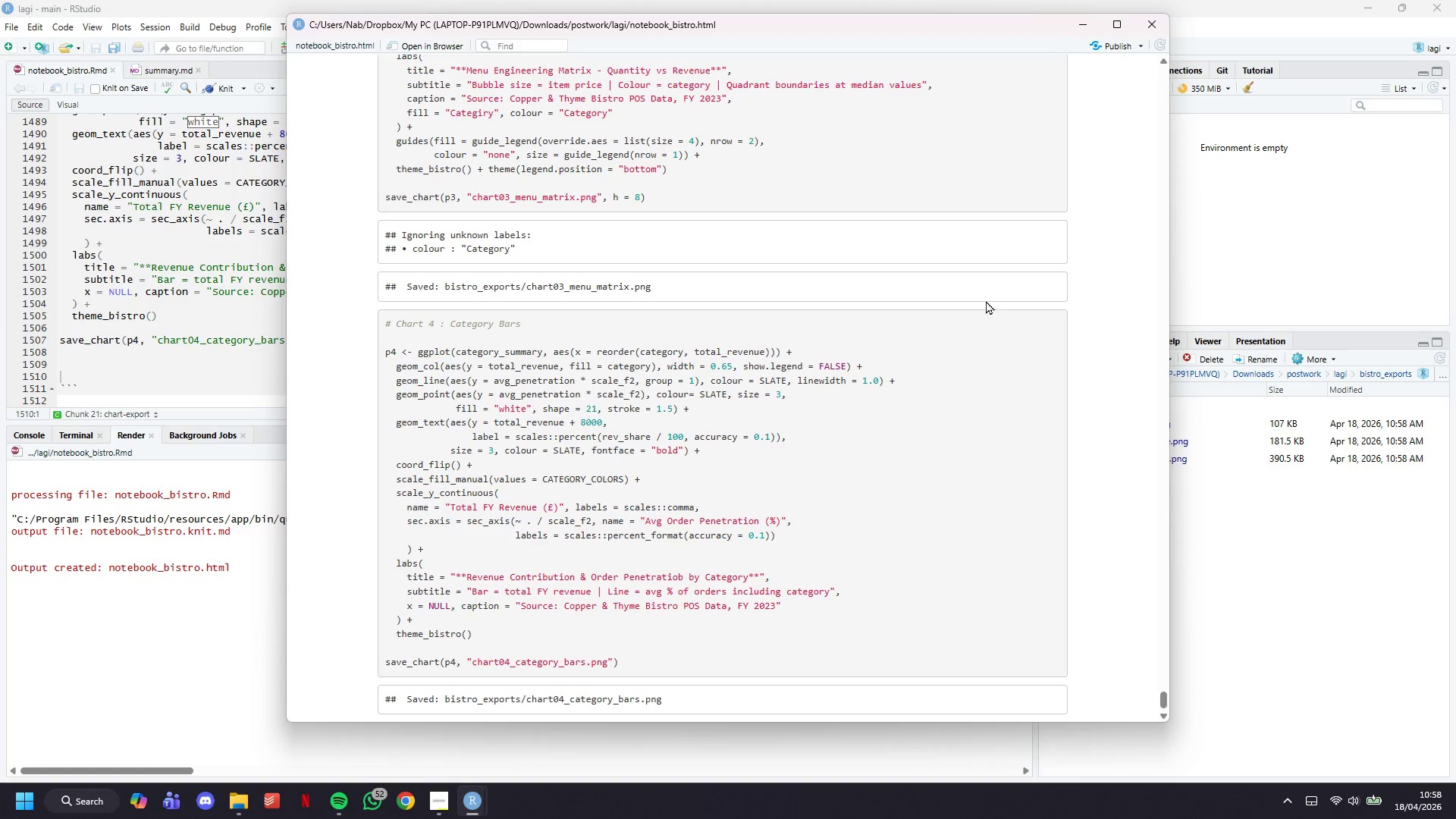 
left_click([1260, 591])
 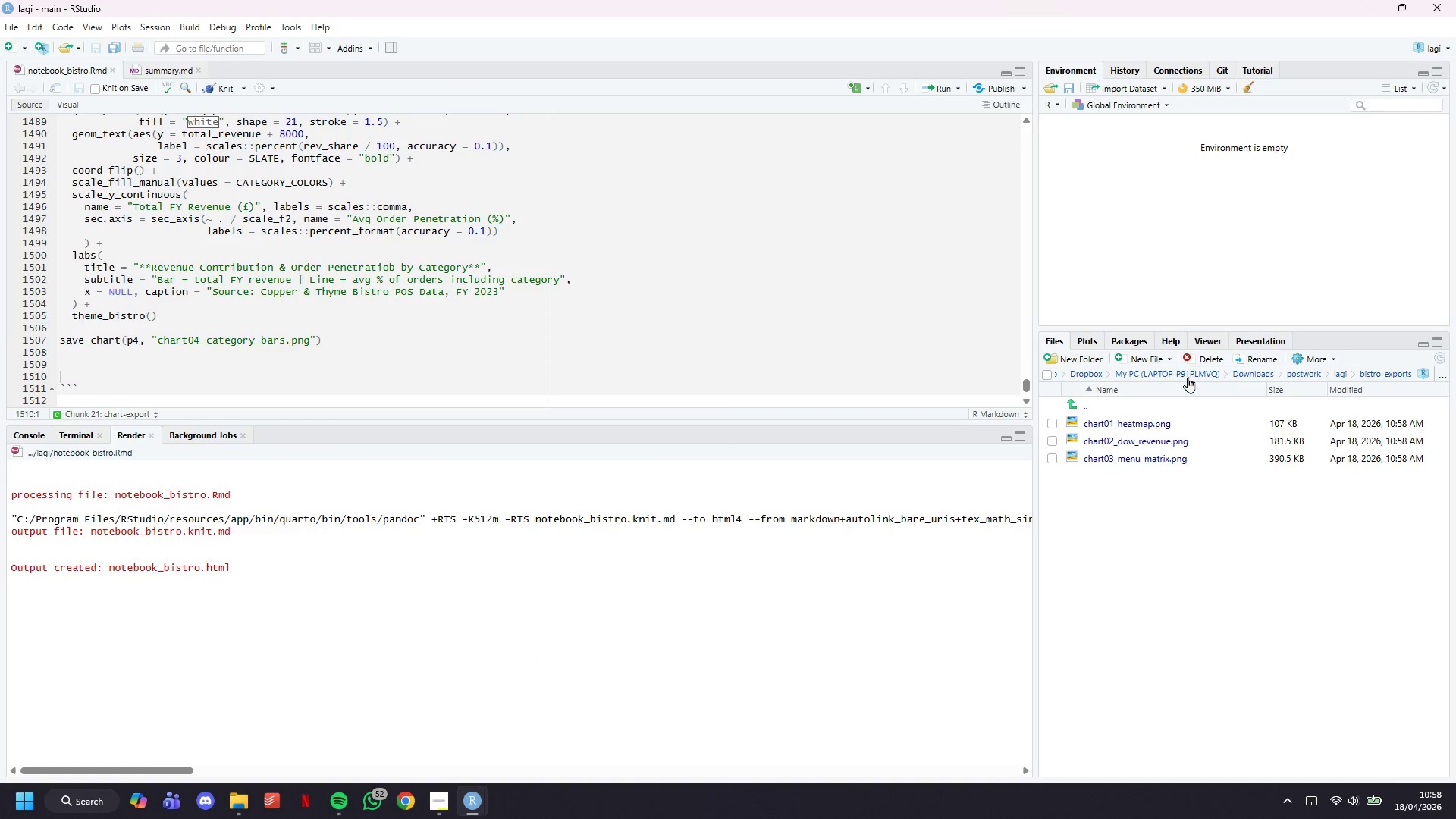 
left_click([1341, 378])
 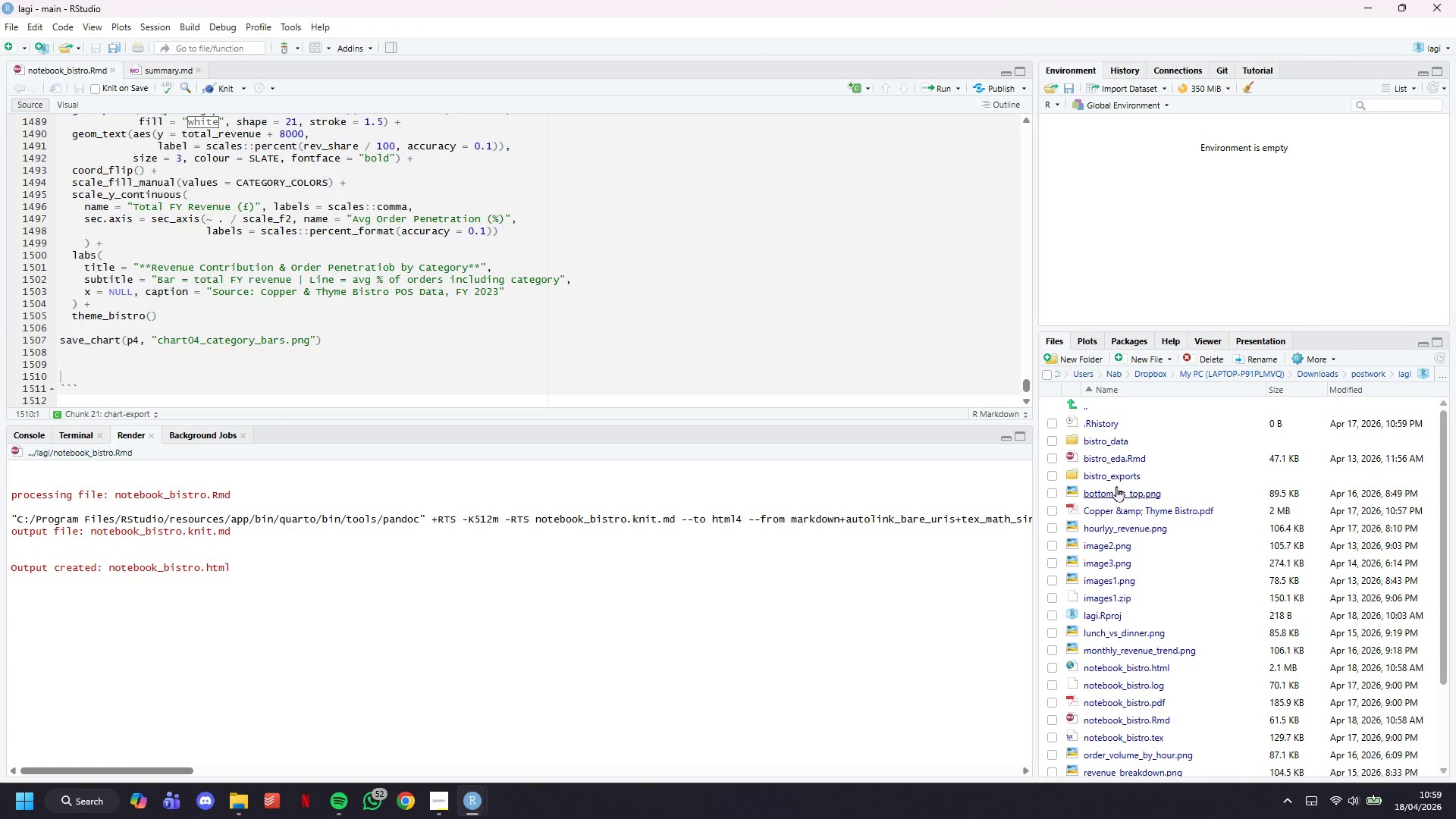 
left_click([1113, 477])
 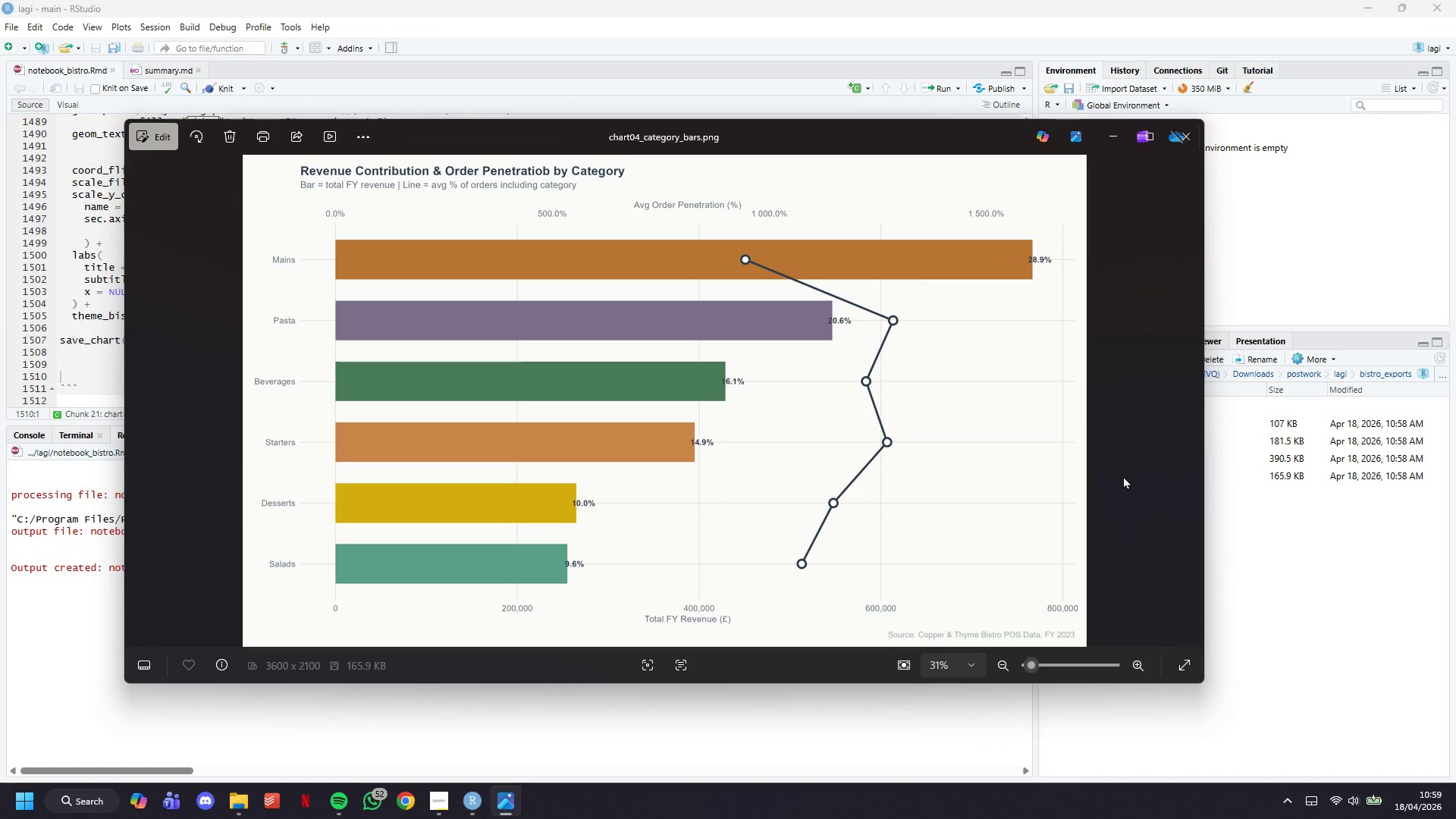 
left_click([1191, 145])
 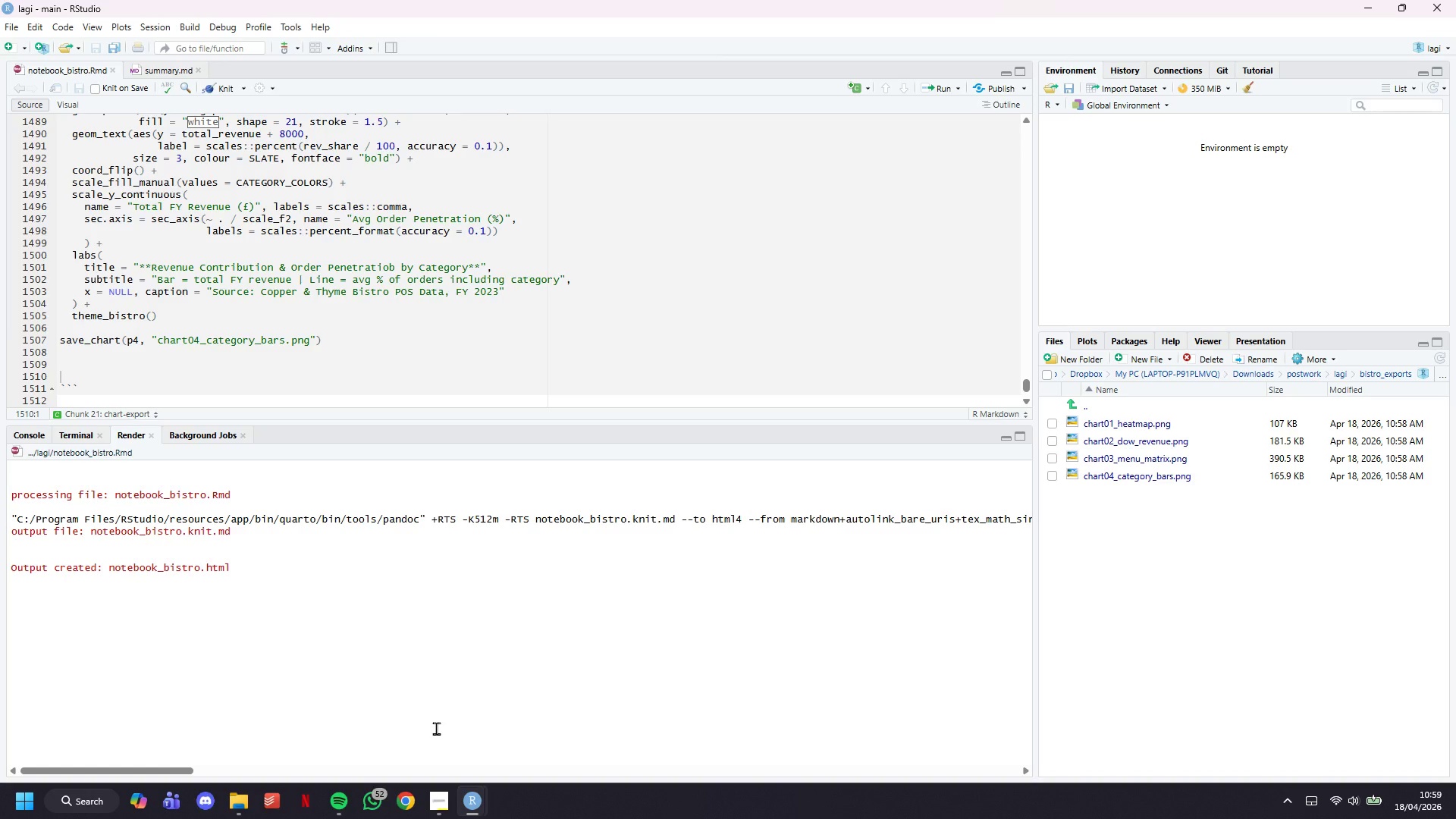 
wait(22.39)
 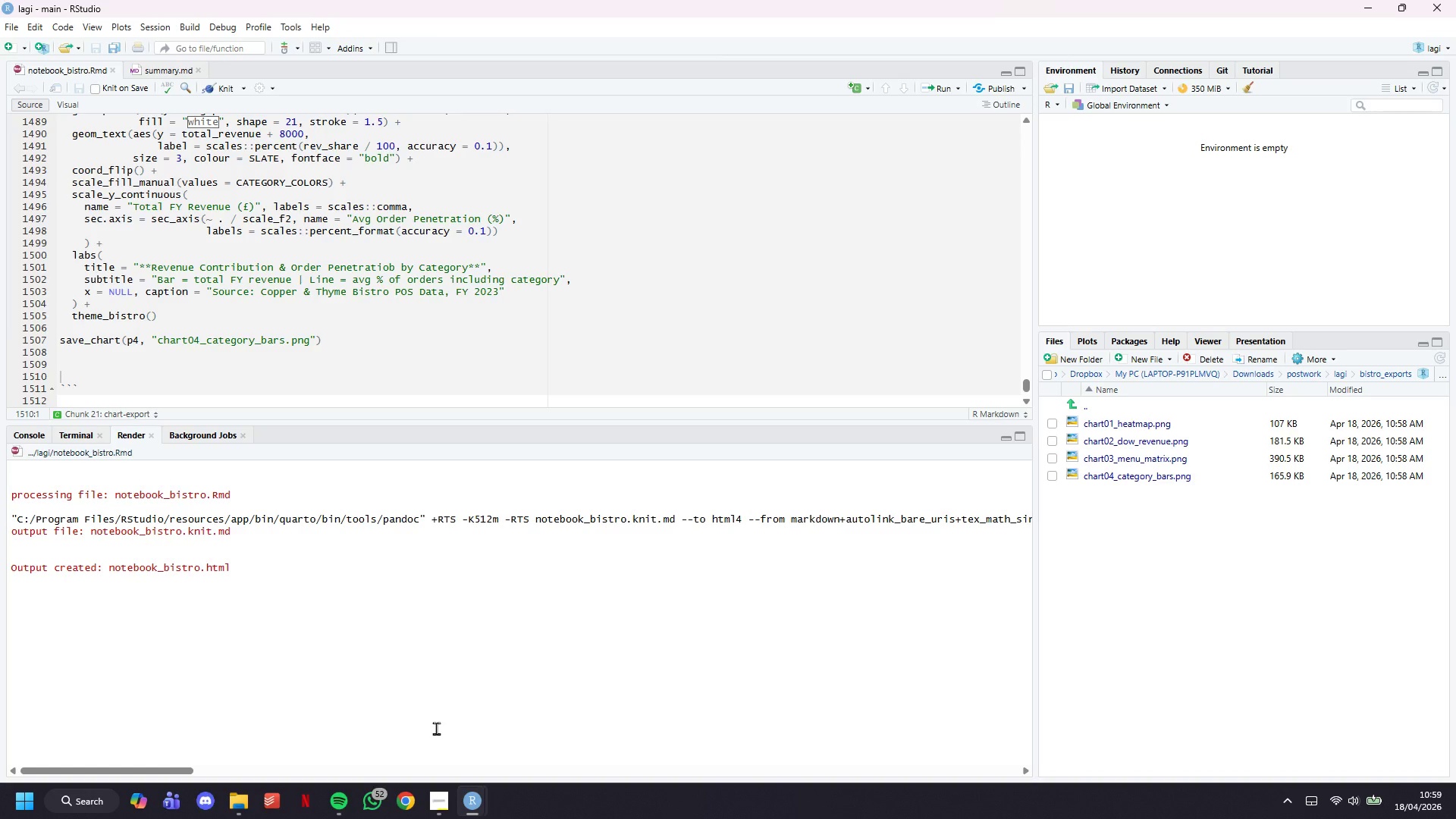 
left_click([159, 66])
 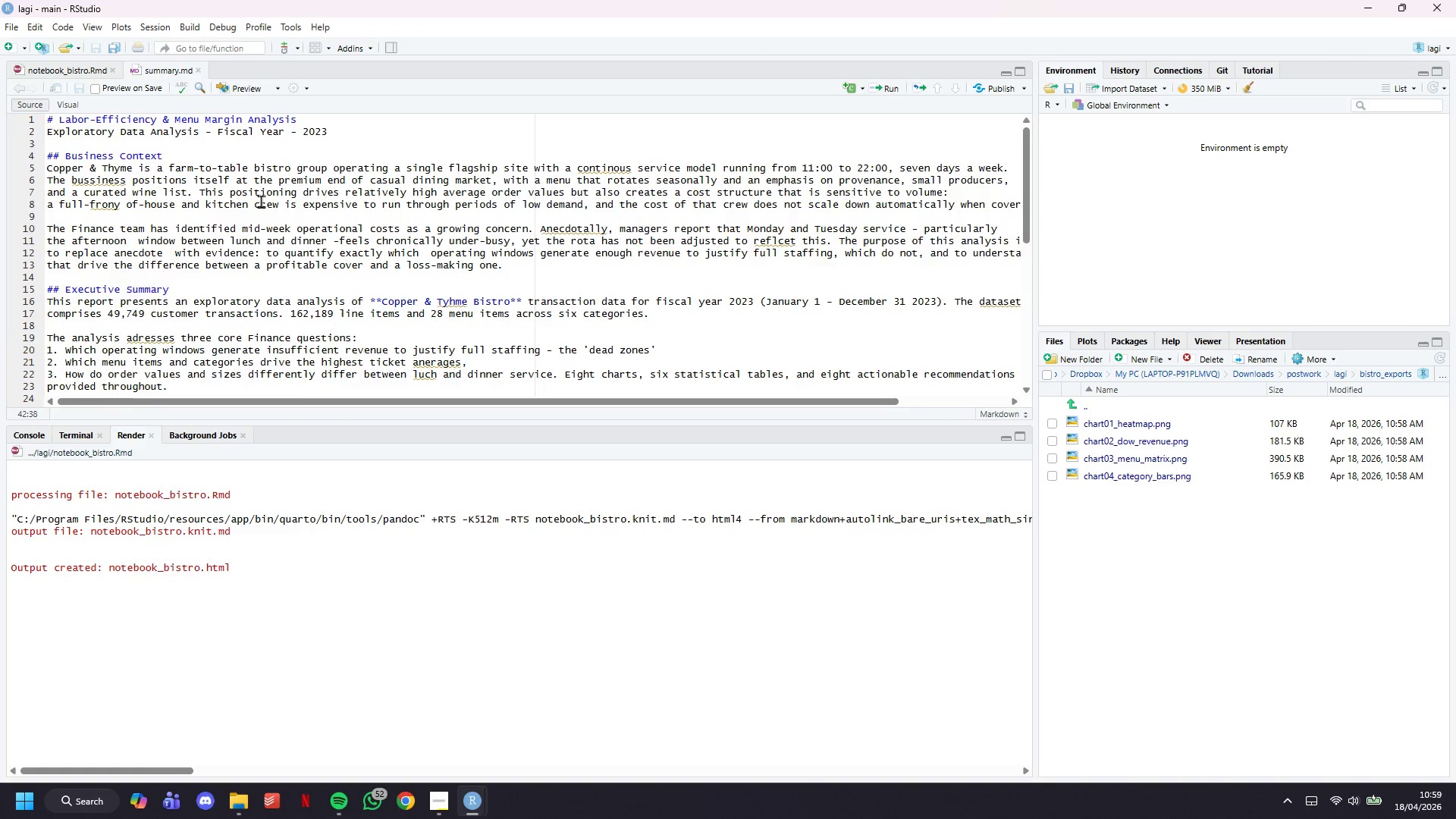 
scroll: coordinate [278, 256], scroll_direction: down, amount: 13.0
 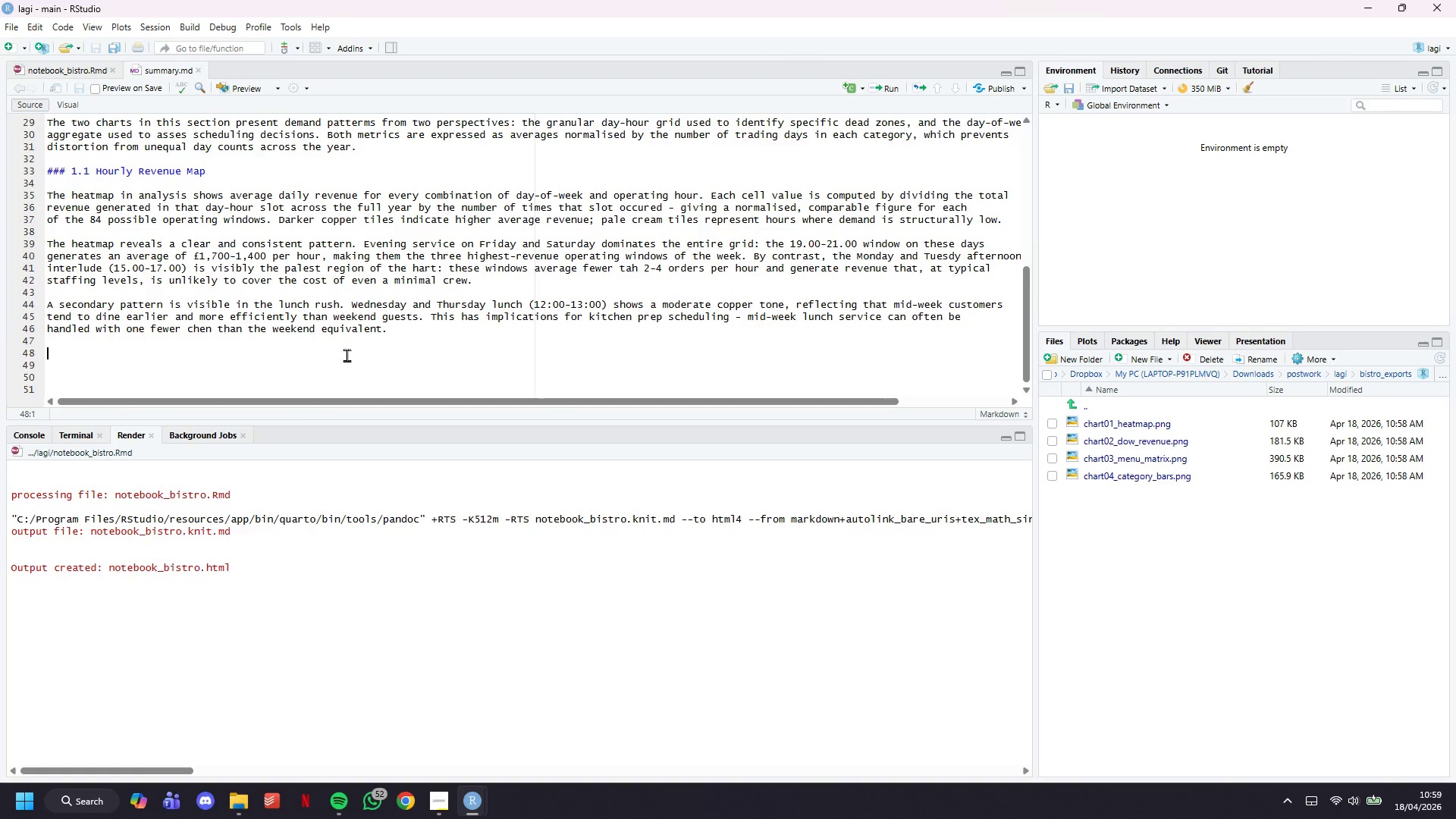 
double_click([356, 371])
 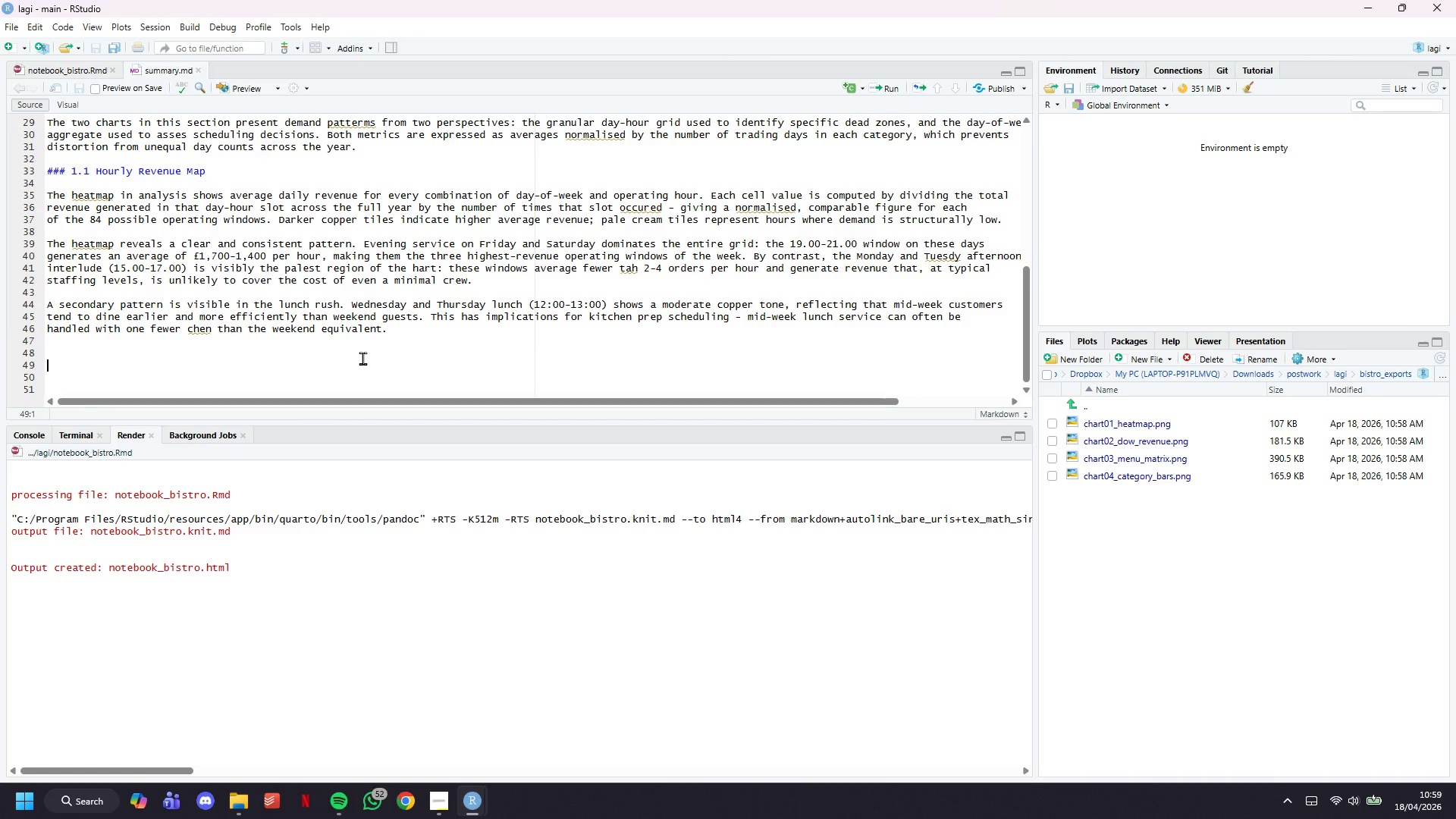 
wait(31.64)
 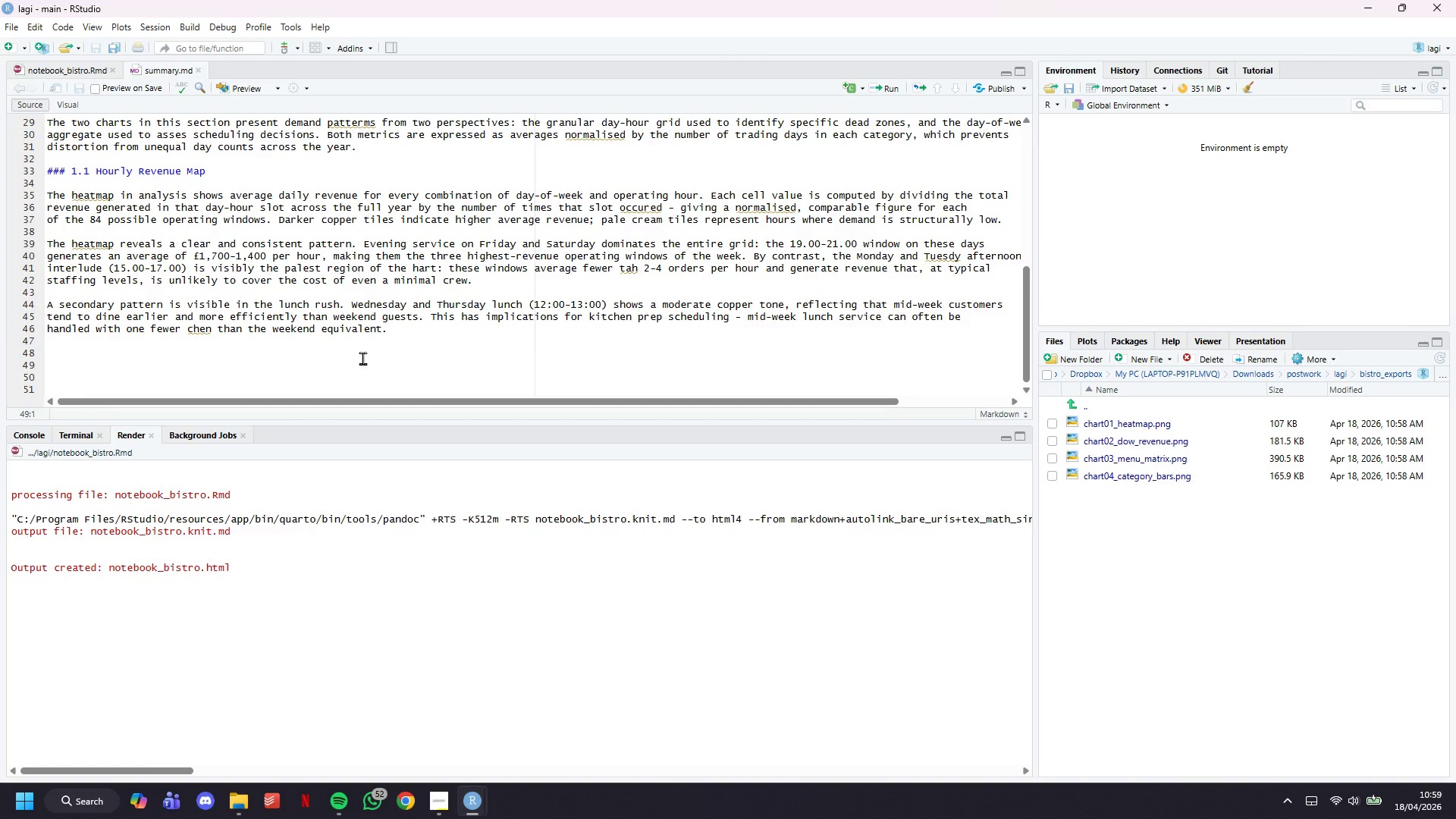 
type(#### 1.2)
 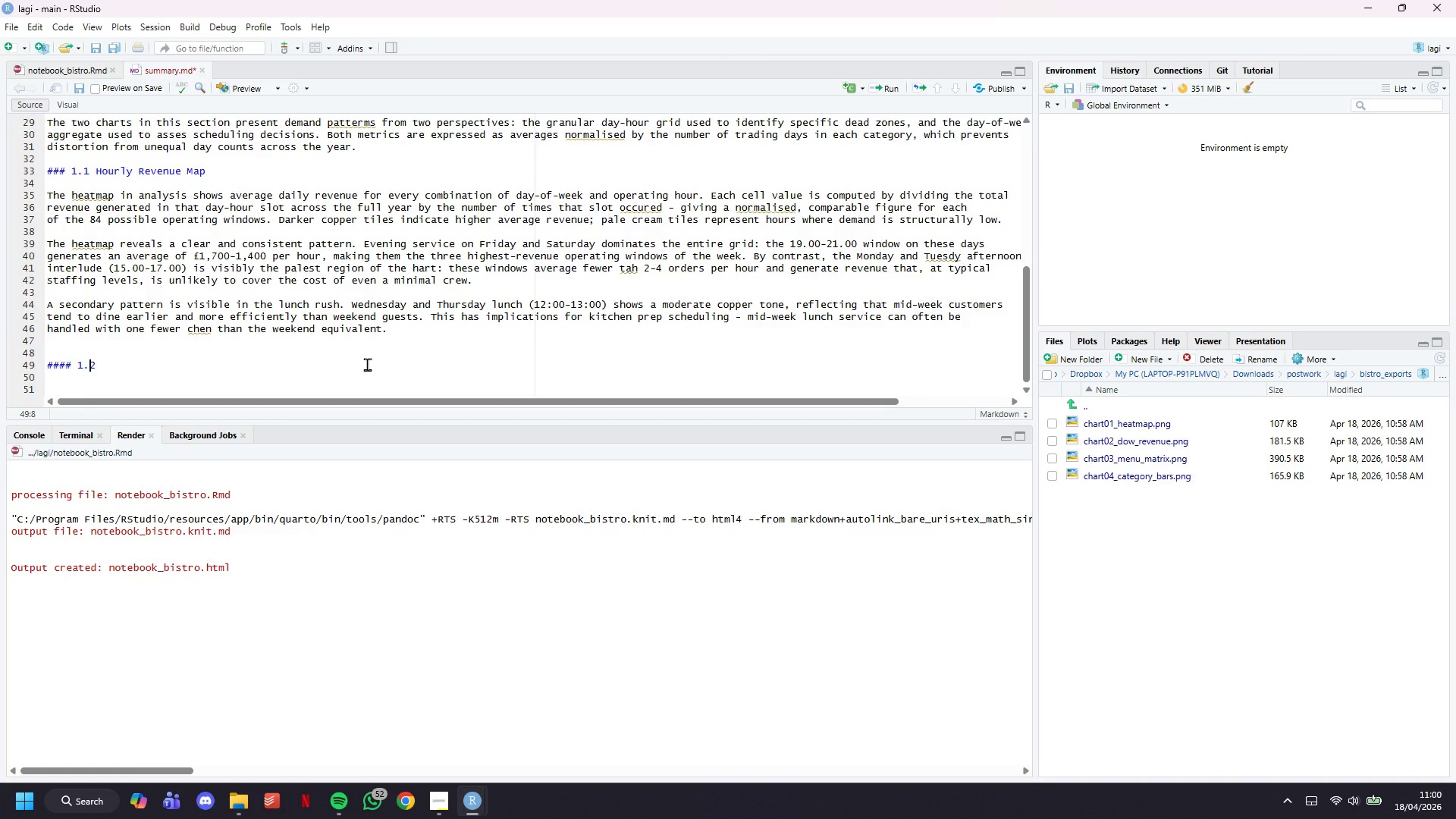 
key(ArrowLeft)
 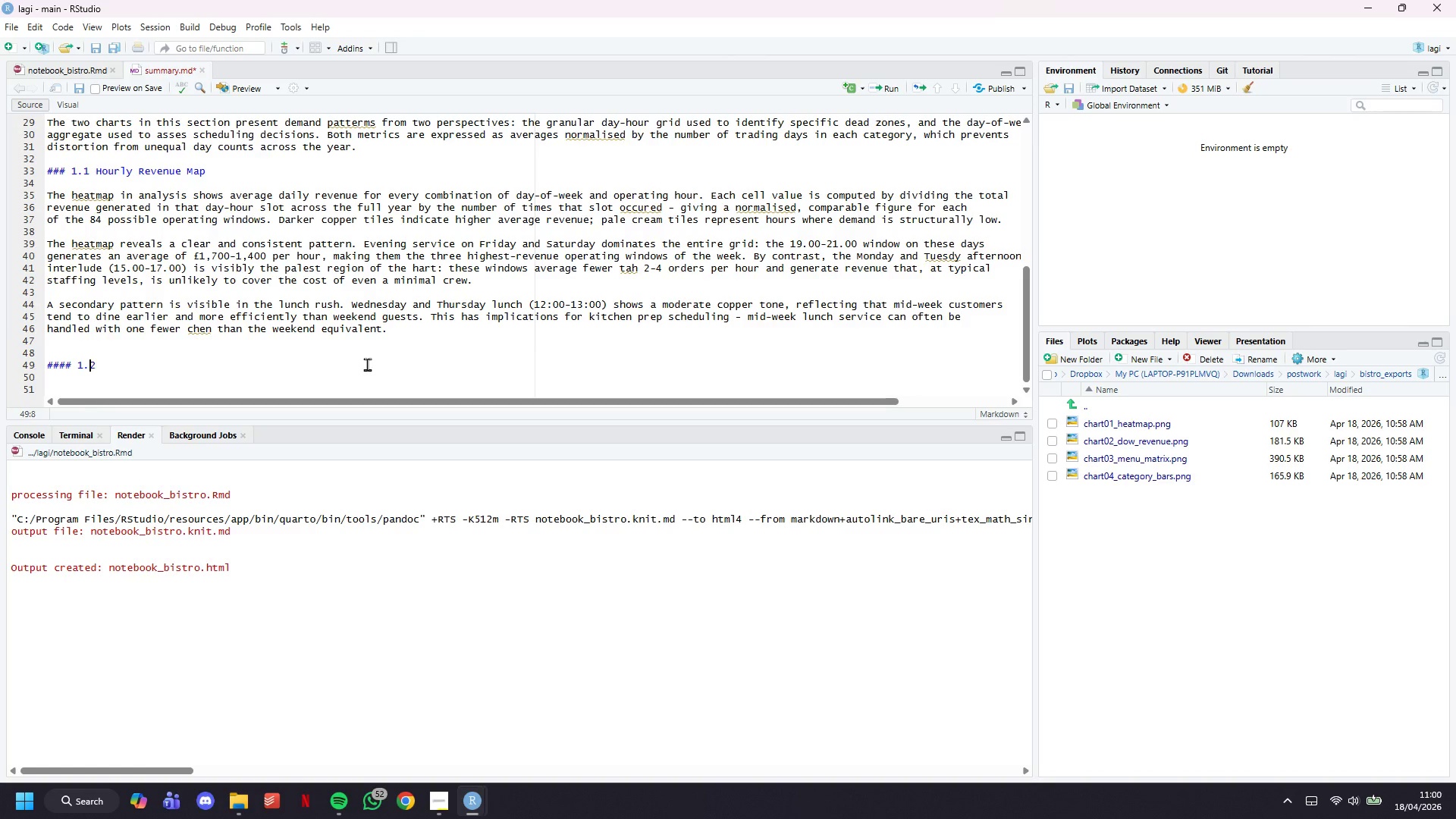 
key(ArrowLeft)
 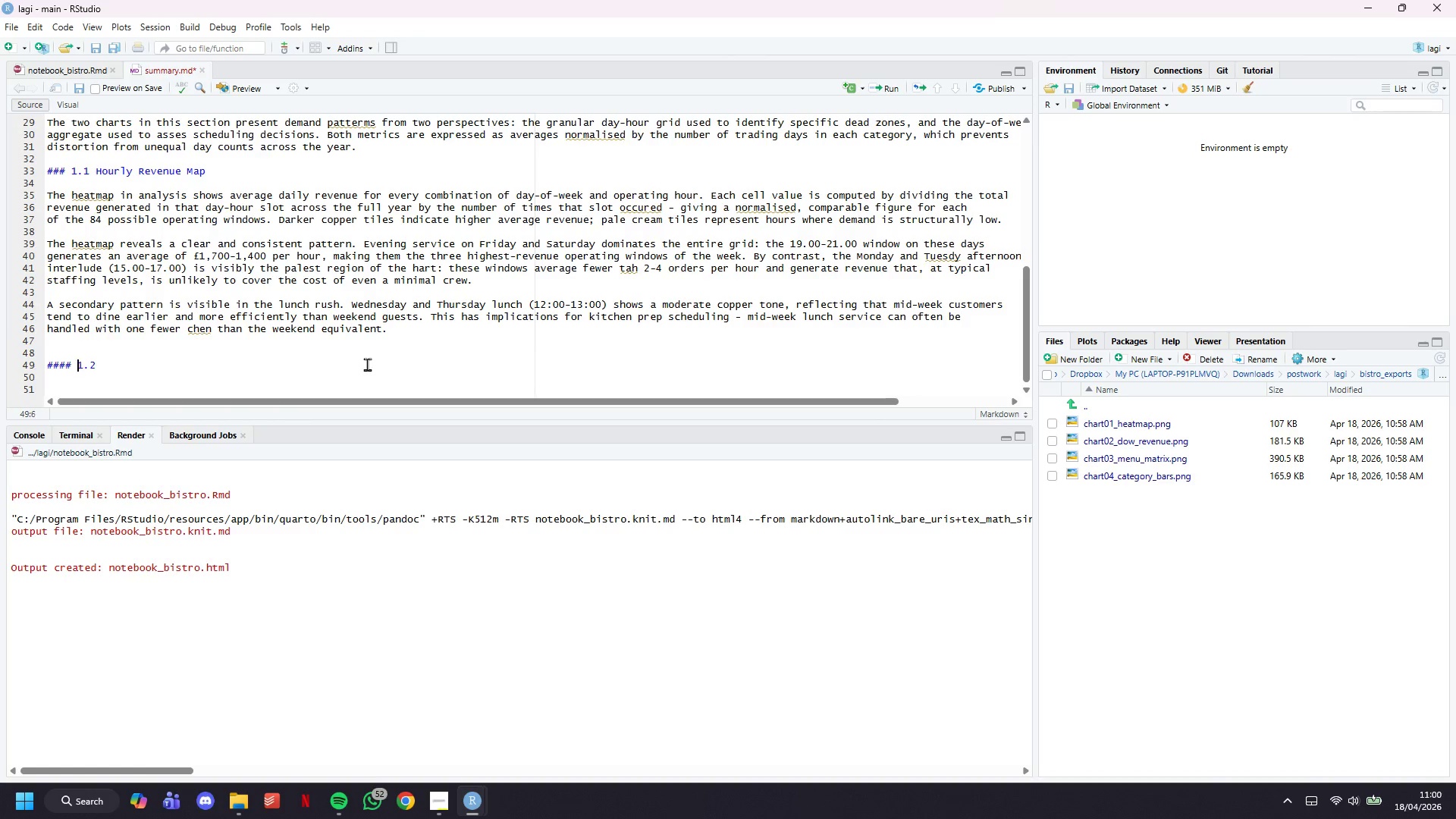 
key(ArrowLeft)
 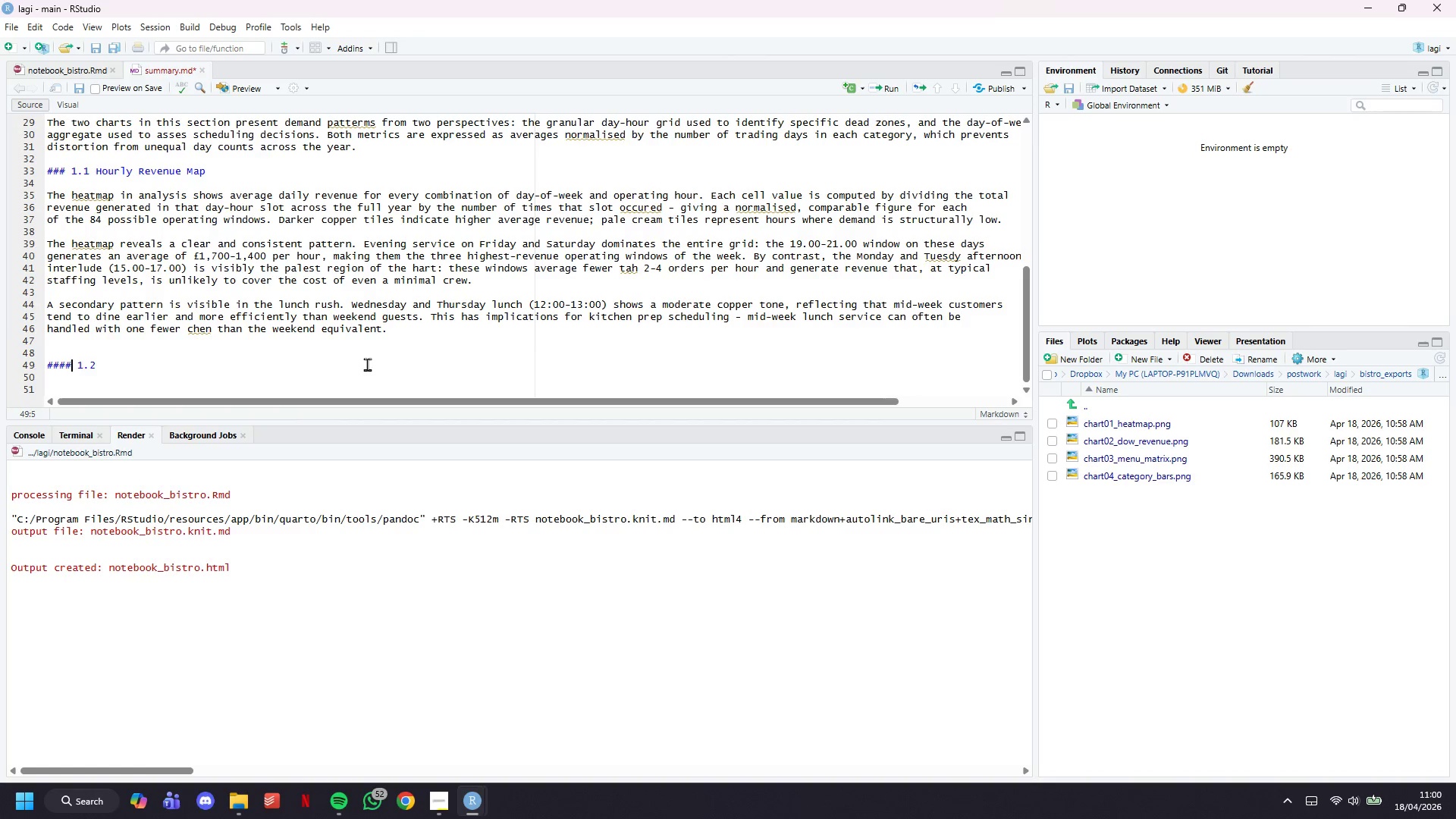 
key(ArrowLeft)
 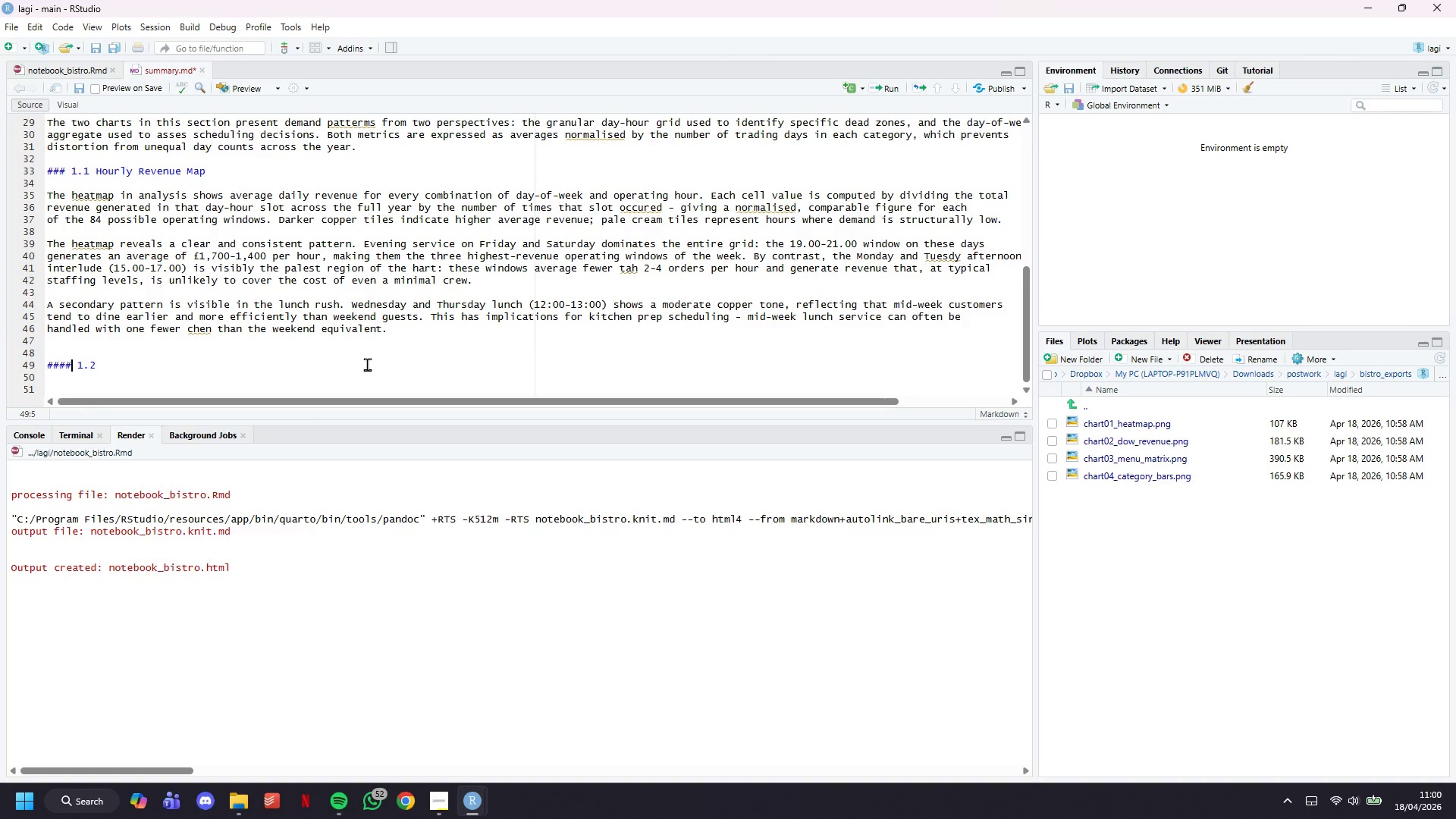 
key(Backspace)
 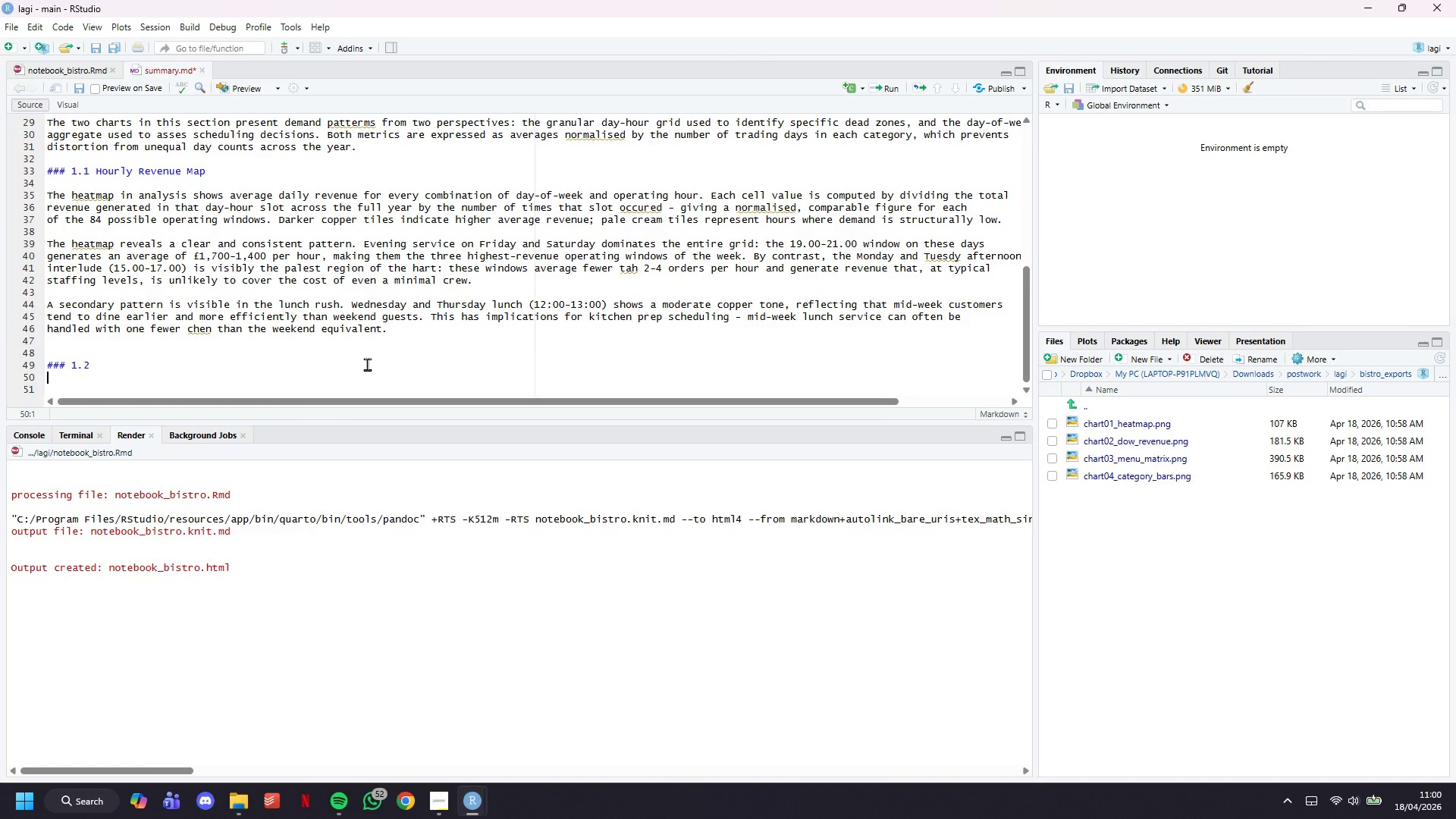 
key(ArrowDown)
 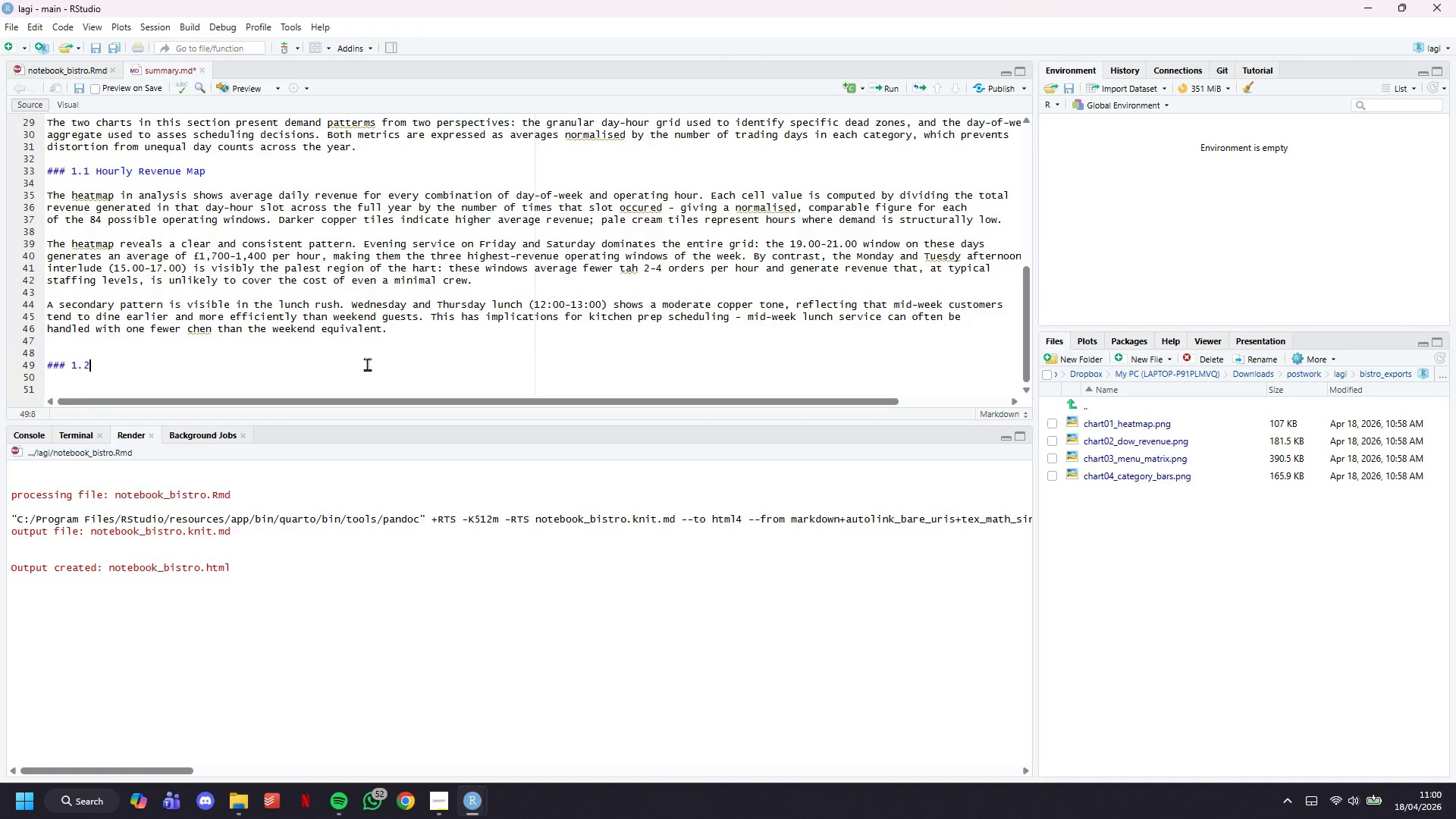 
key(ArrowLeft)
 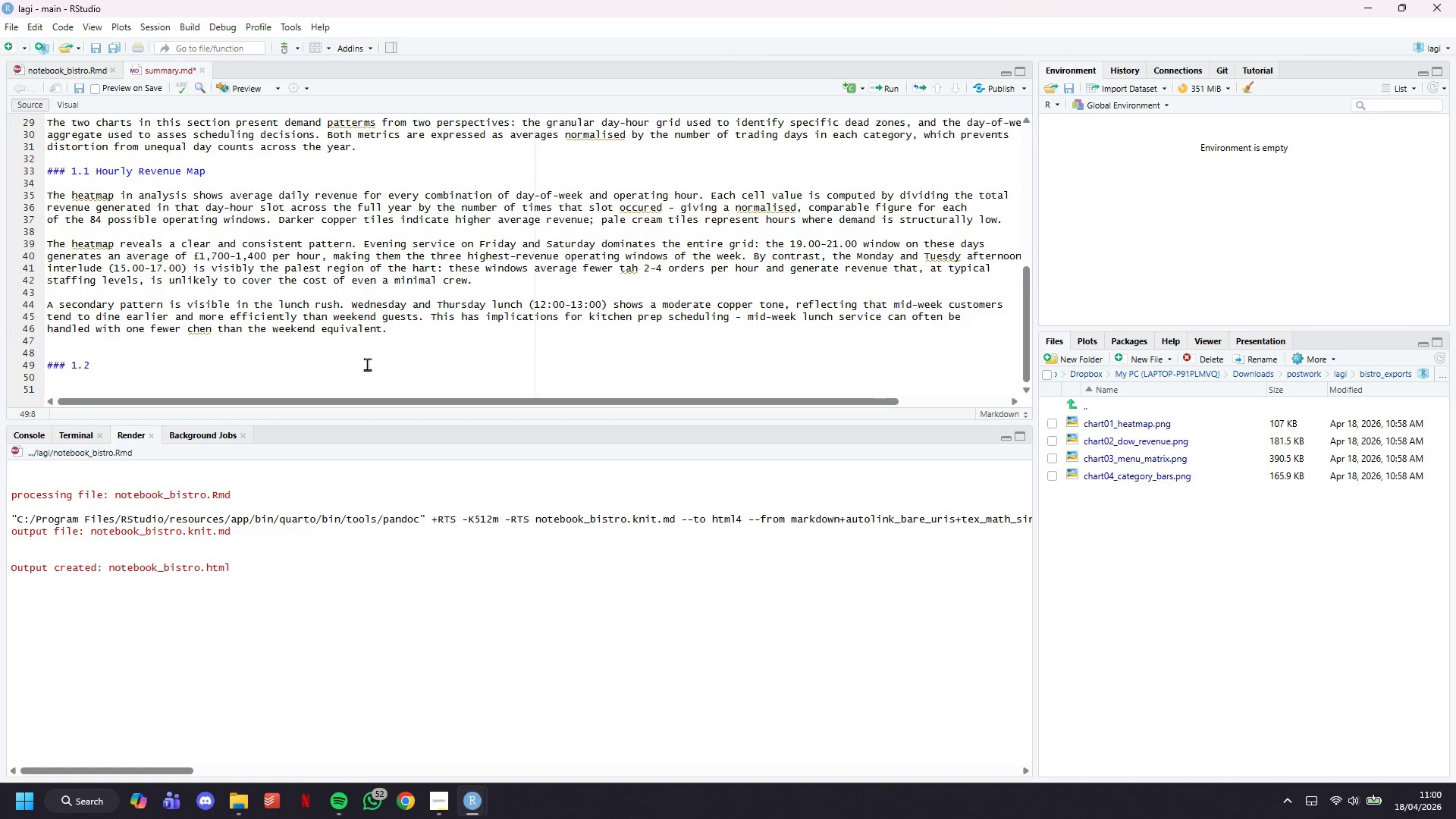 
key(Space)
 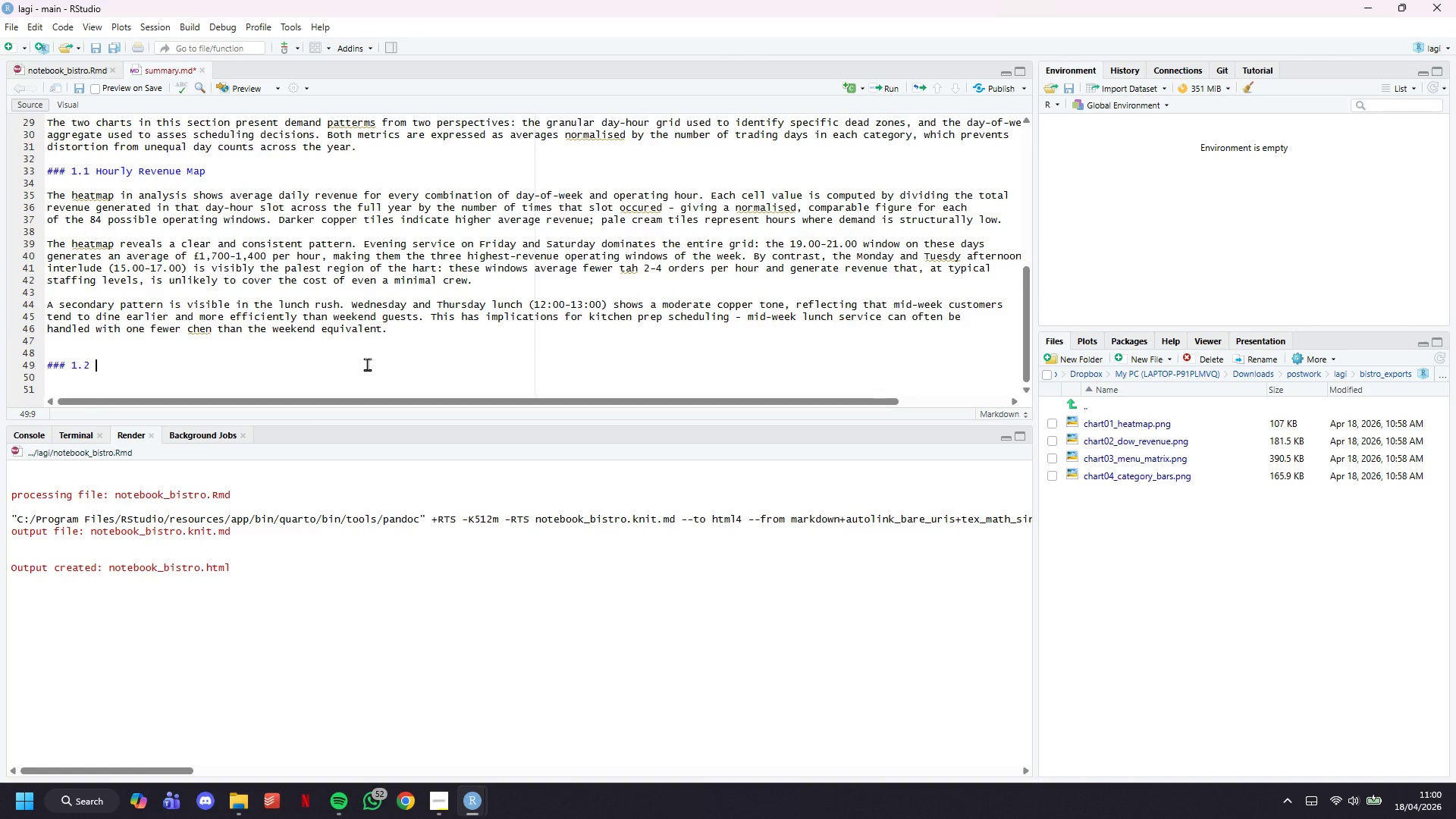 
key(CapsLock)
 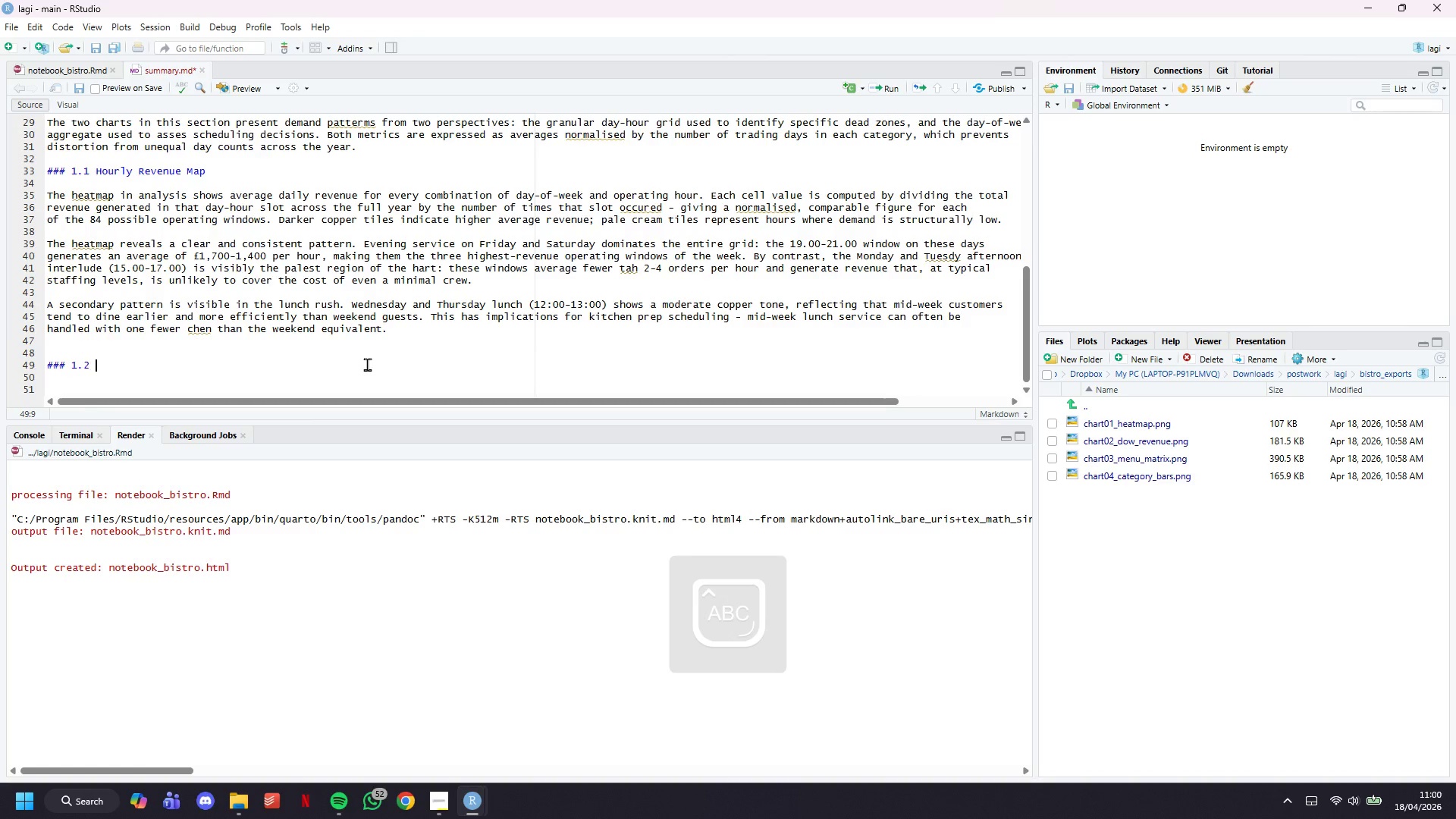 
type(Day-of-week Revenue Summary)
 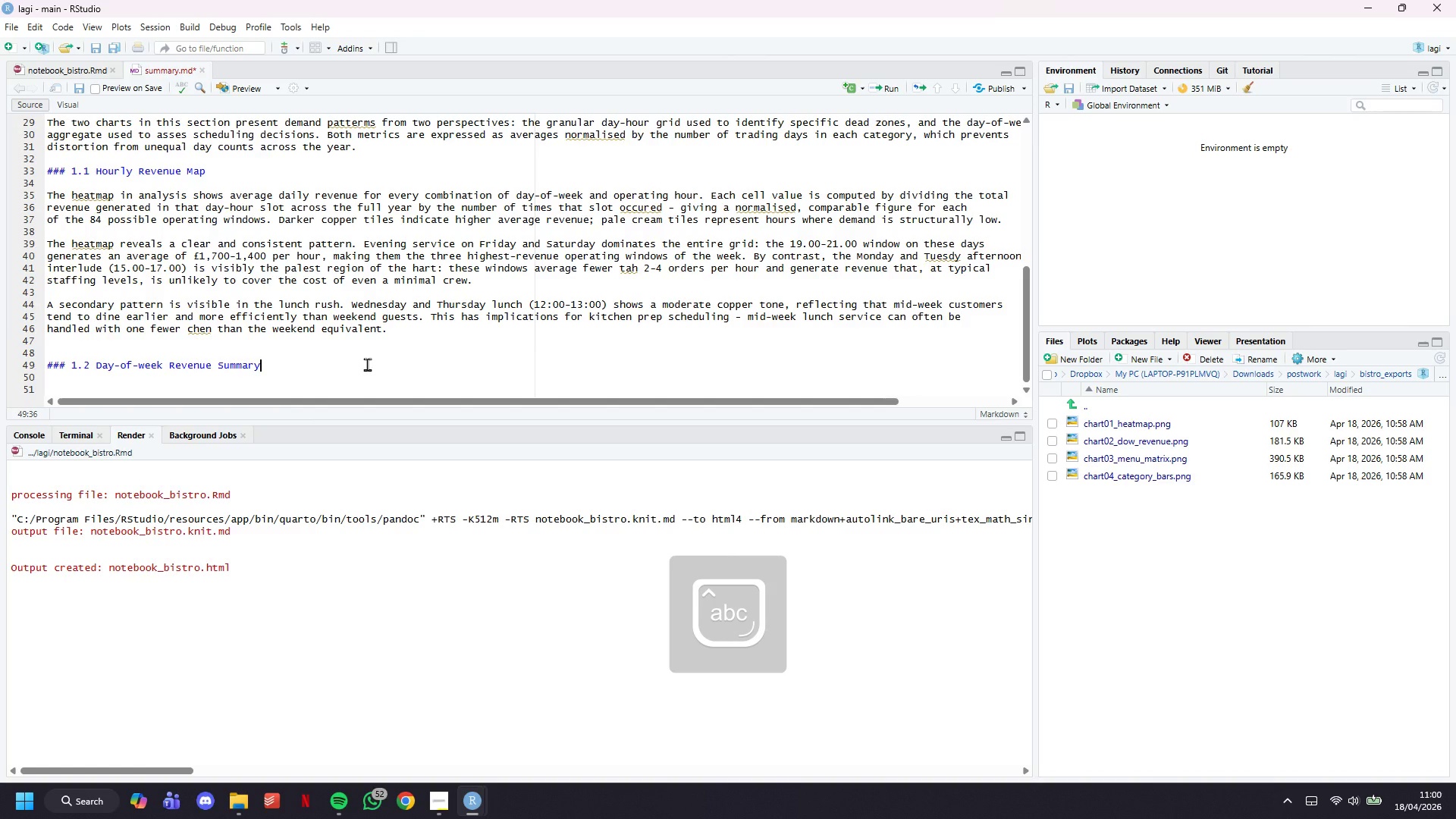 
key(Enter)
 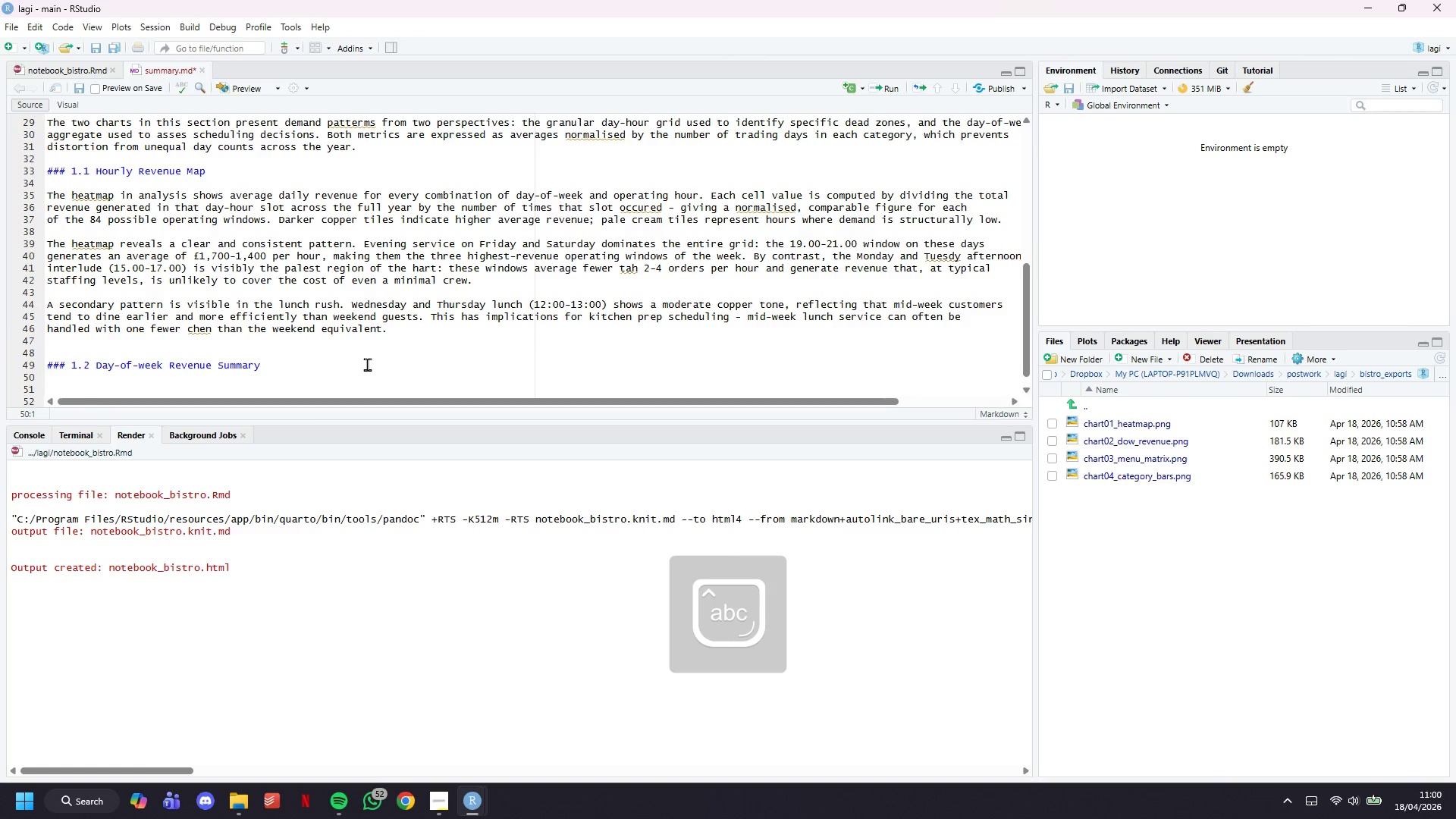 
key(Enter)
 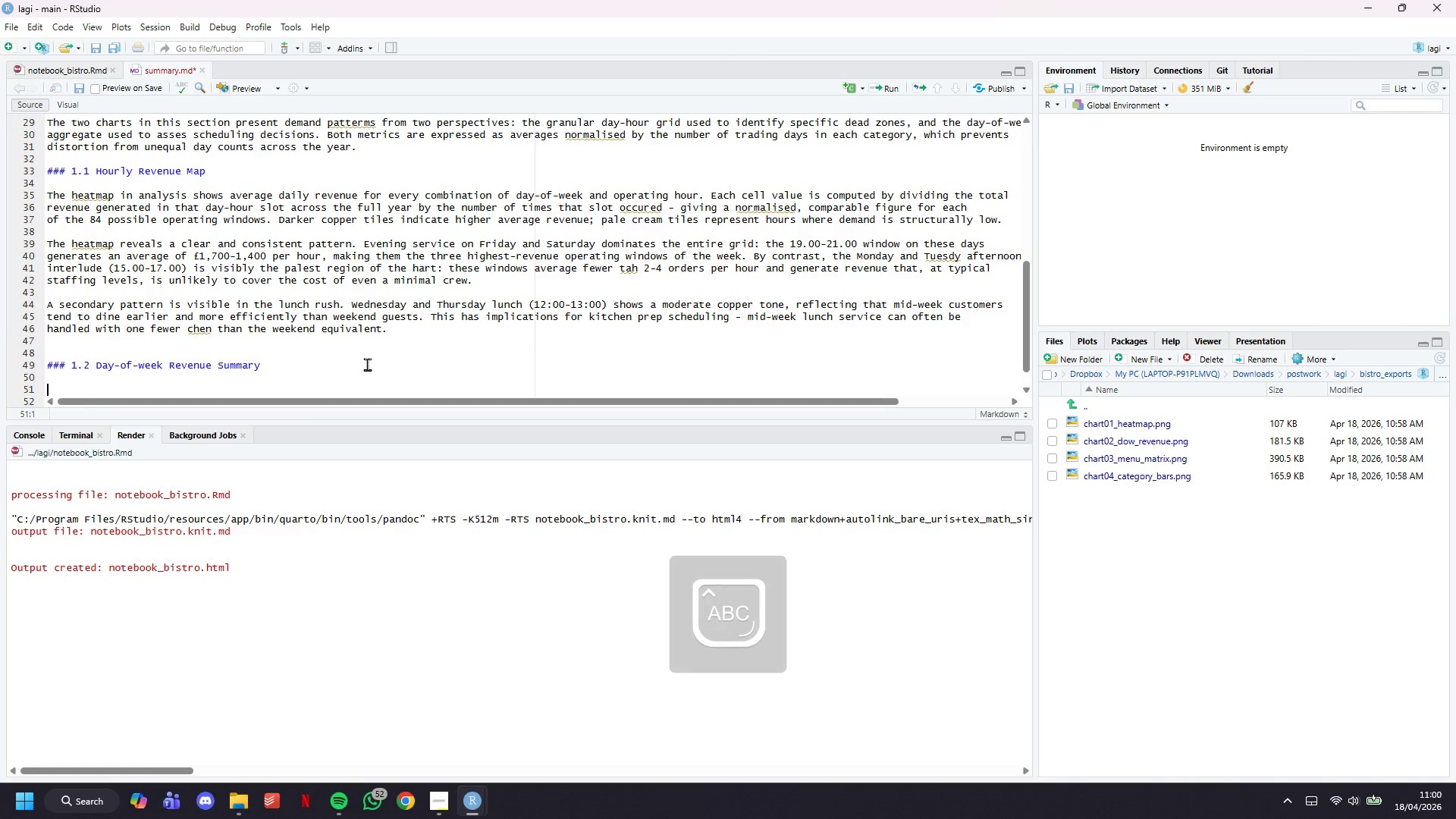 
type(Collapsing the heayt)
key(Backspace)
key(Backspace)
key(Backspace)
type(t)
key(Backspace)
type(atmap across )
 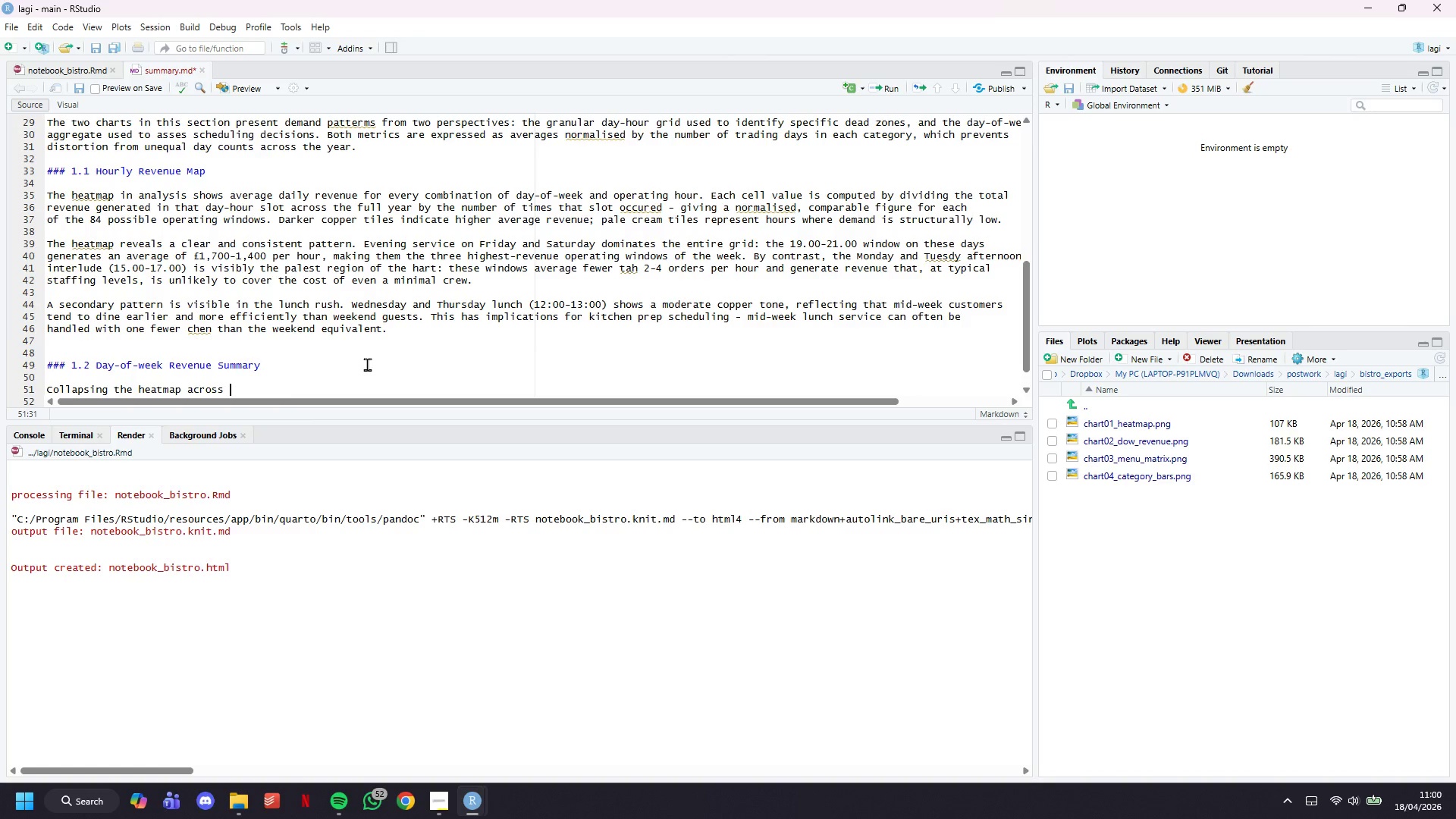 
type(hours )
 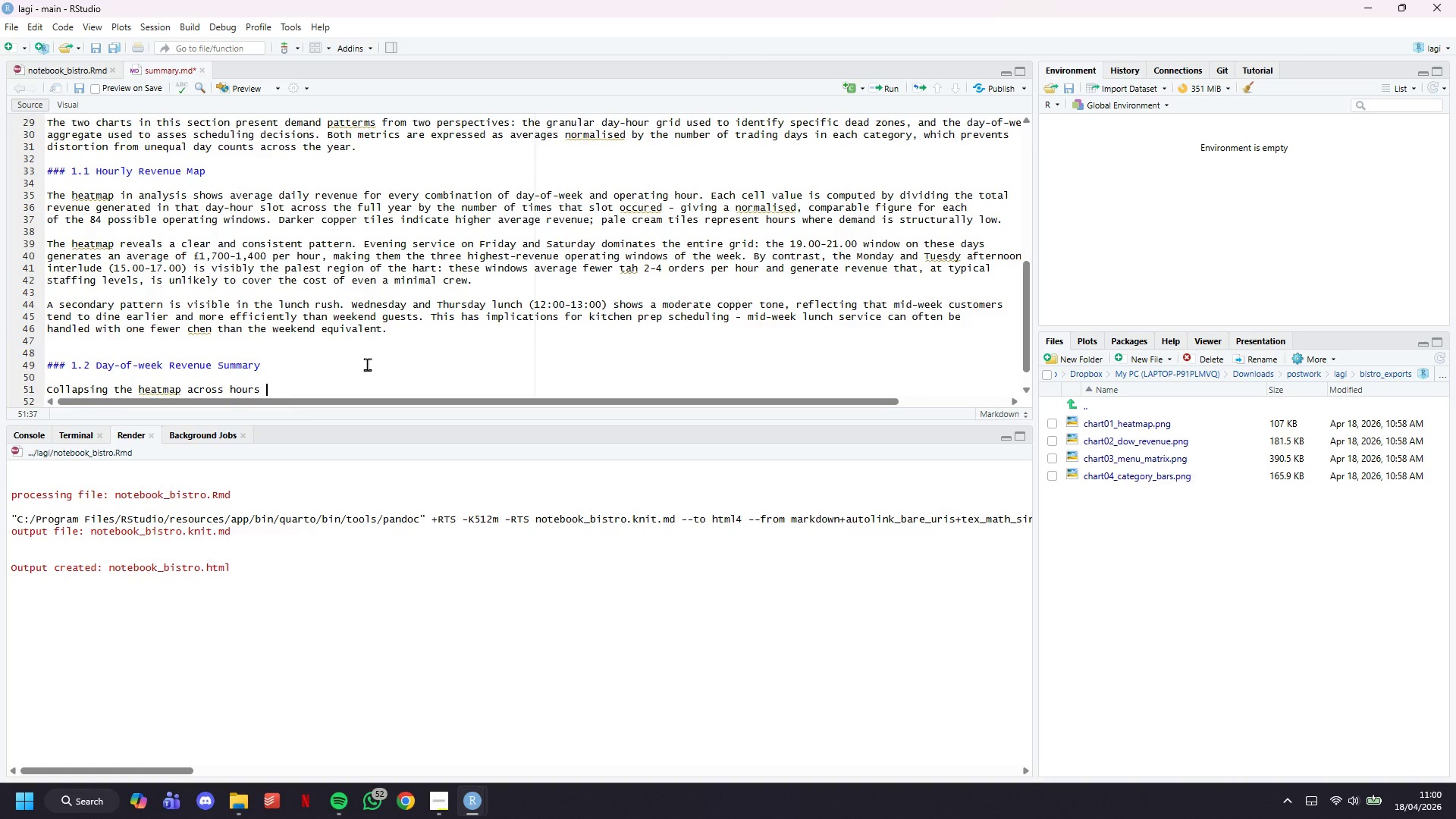 
type(gives the da)
 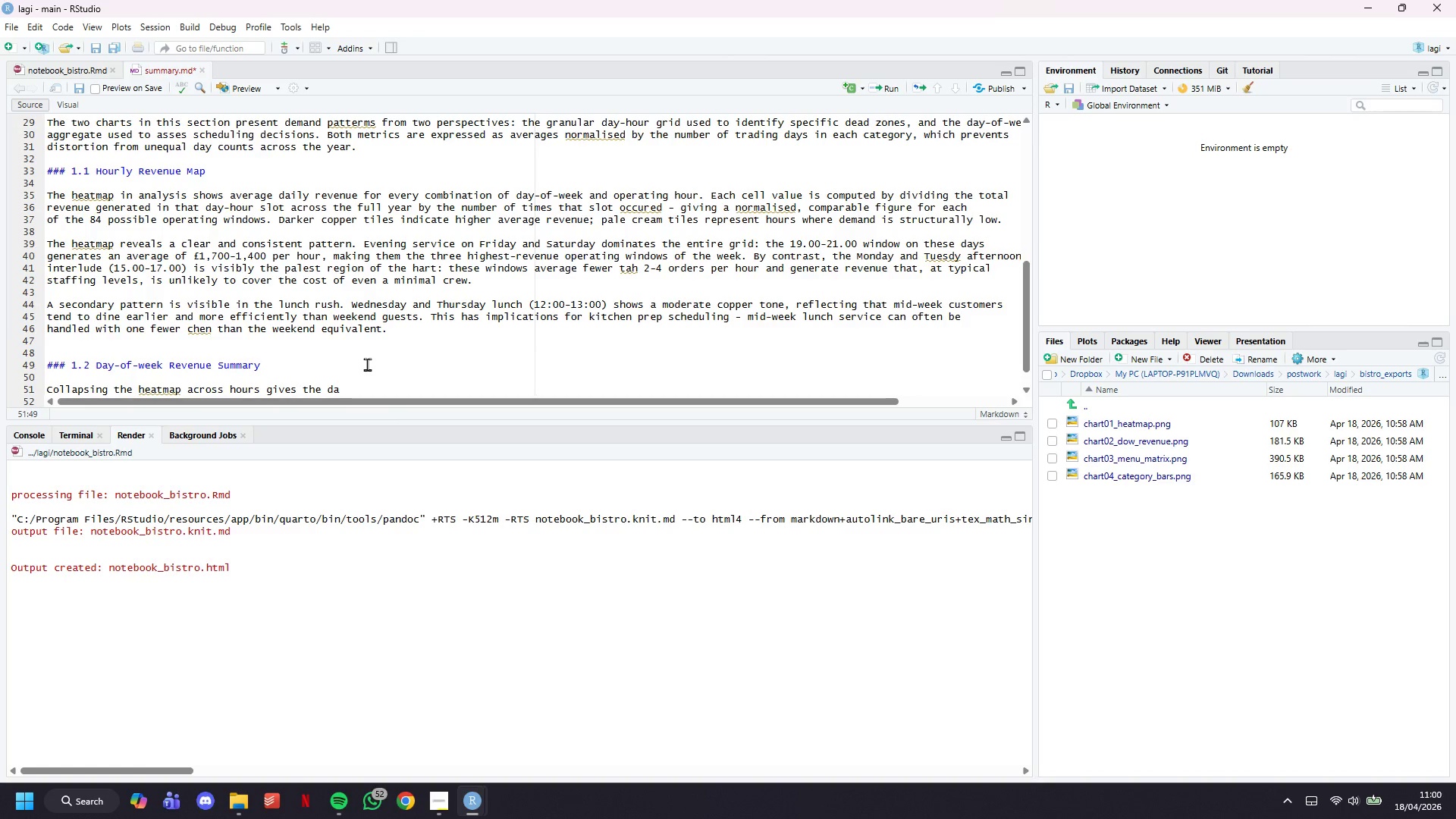 
wait(5.17)
 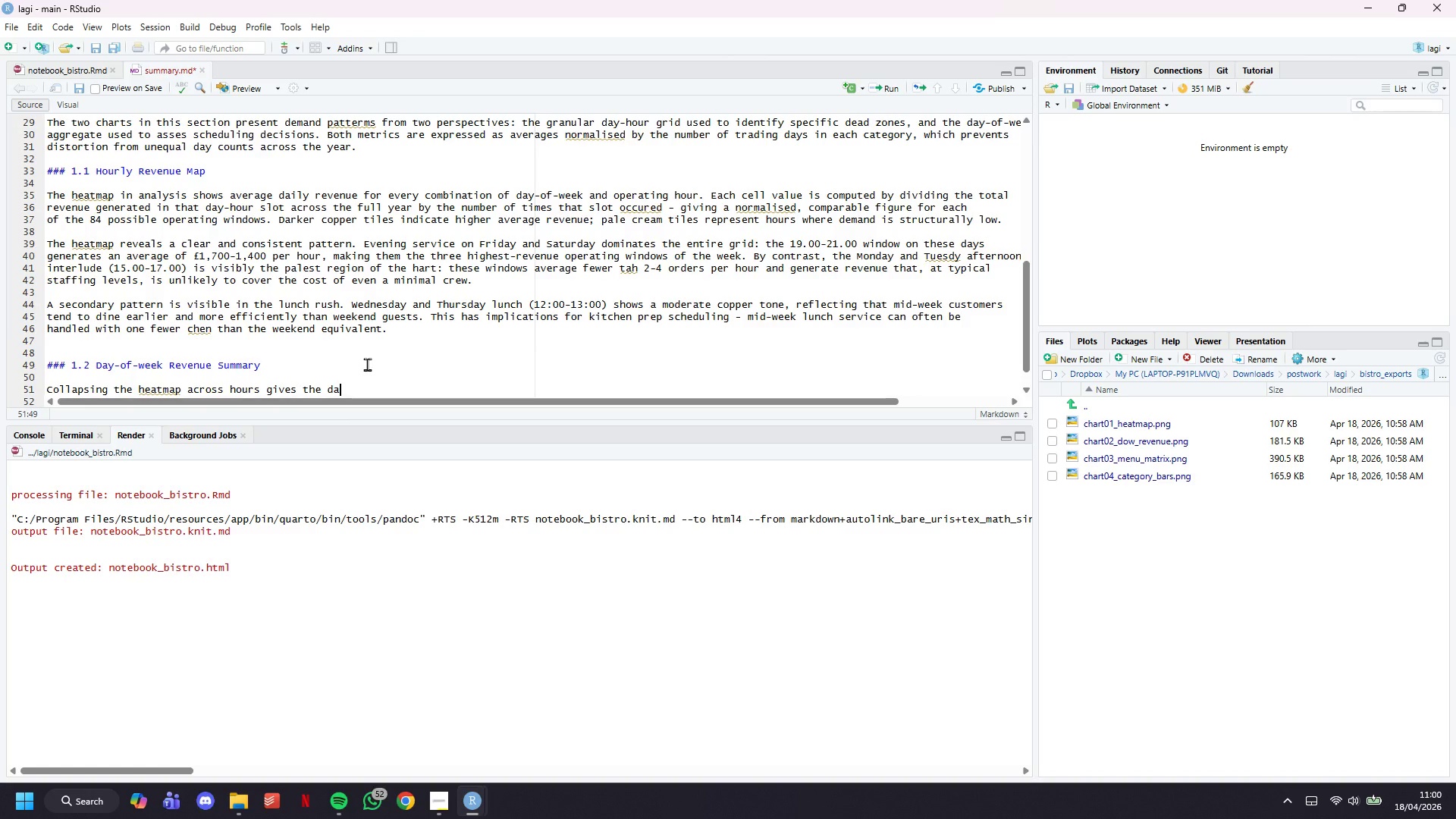 
type(y-of-week)
 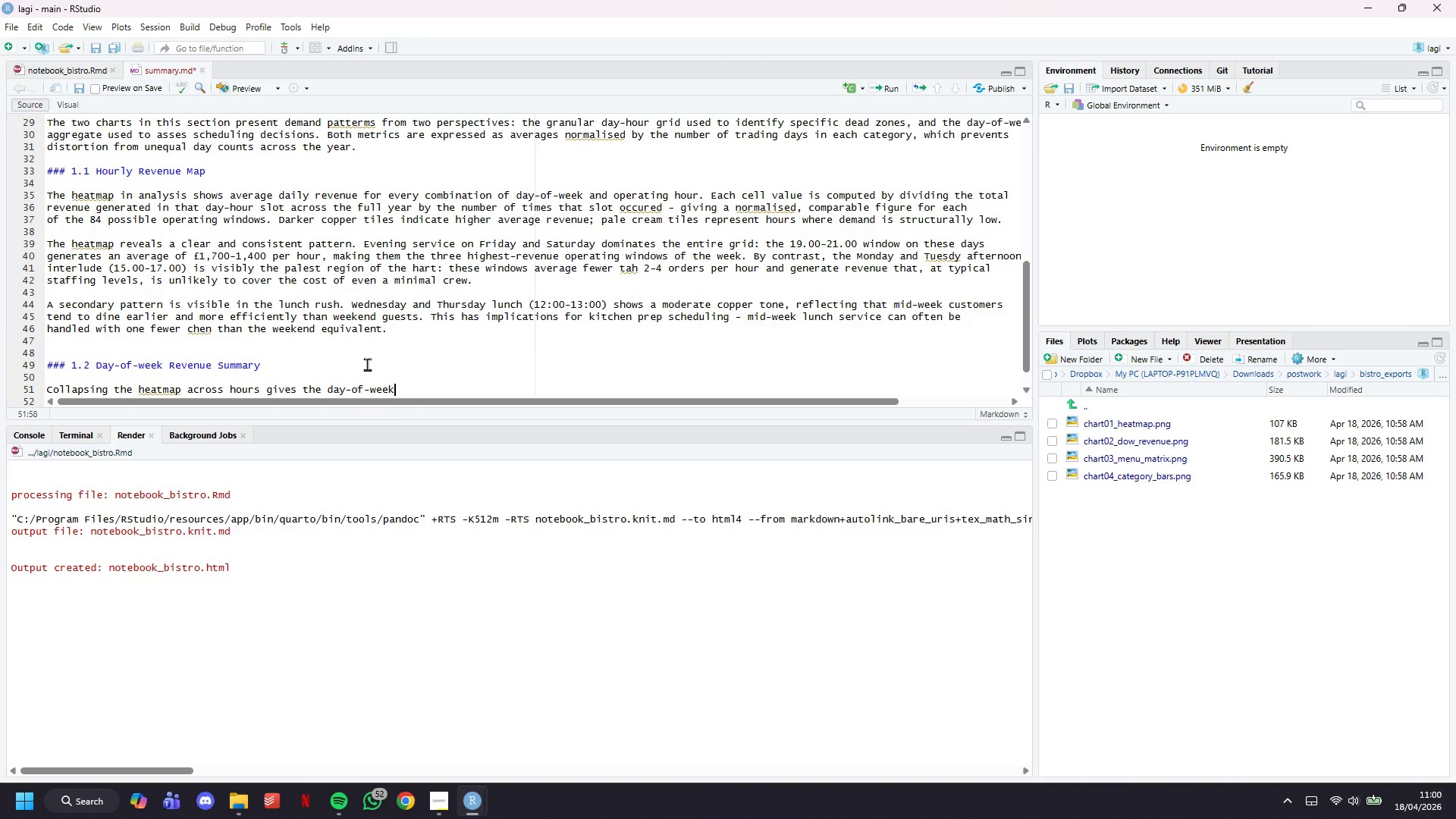 
wait(5.55)
 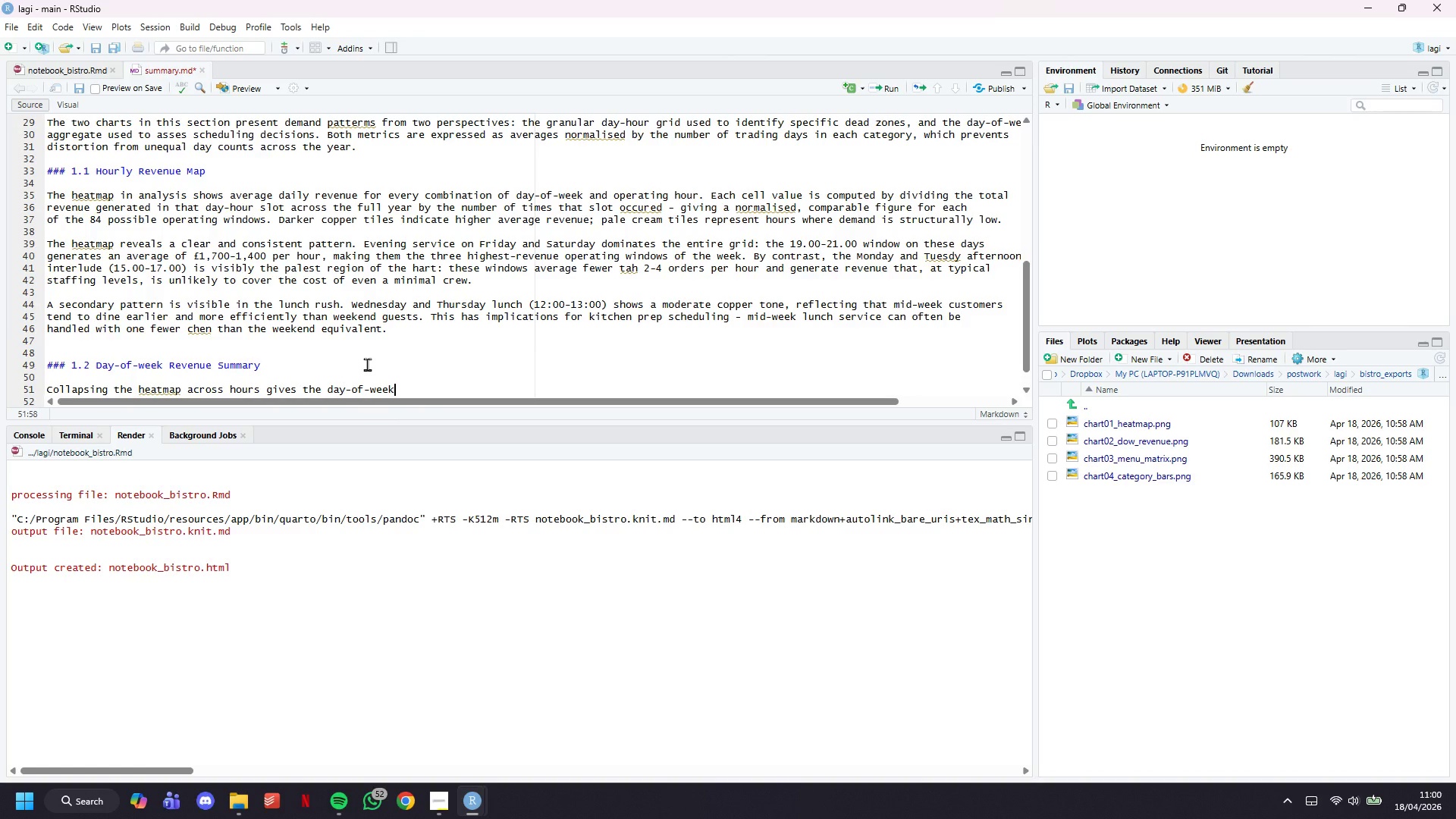 
key(Space)
 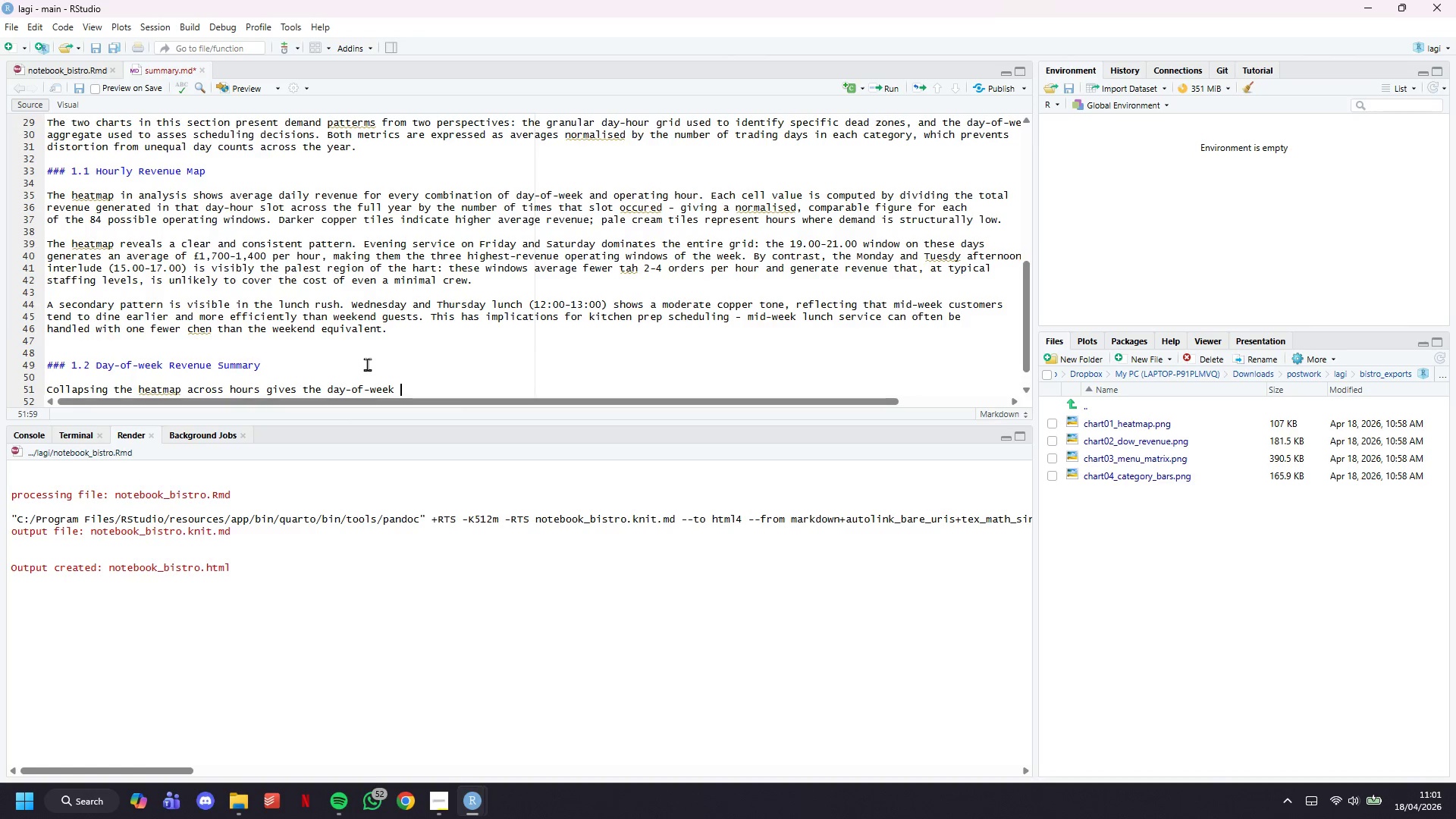 
wait(8.11)
 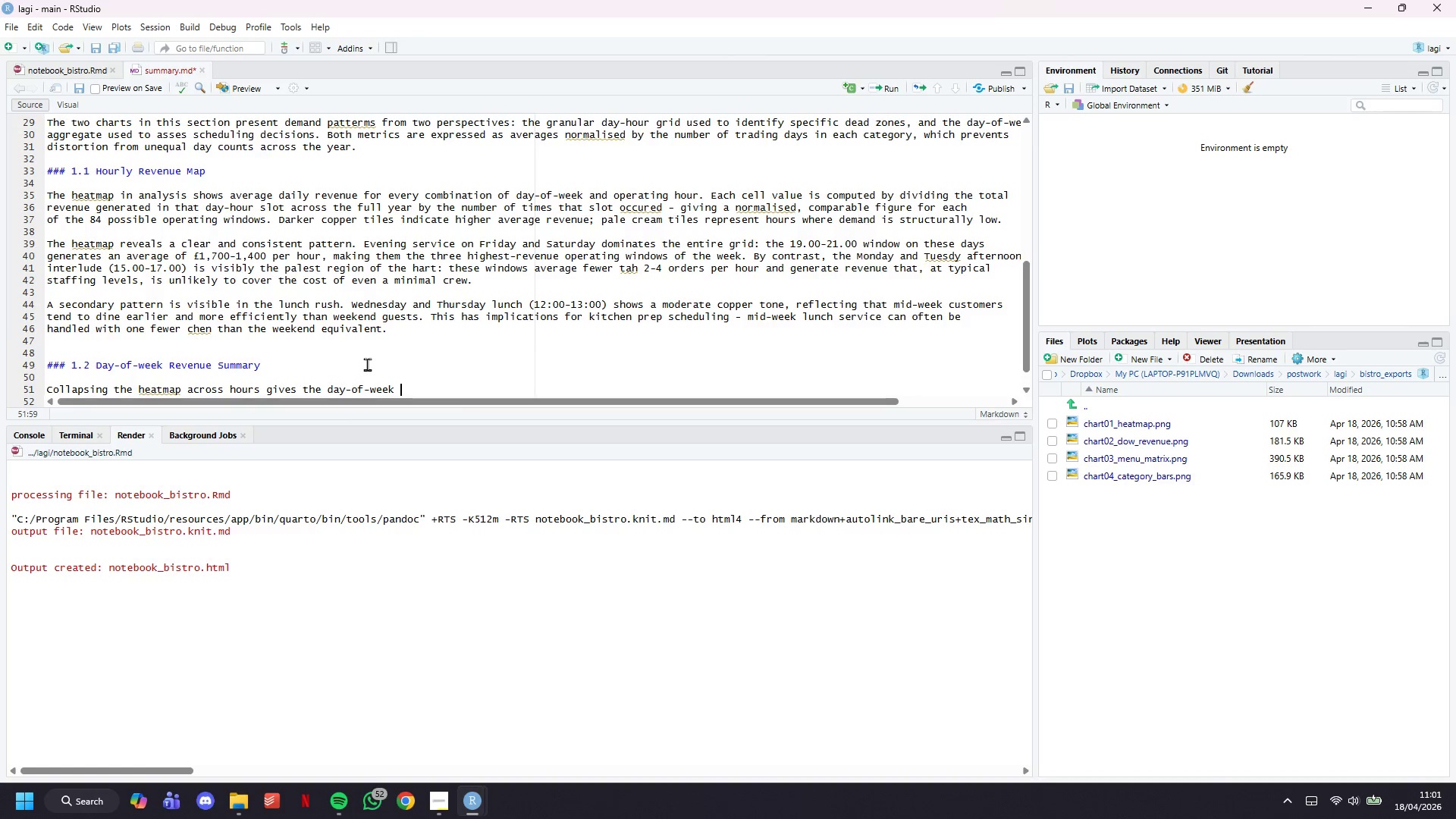 
type(view below, qhich quantifies )
 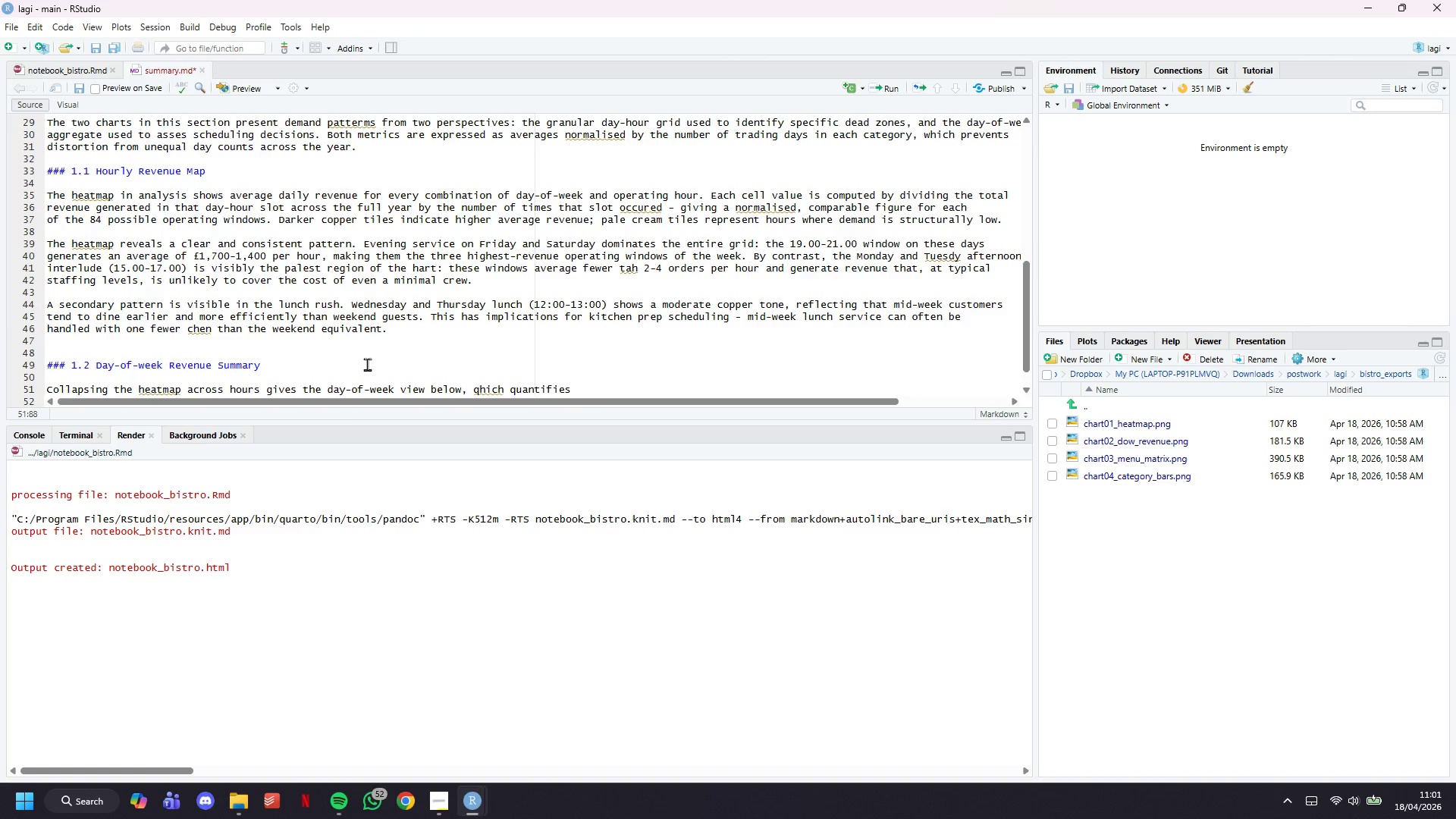 
type(the revenue gap between strong and weak trading days more starkly.)
 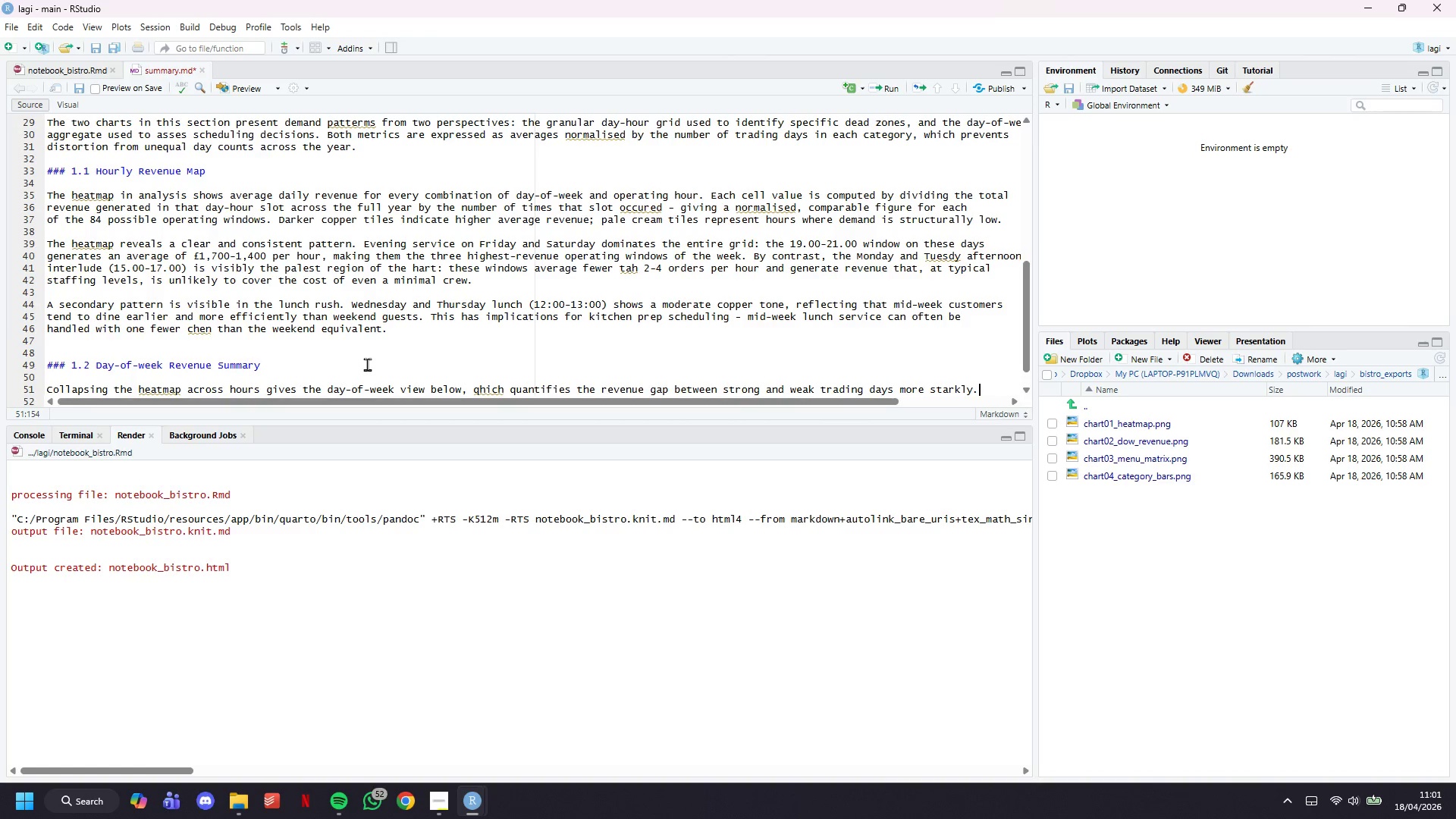 
wait(9.3)
 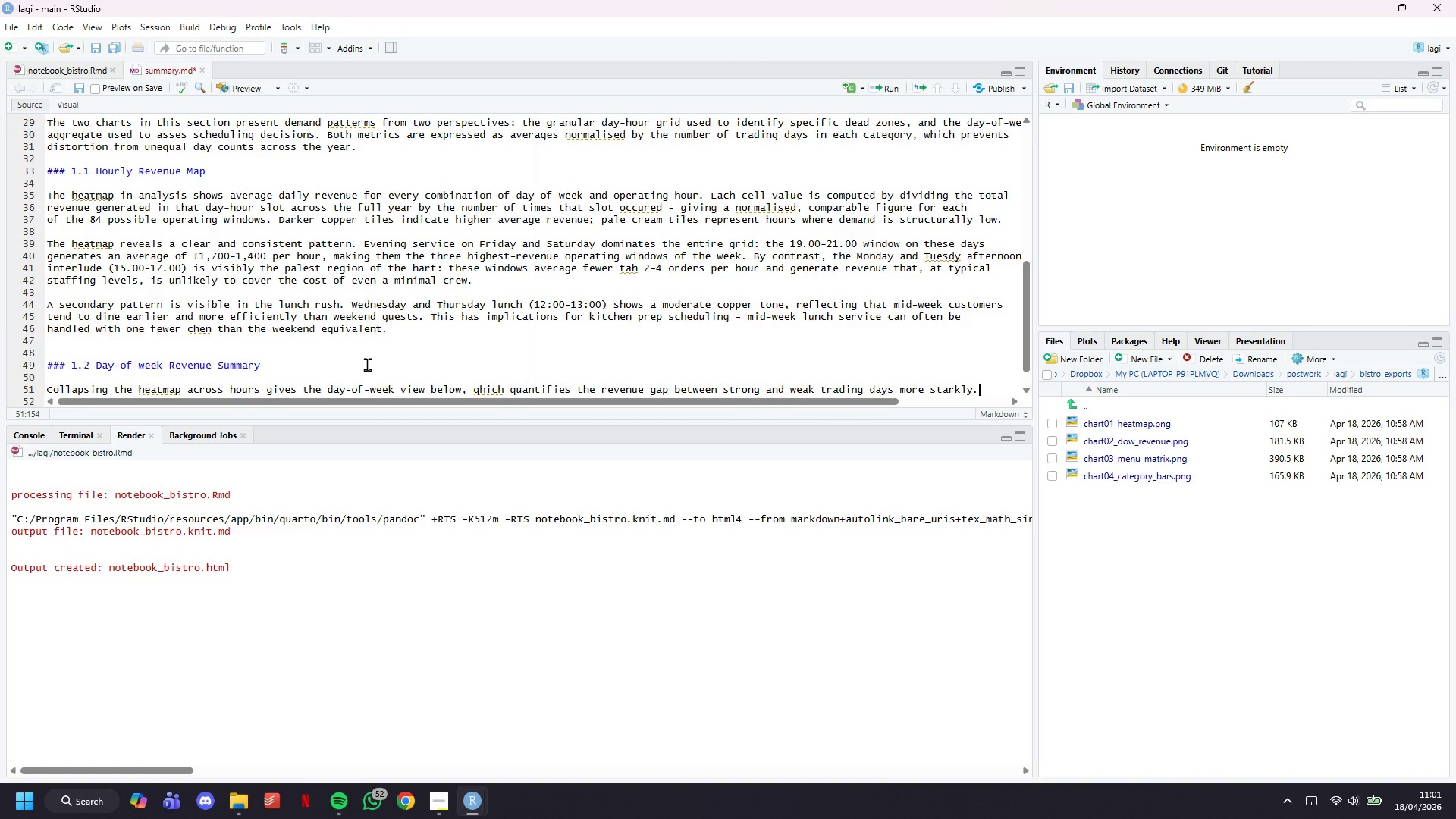 
scroll: coordinate [539, 291], scroll_direction: down, amount: 6.0
 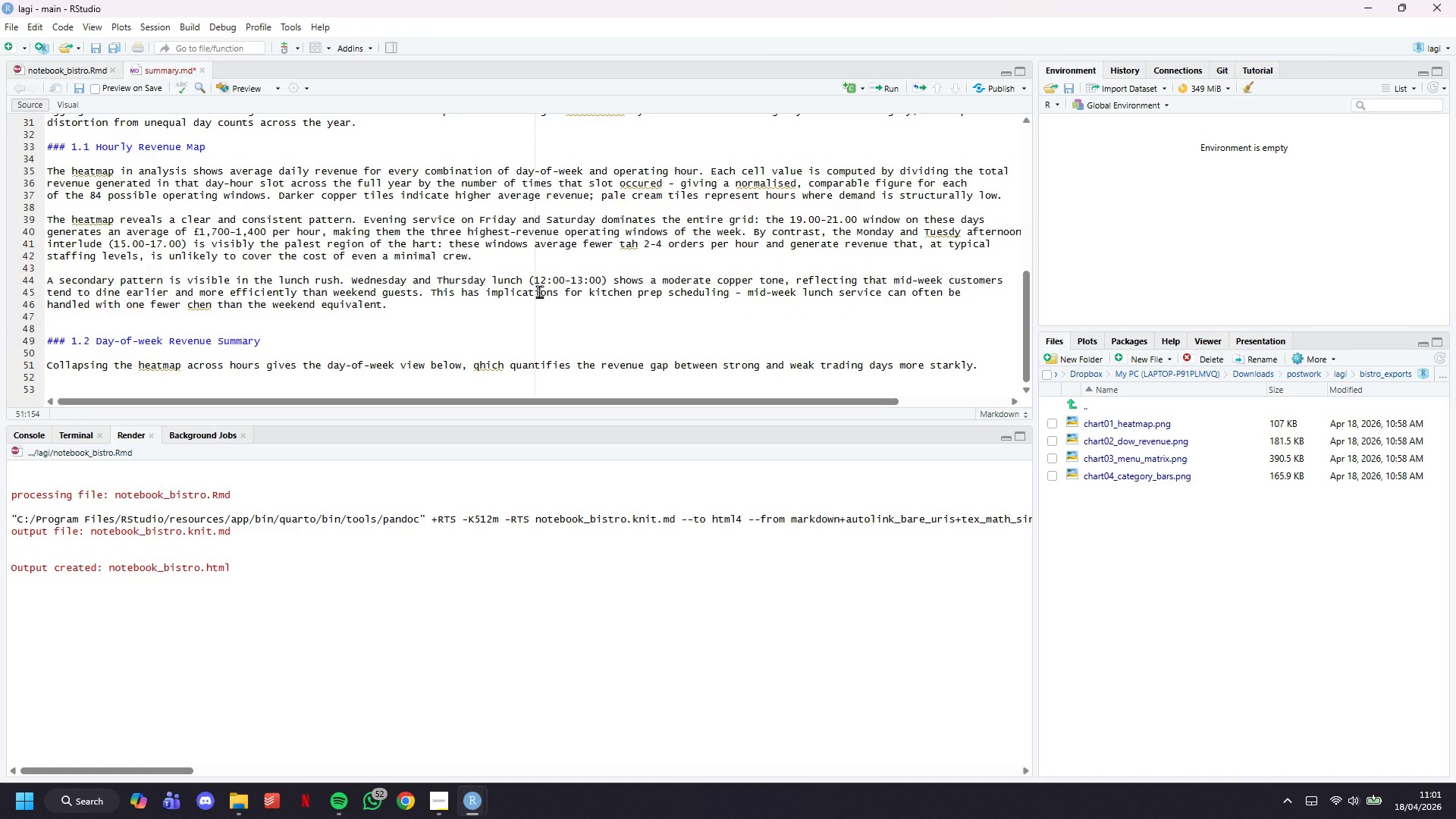 
key(Control+S)
 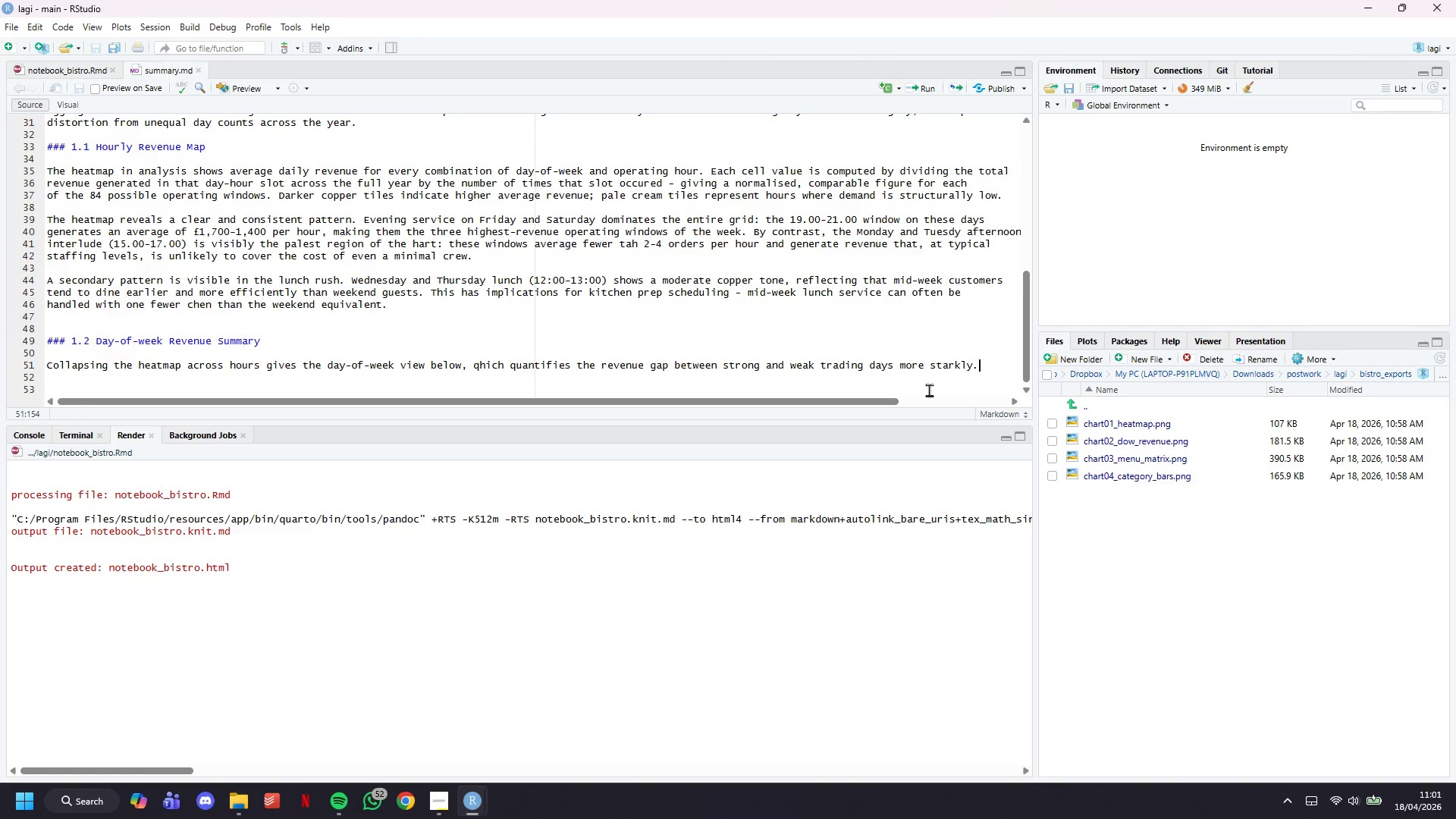 
left_click([1124, 435])
 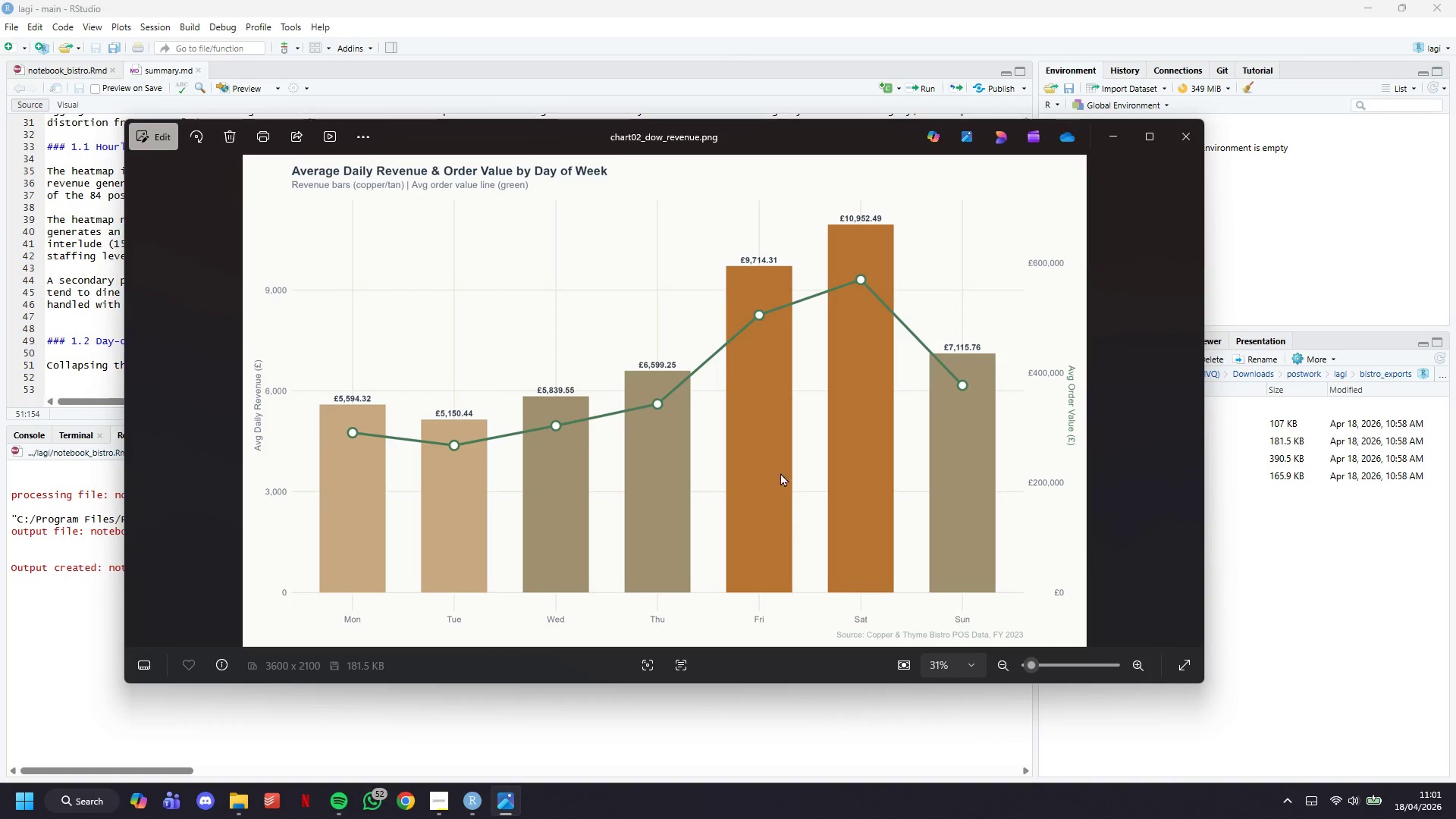 
mouse_move([1080, 158])
 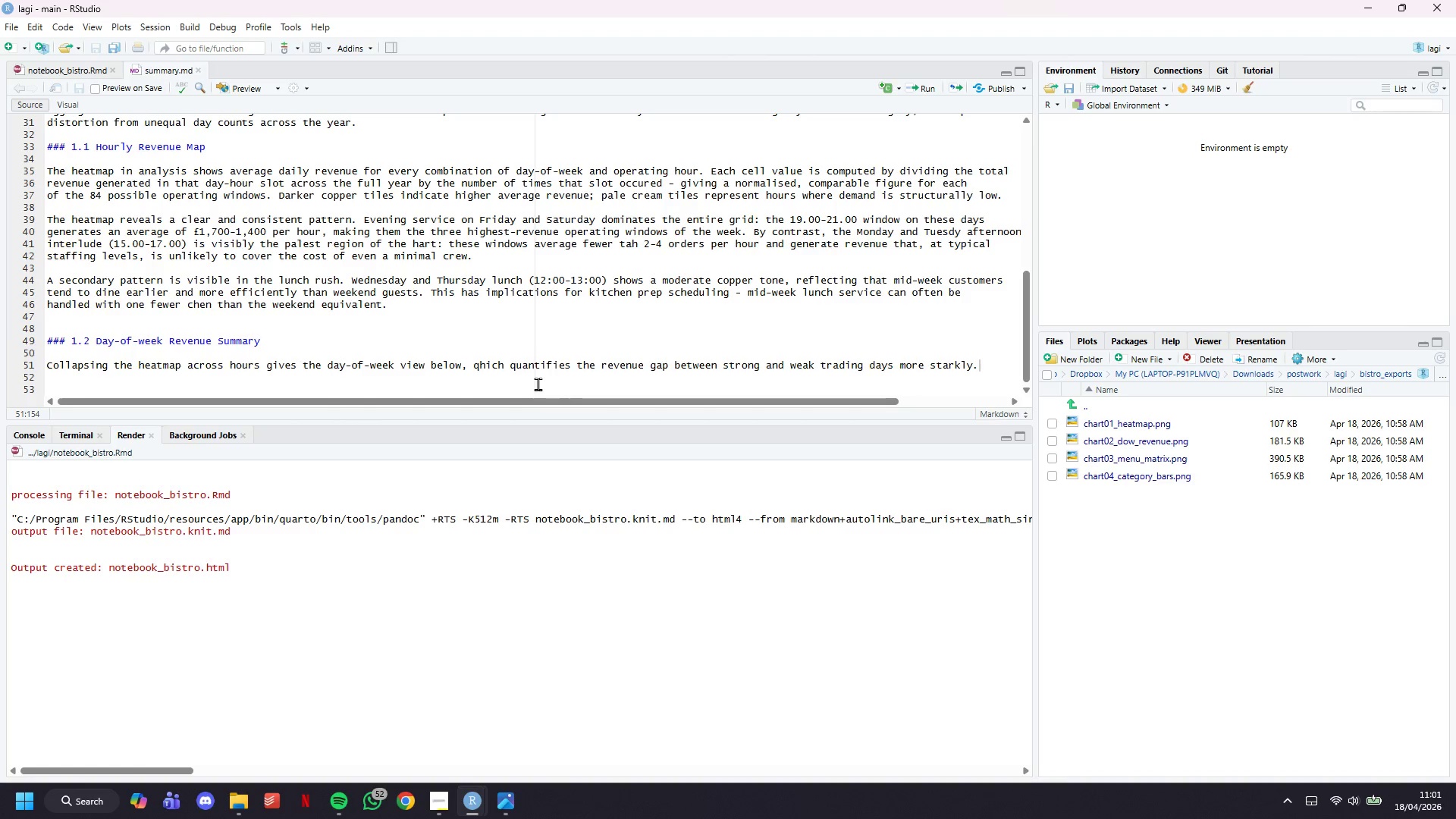 
scroll: coordinate [619, 278], scroll_direction: down, amount: 4.0
 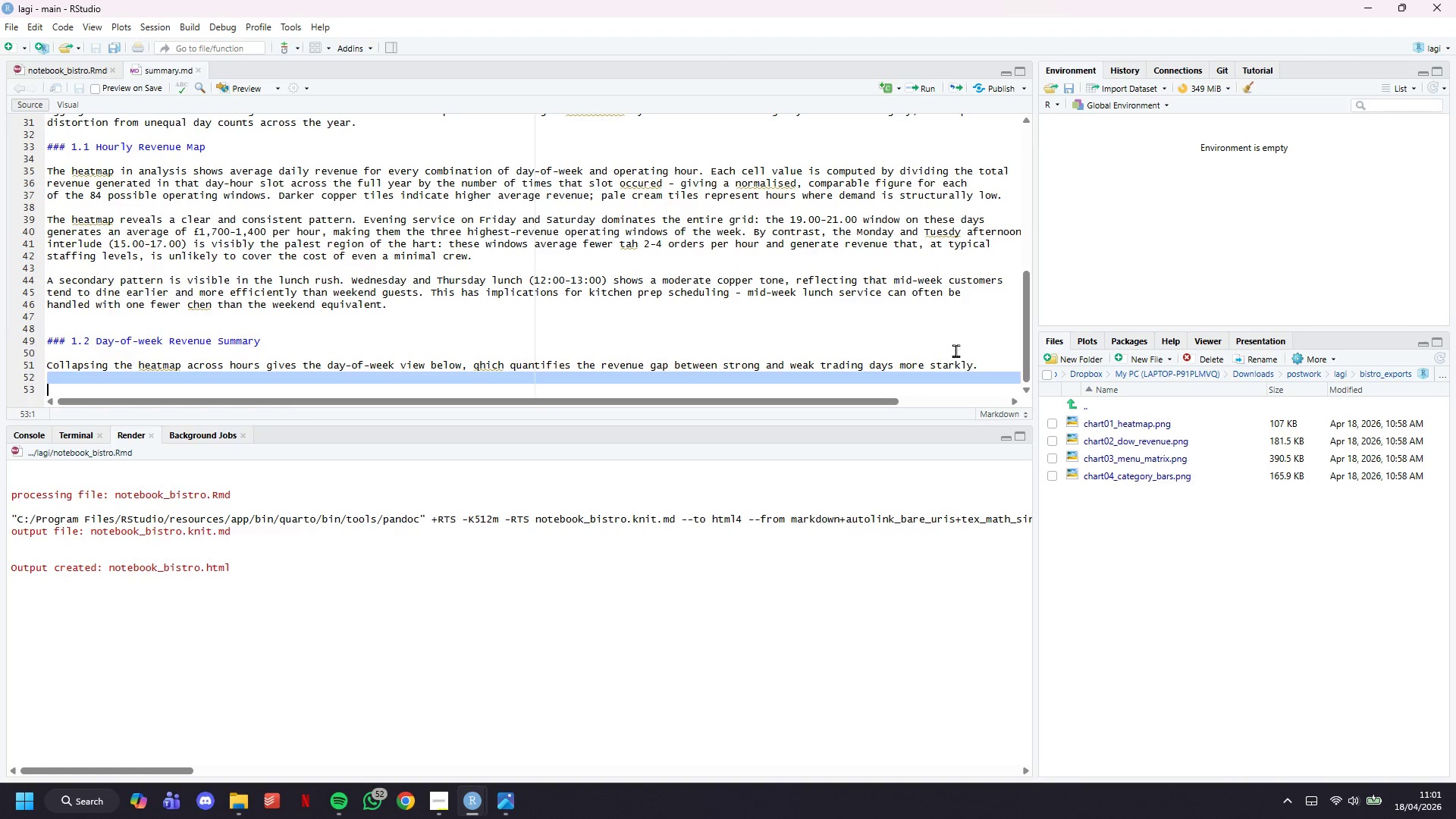 
left_click([988, 369])
 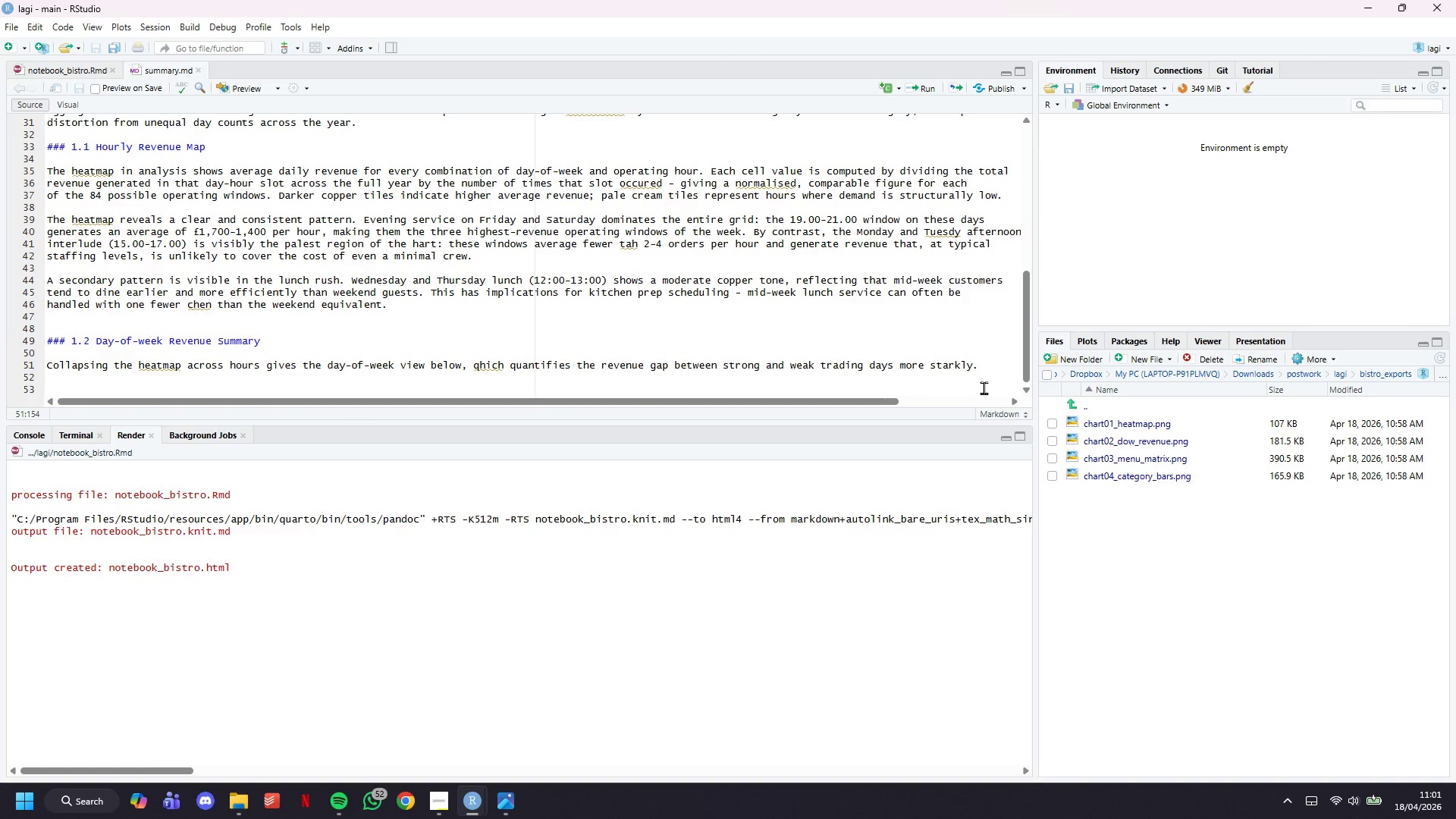 
key(Enter)
 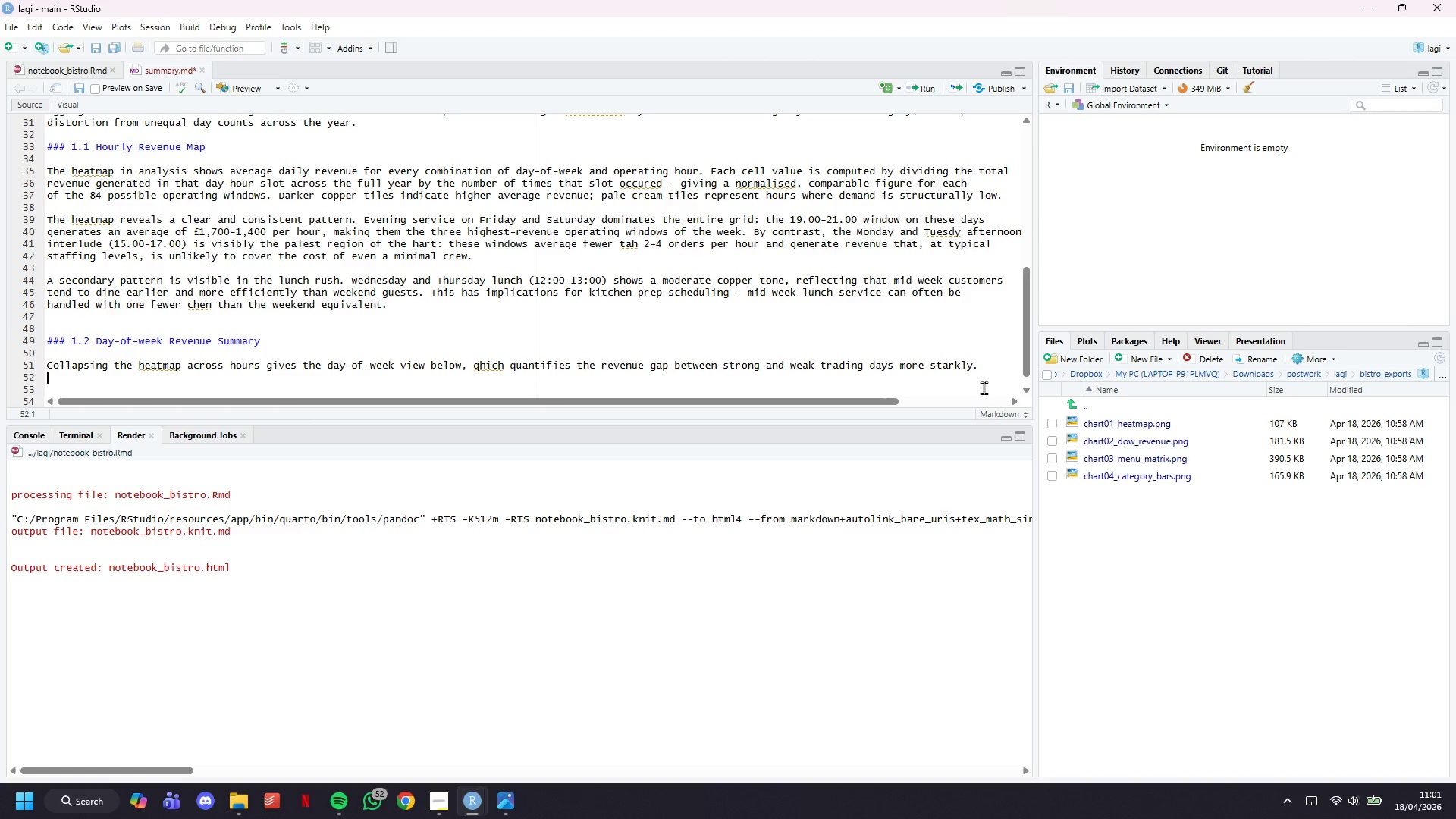 
key(Enter)
 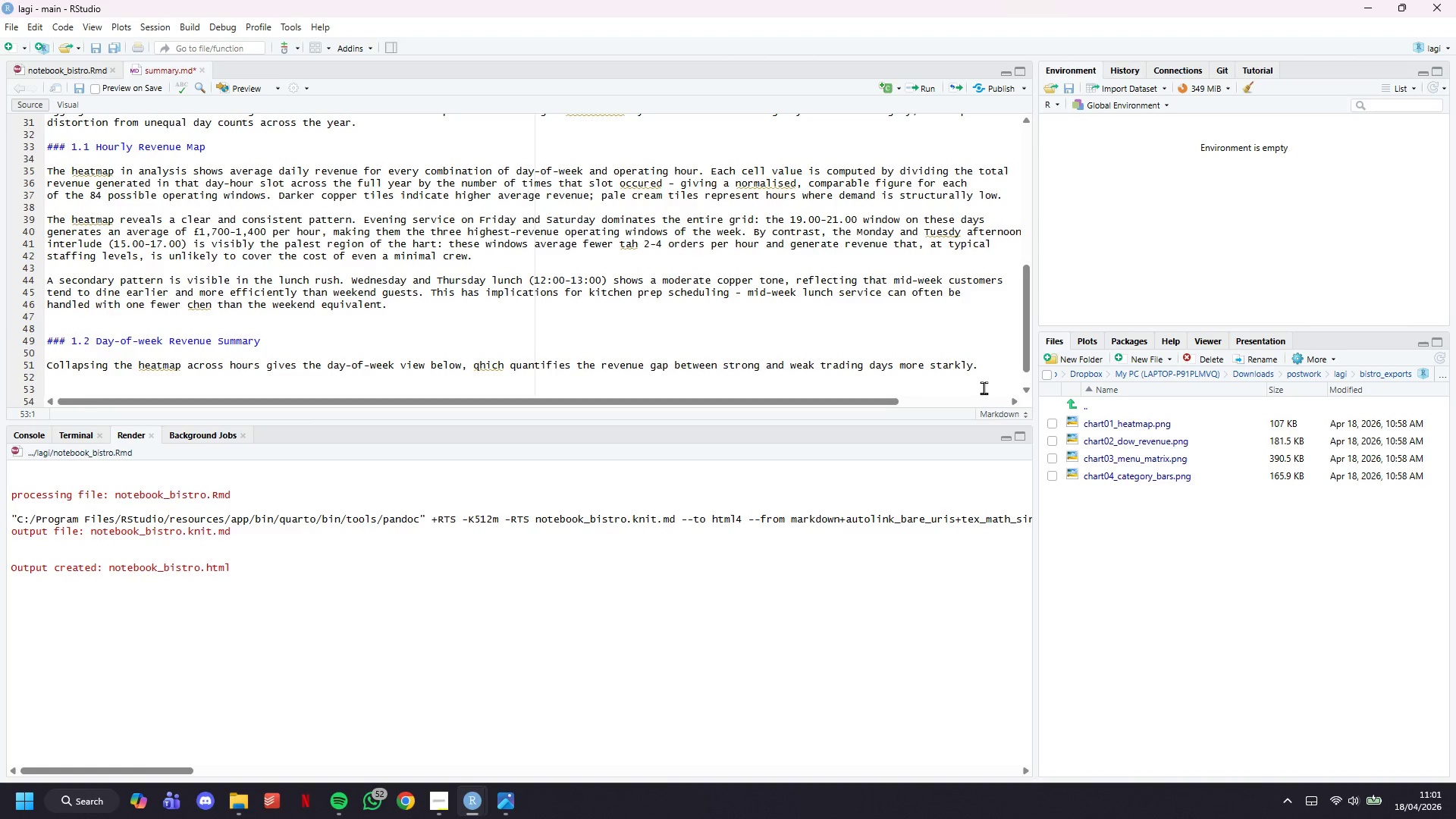 
type(Saturday os the highest-revenue trading day with ana )
key(Backspace)
key(Backspace)
type( average of )
 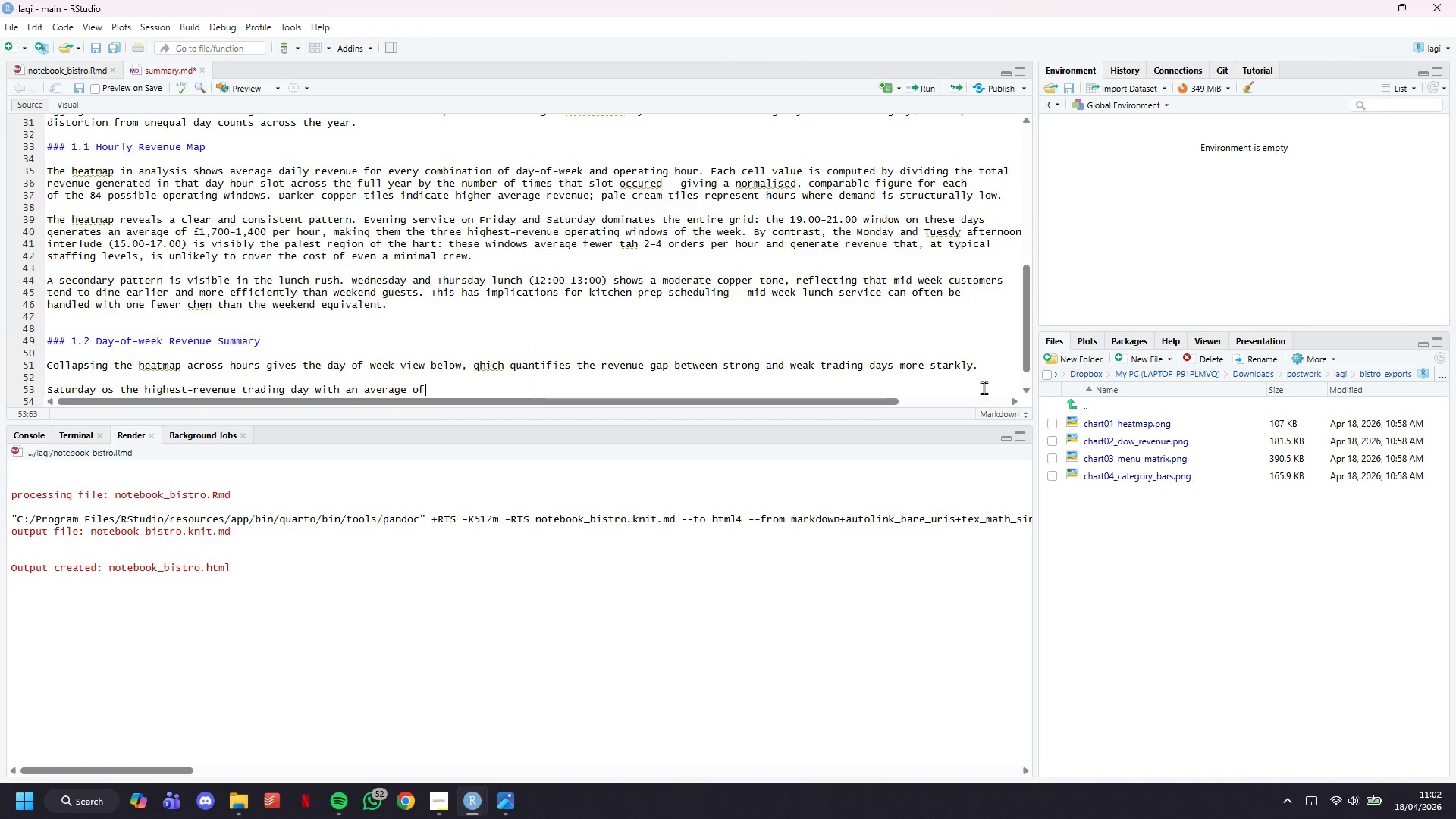 
key(Meta+MetaLeft)
 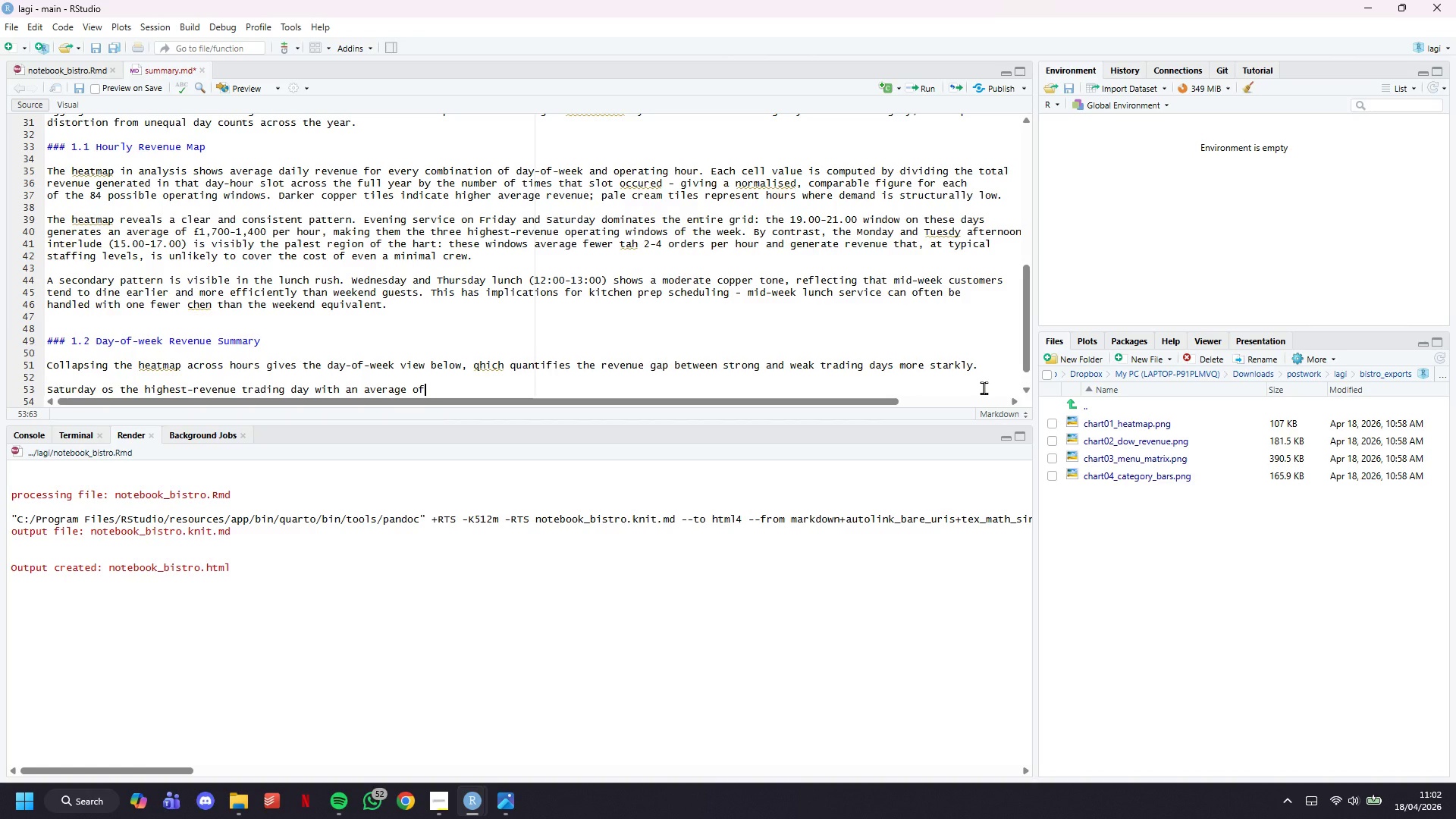 
key(Meta+Period)
 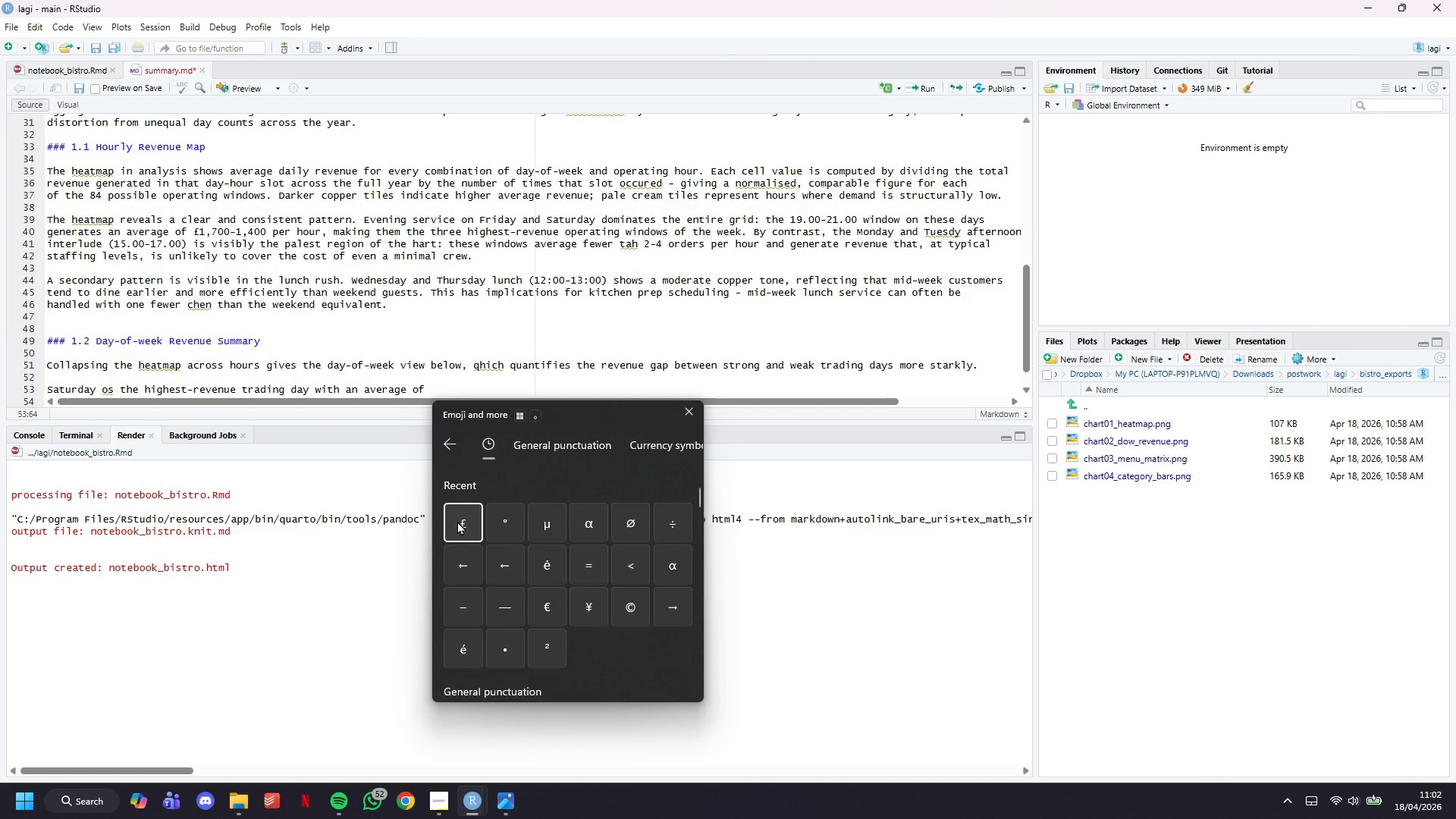 
wait(7.28)
 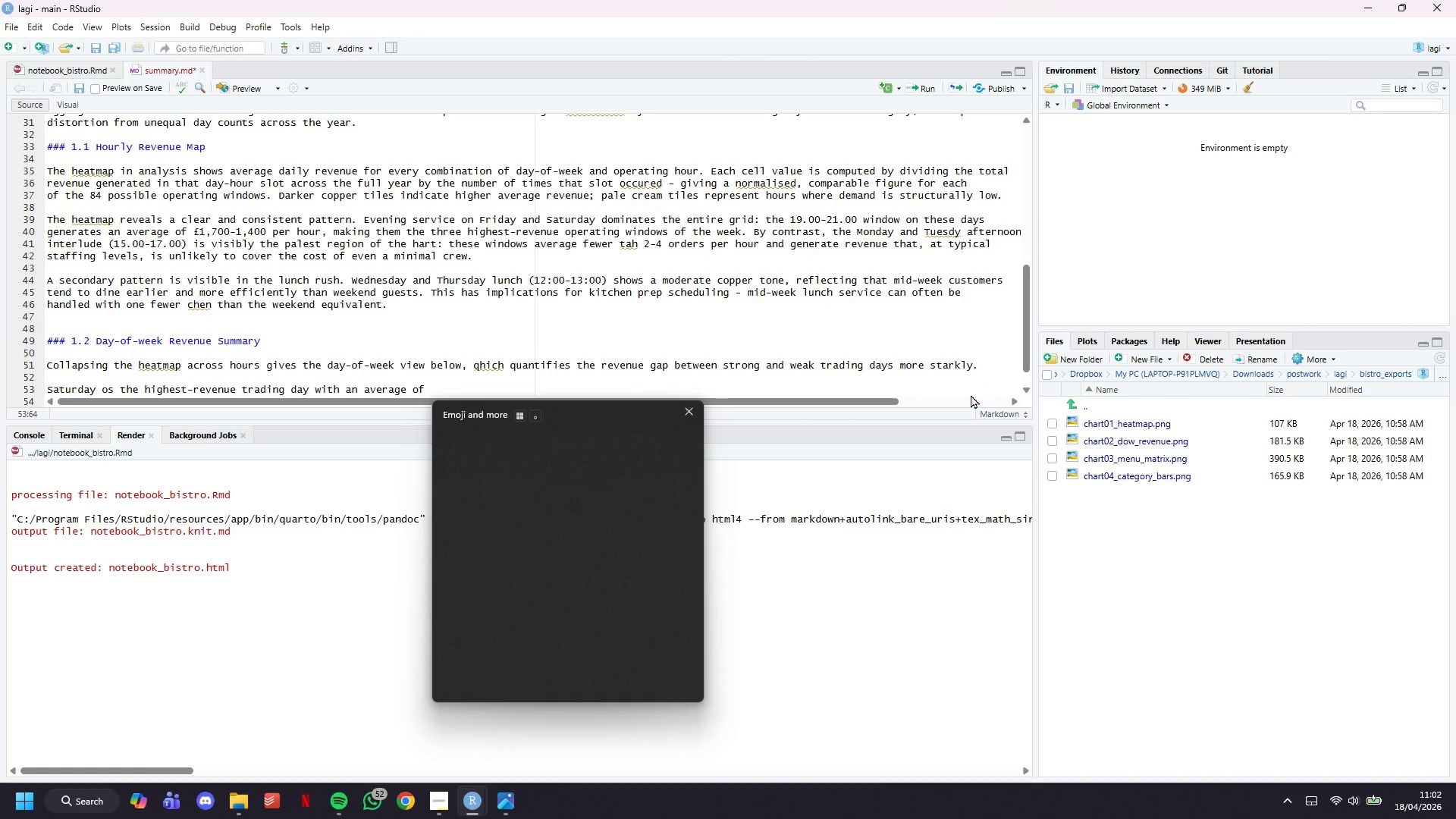 
scroll: coordinate [588, 194], scroll_direction: down, amount: 10.0
 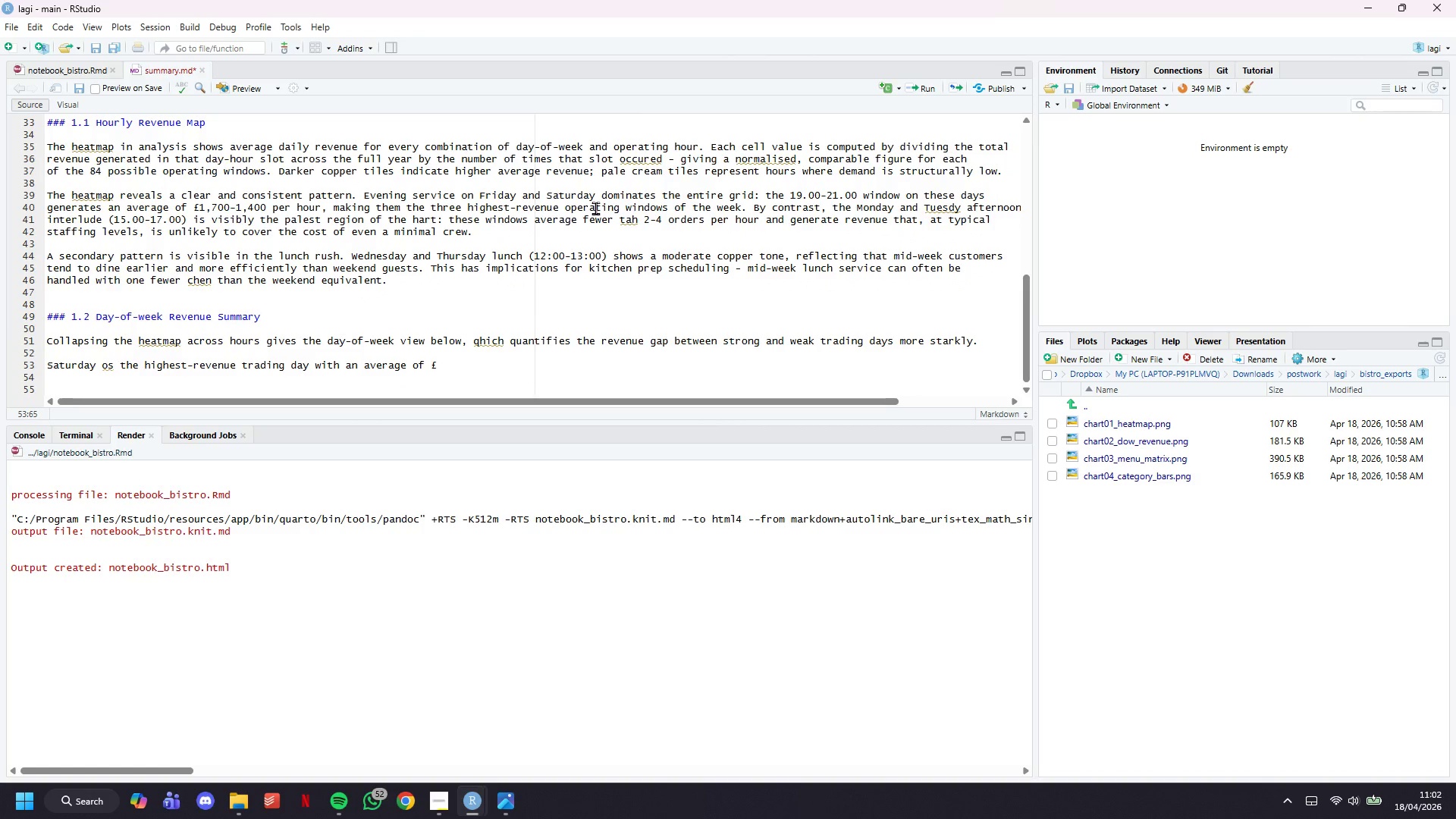 
type(10,952 per day, followed by Fi)
key(Backspace)
type(riday. Monday is the weakest, )
 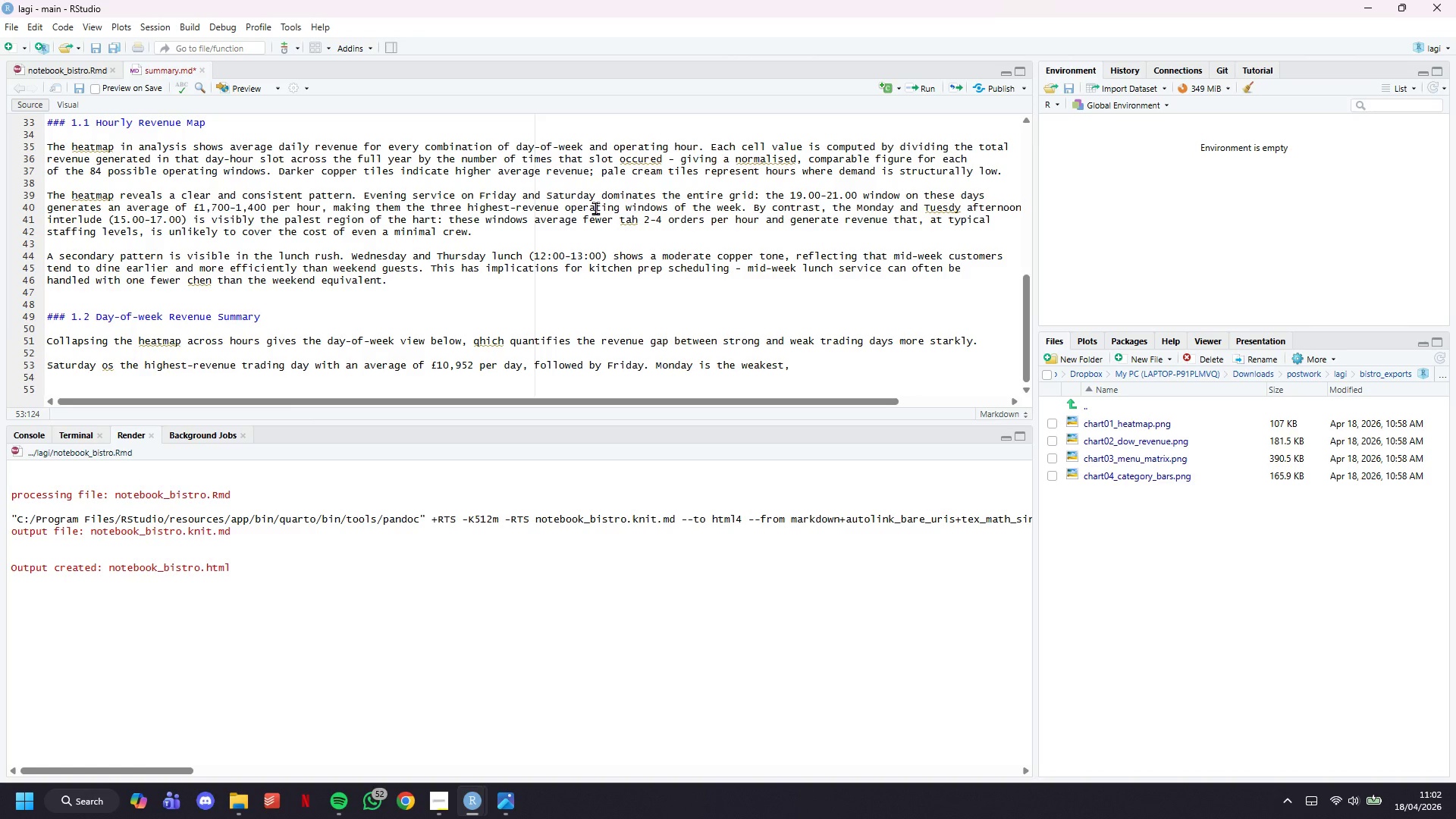 
wait(7.64)
 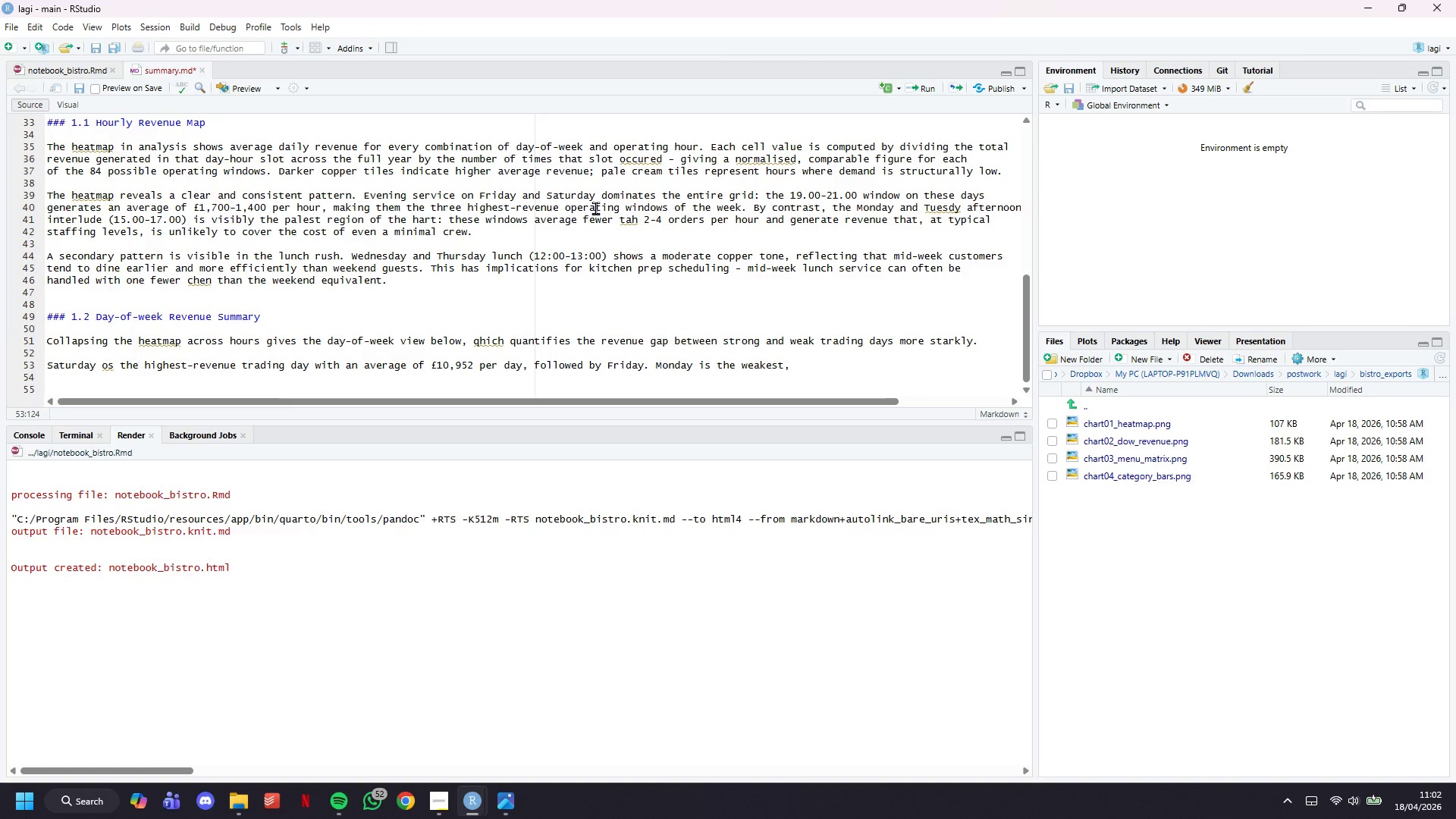 
type(representing )
 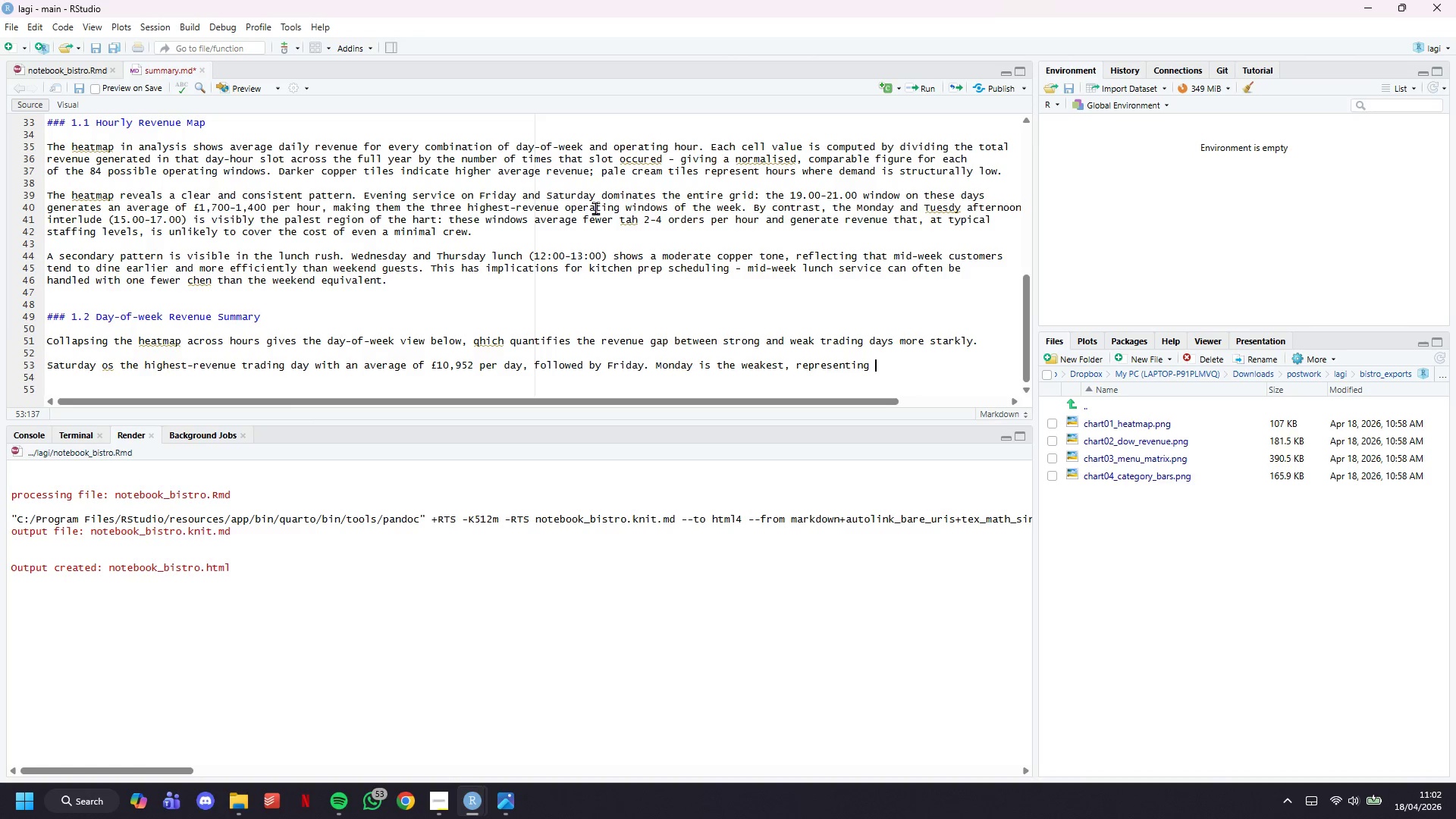 
wait(6.95)
 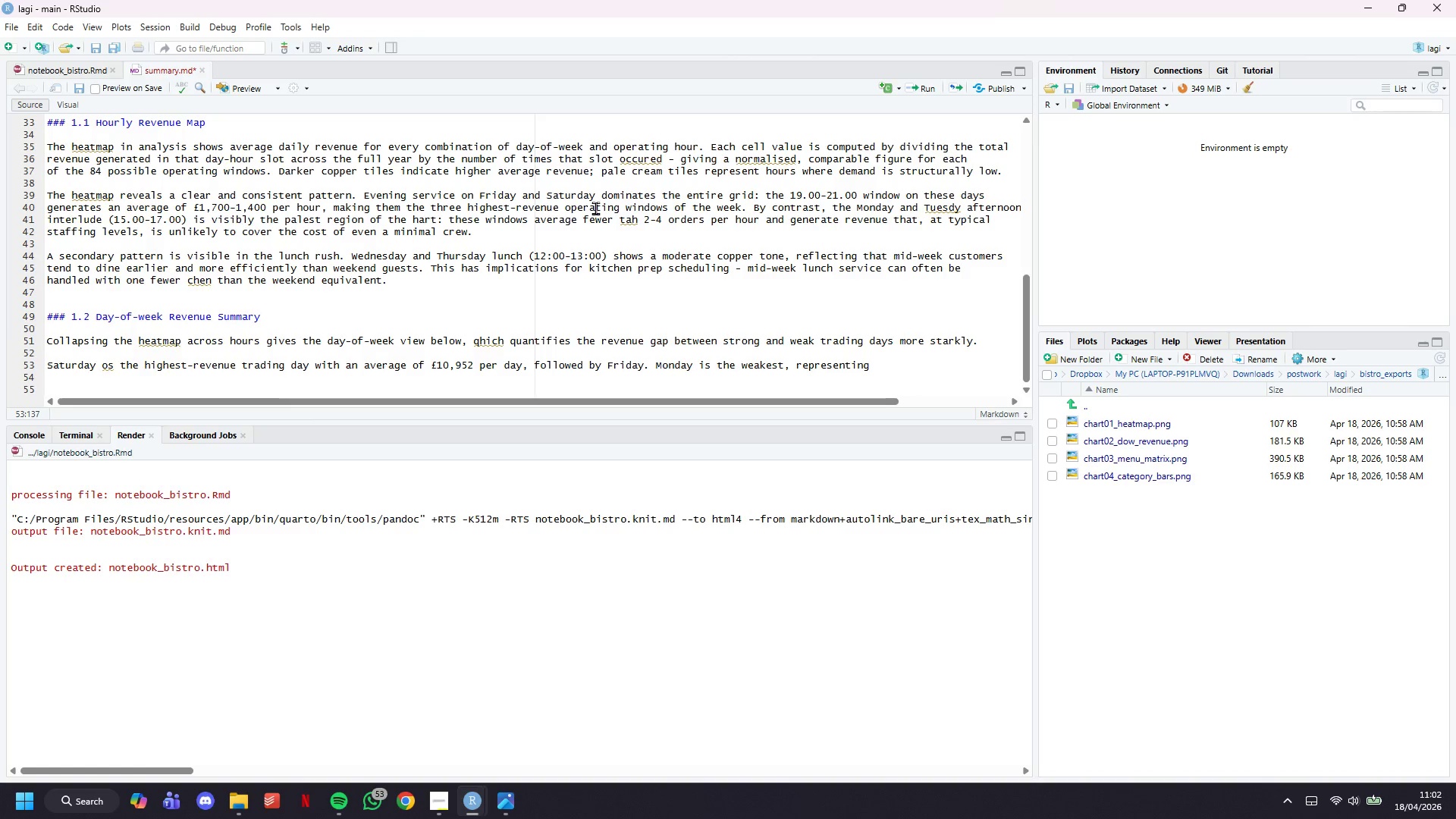 
key(Space)
 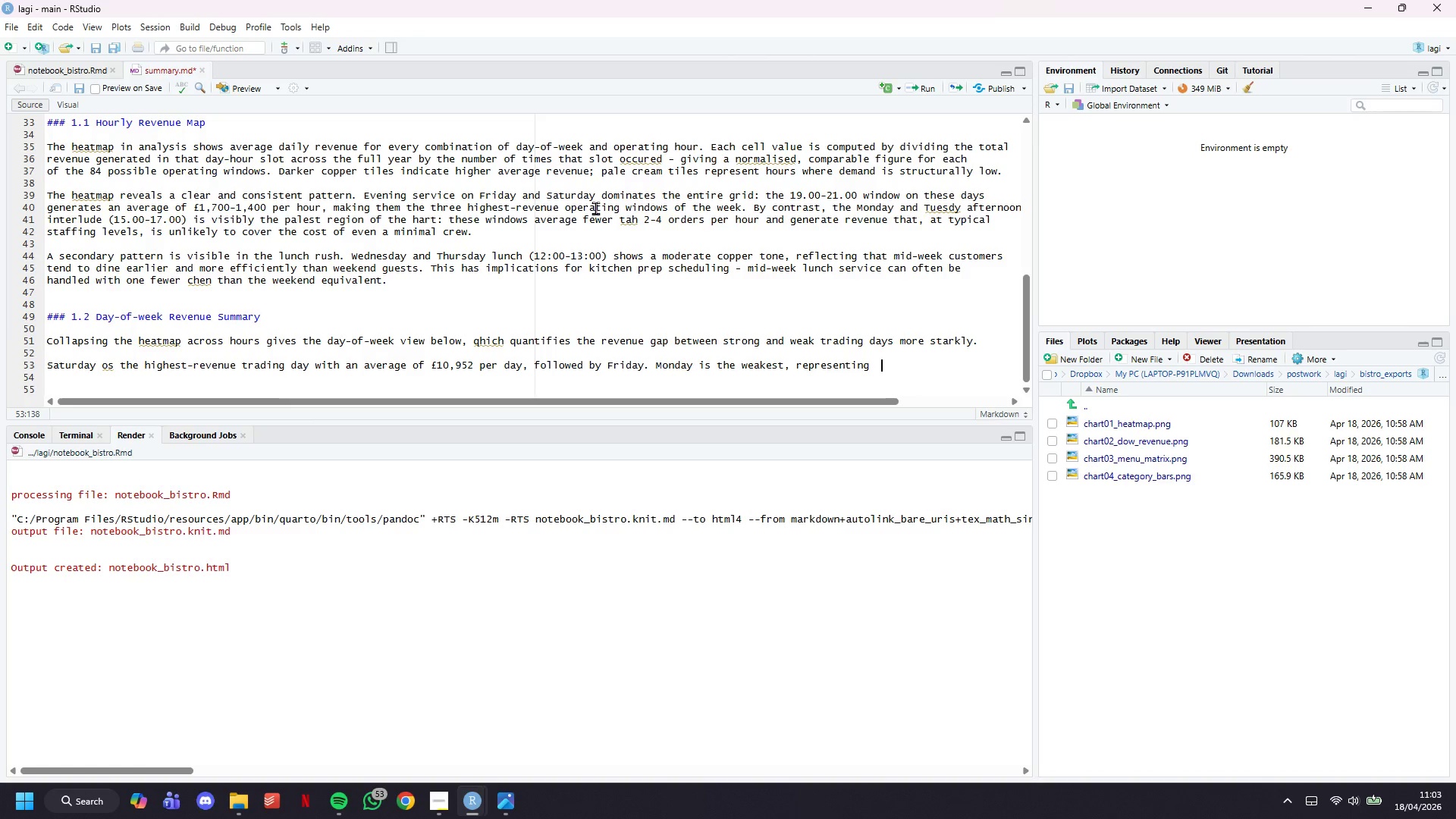 
wait(31.97)
 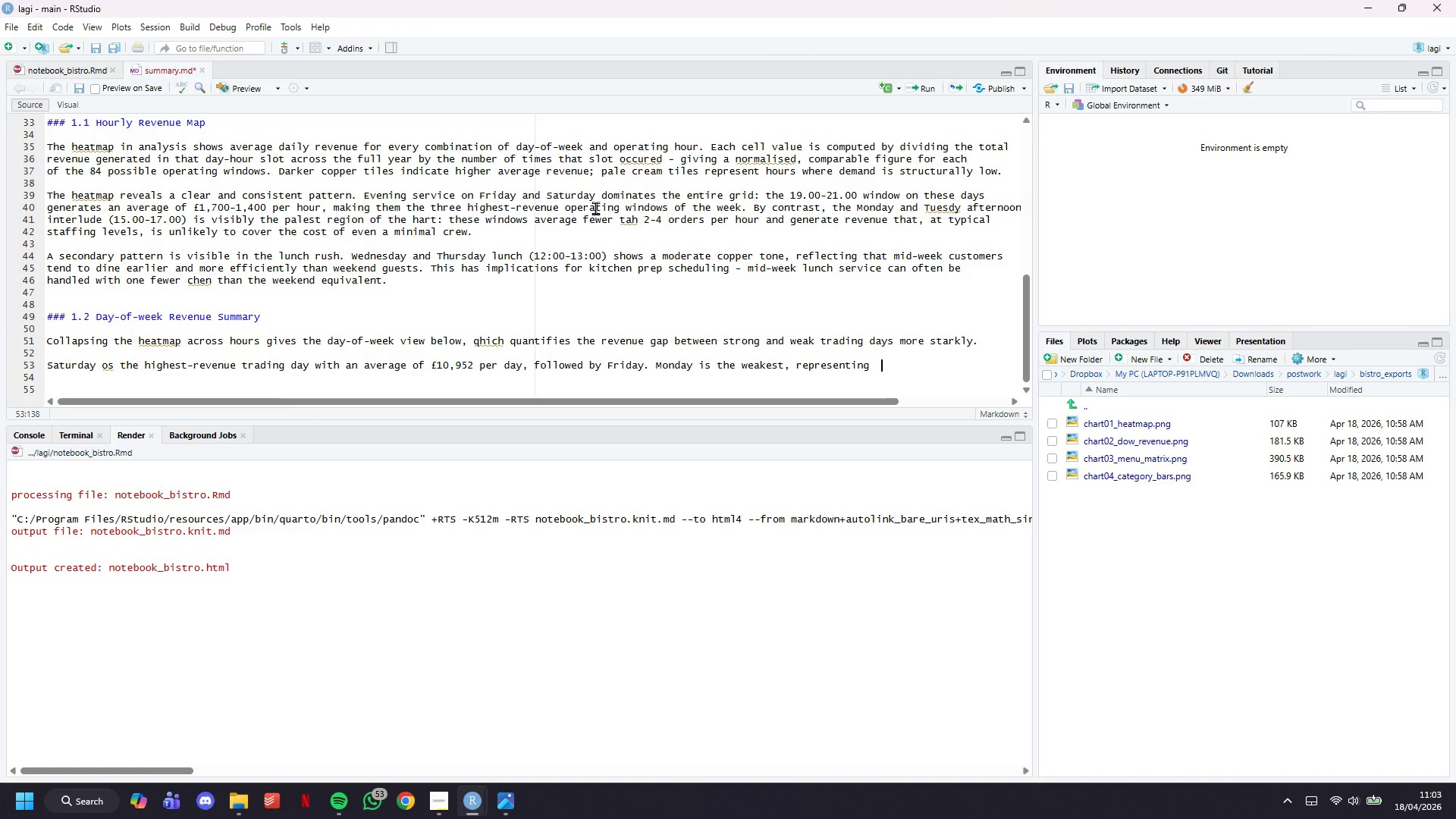 
type(a 95)
key(Backspace)
type(z6)
key(Backspace)
key(Backspace)
type(6% gap )
 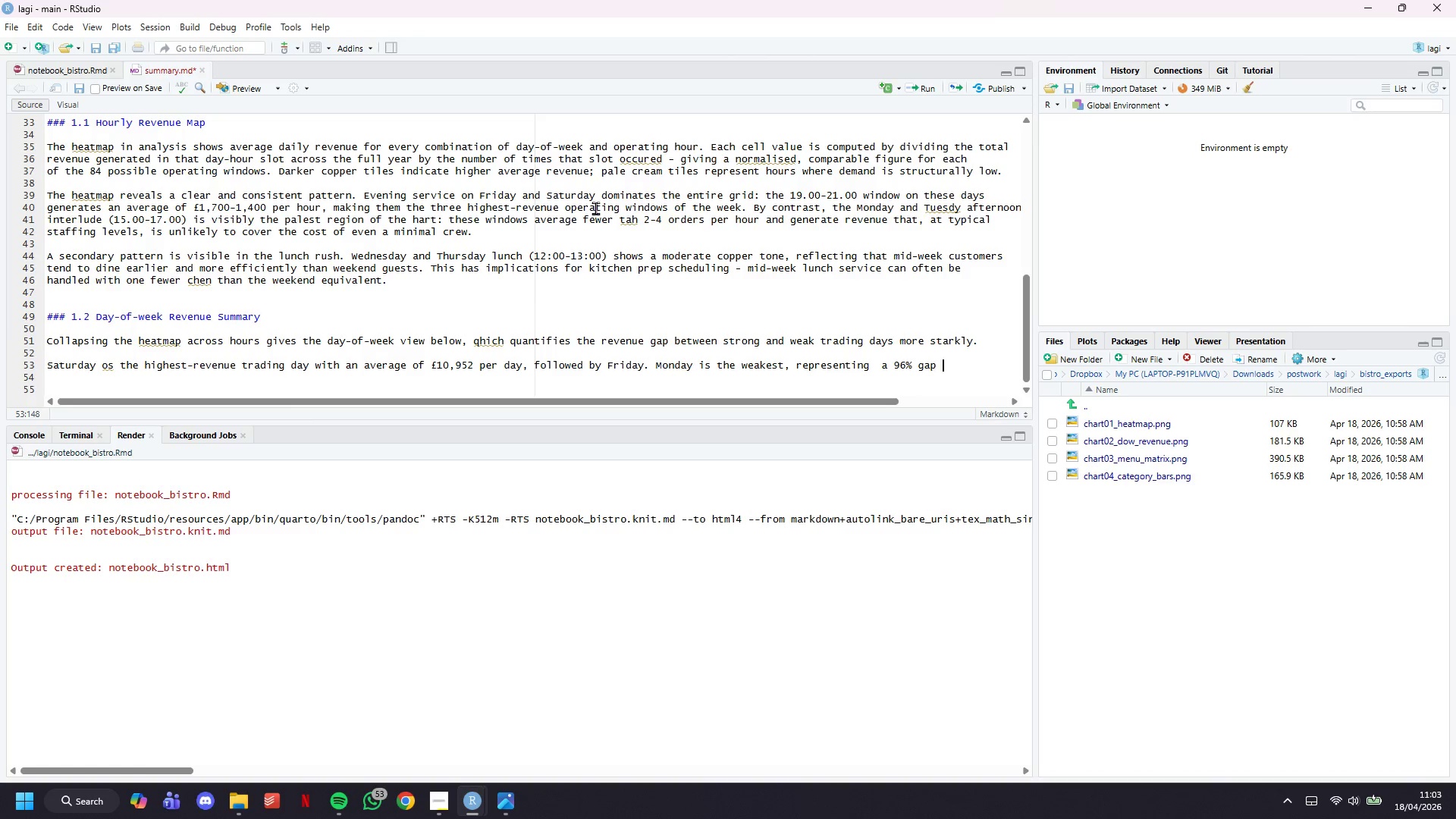 
type(versus Saturday)
 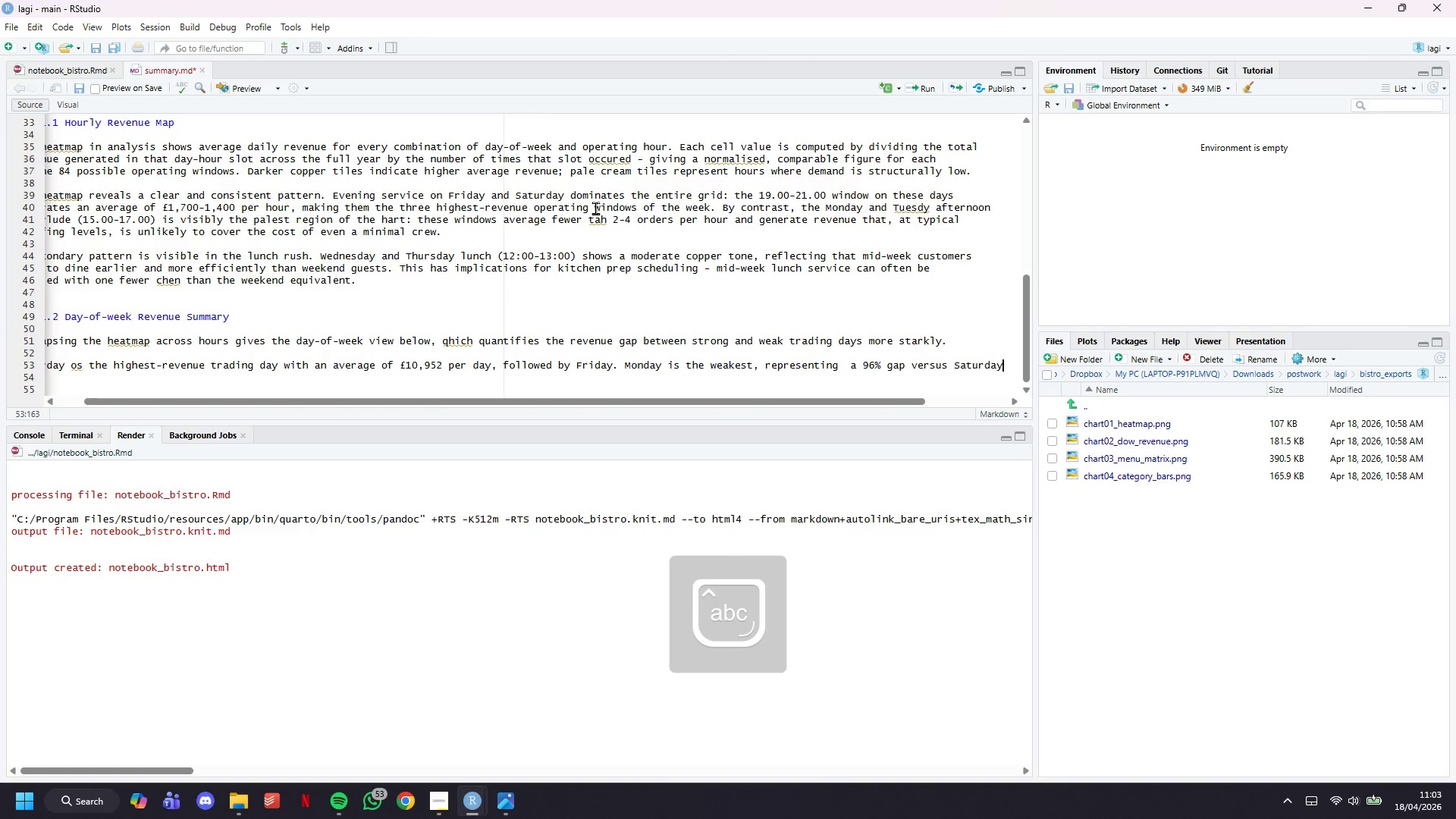 
key(ArrowLeft)
 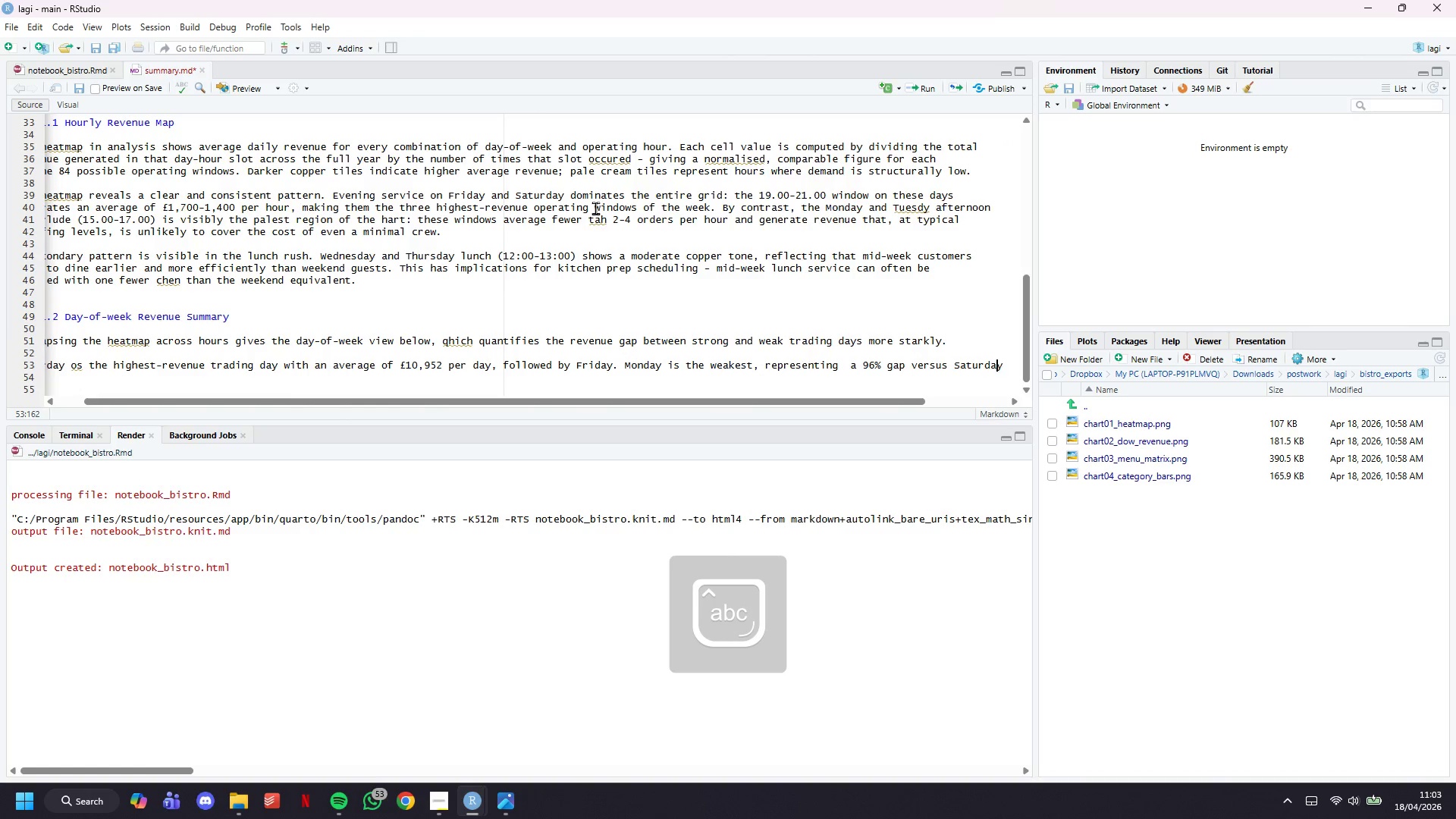 
key(ArrowLeft)
 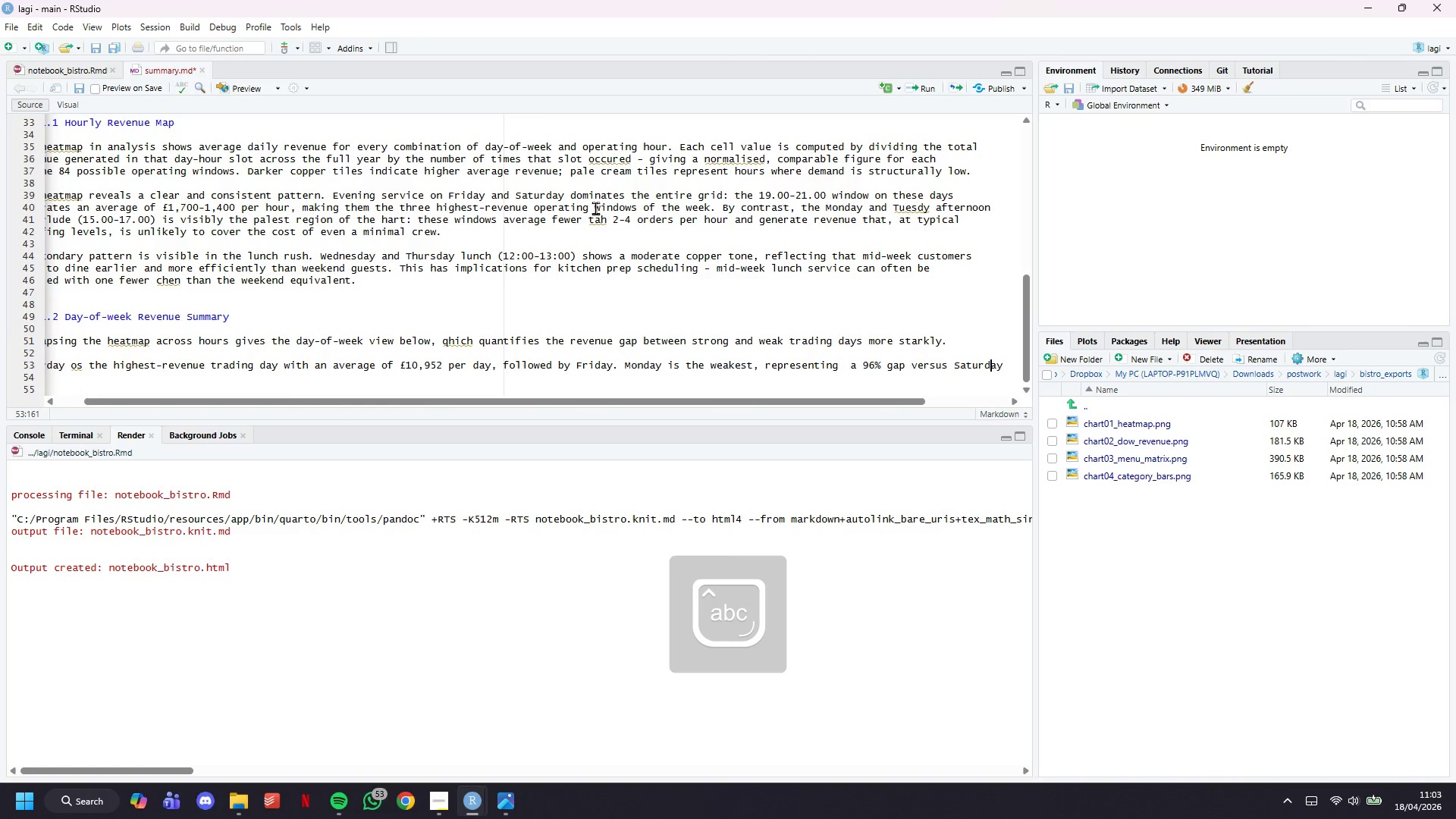 
key(ArrowLeft)
 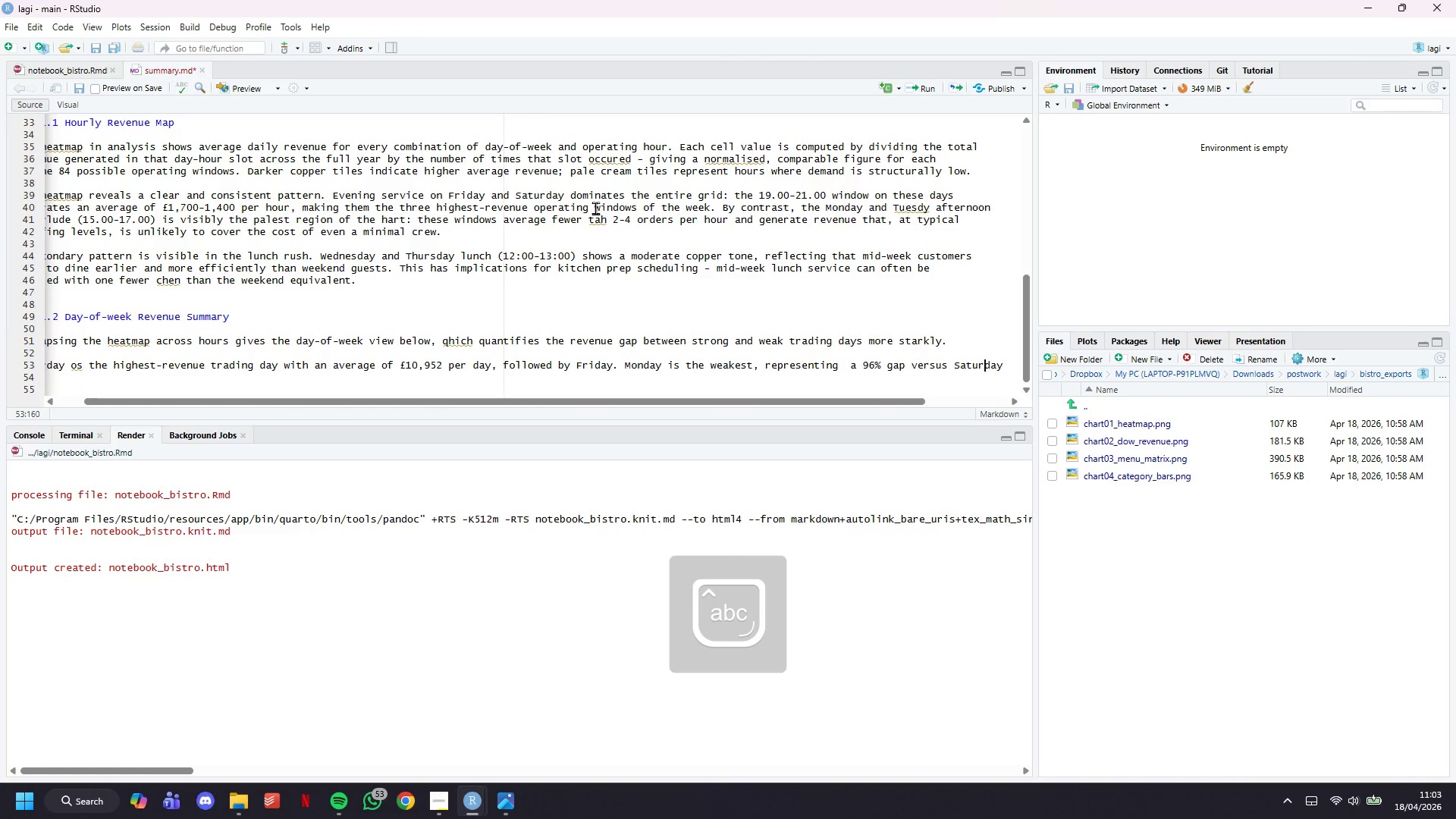 
key(ArrowLeft)
 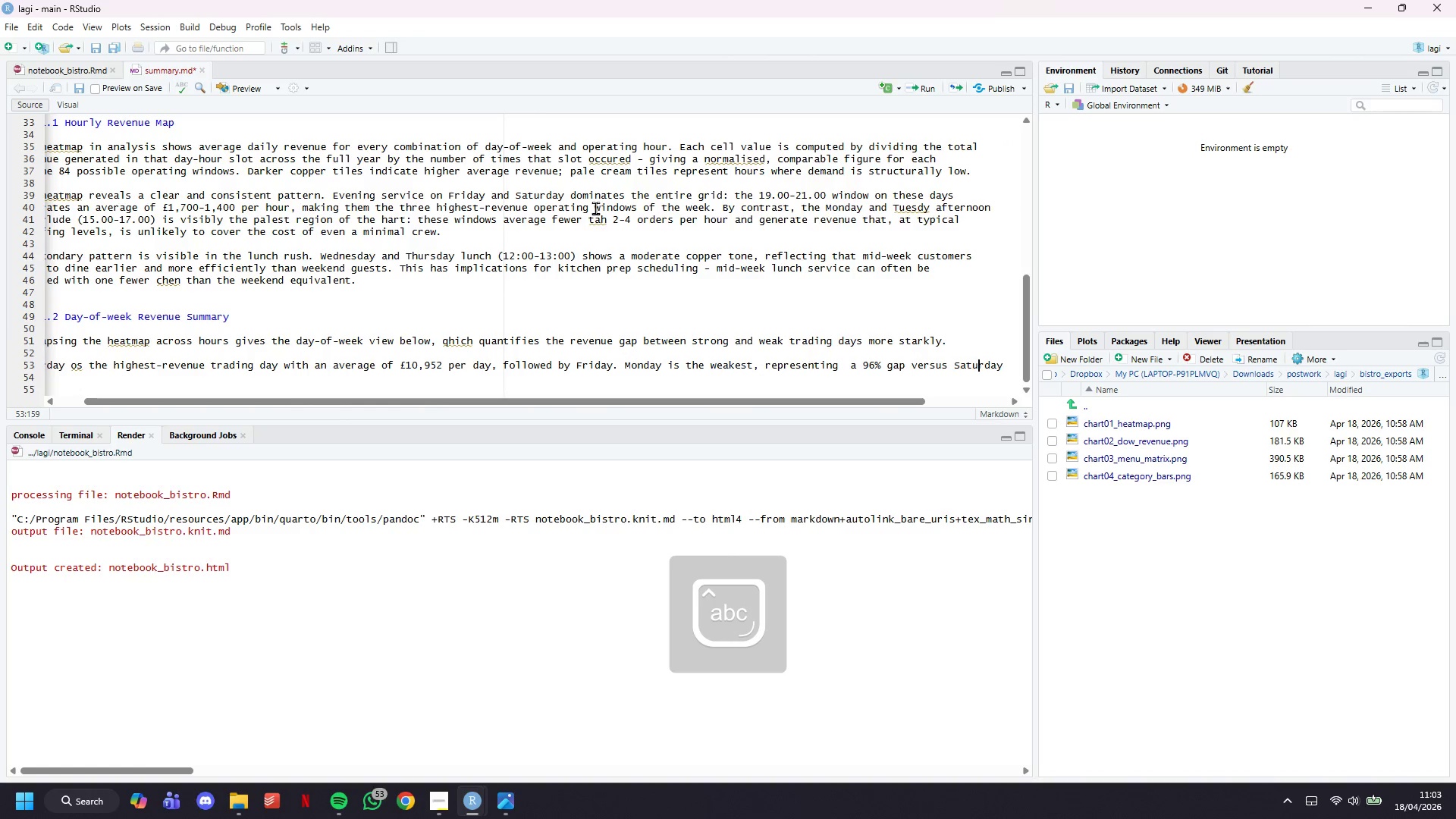 
key(ArrowLeft)
 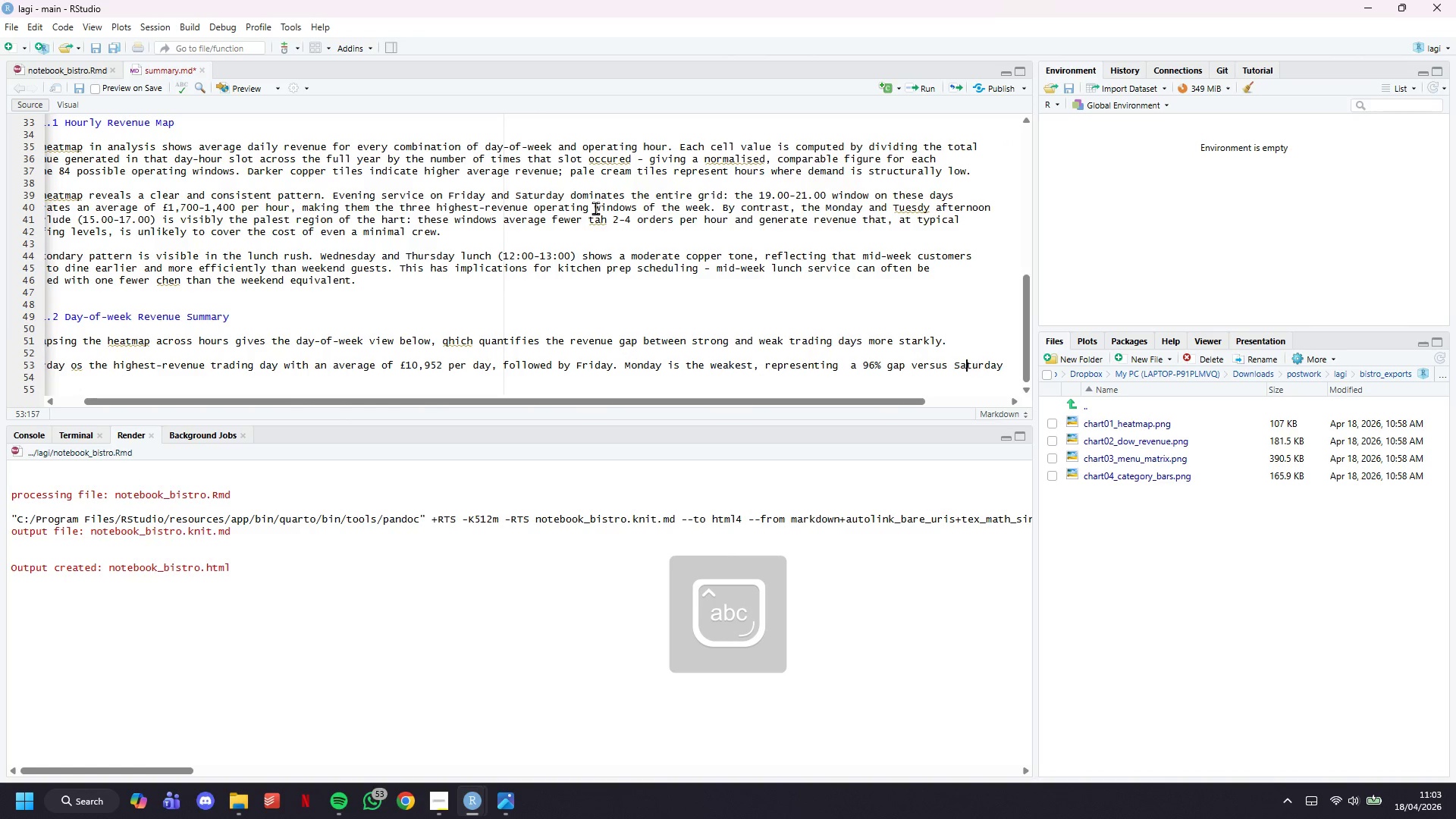 
key(ArrowLeft)
 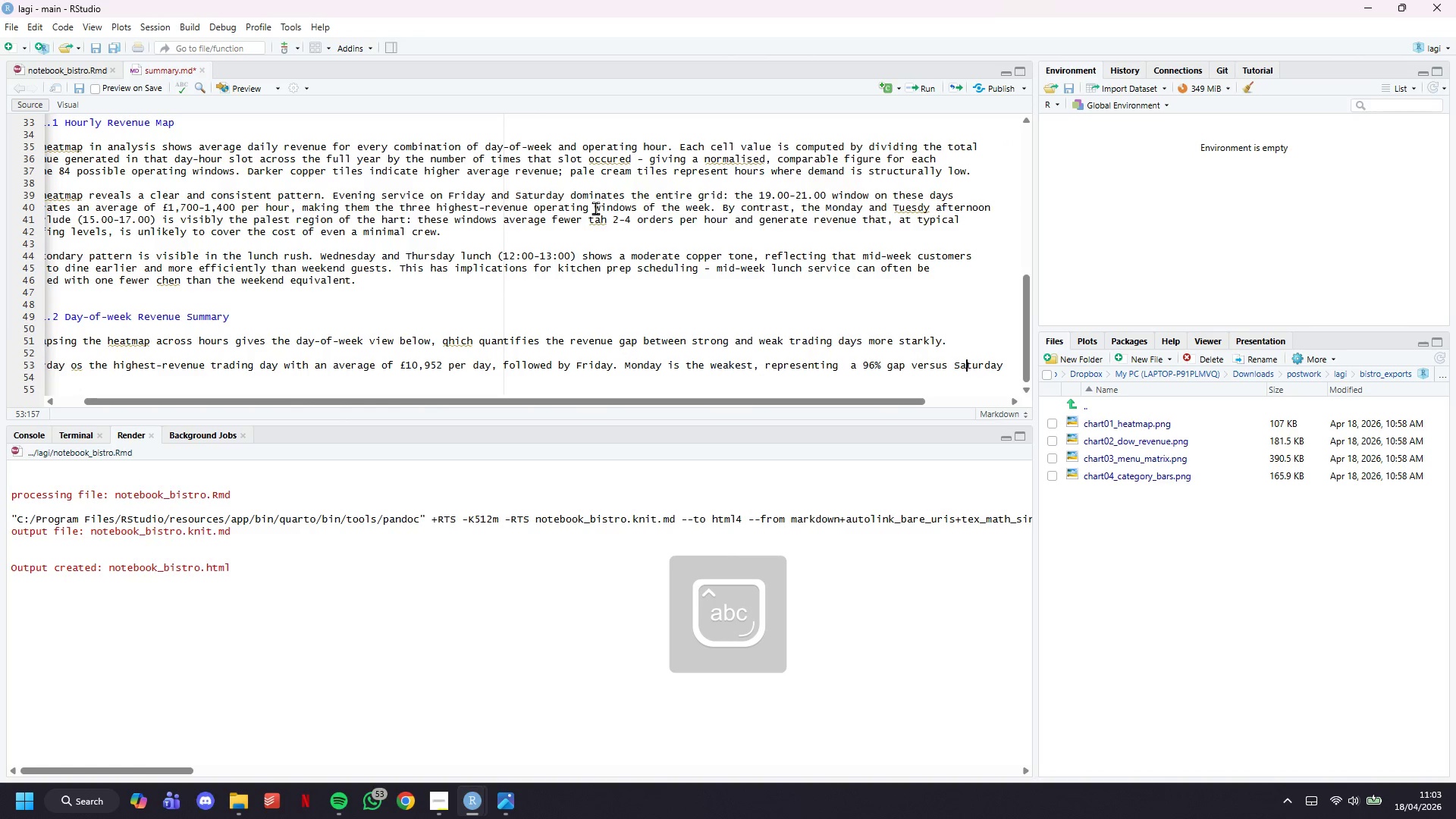 
key(ArrowLeft)
 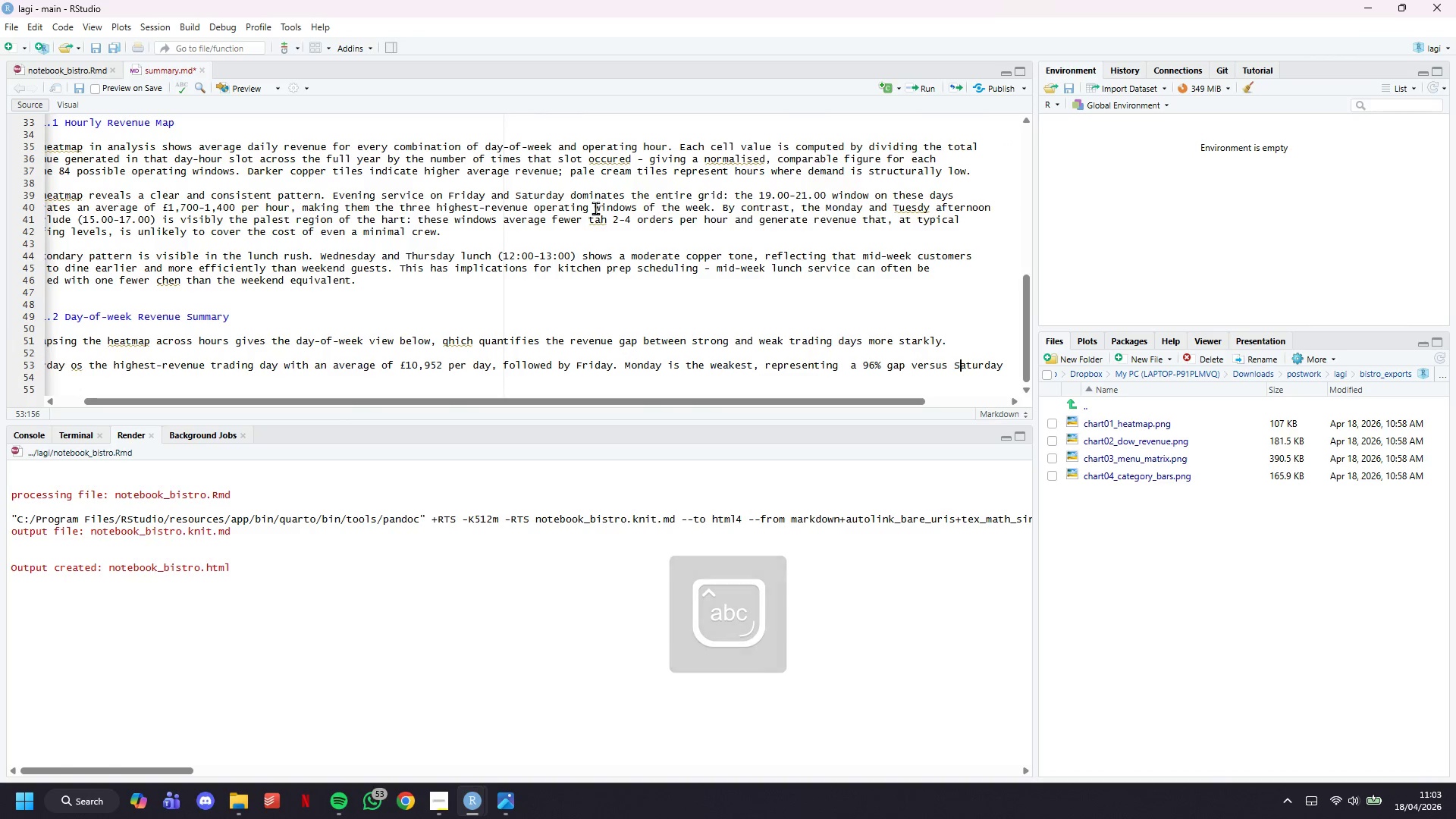 
key(ArrowLeft)
 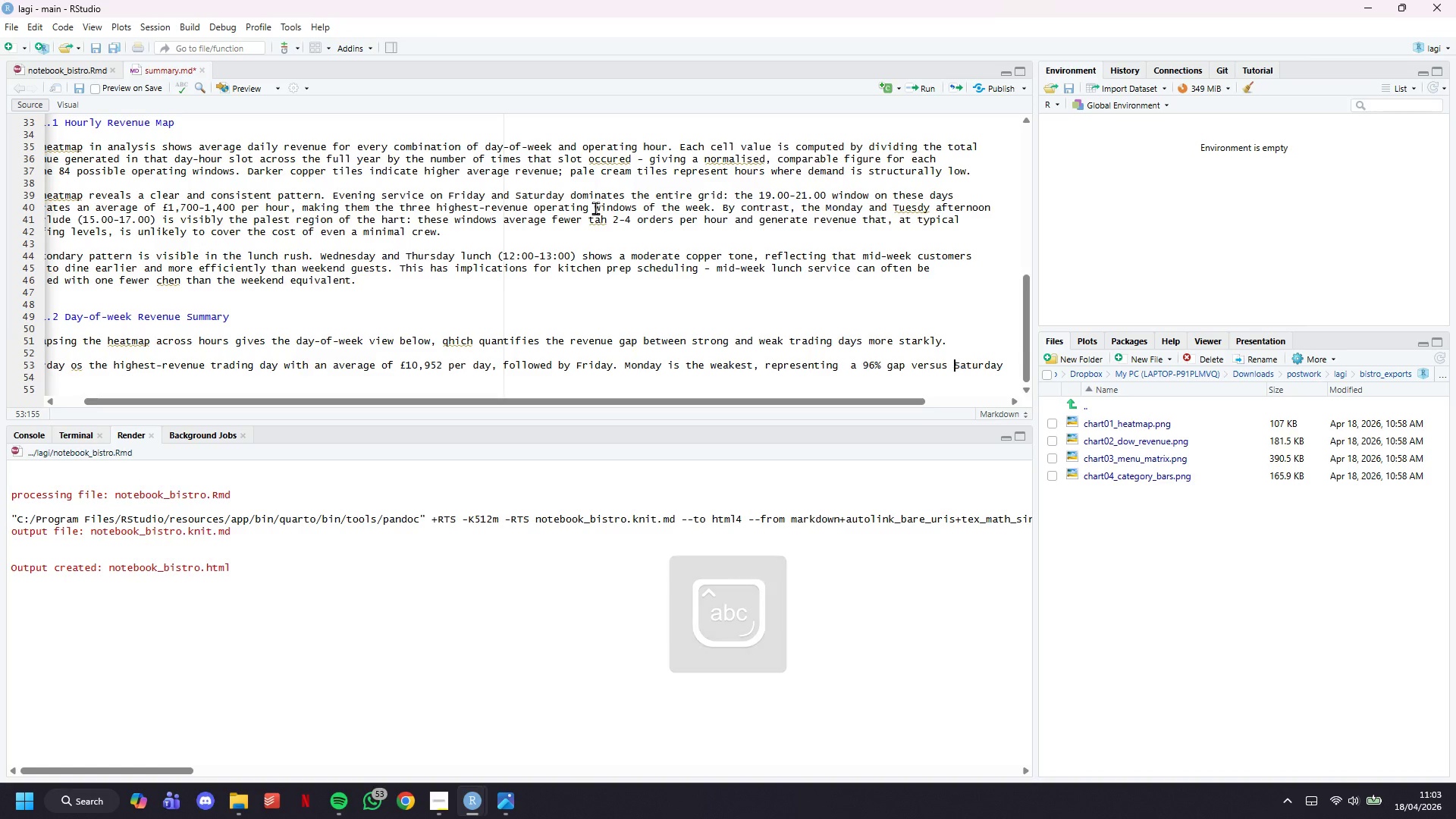 
key(Enter)
 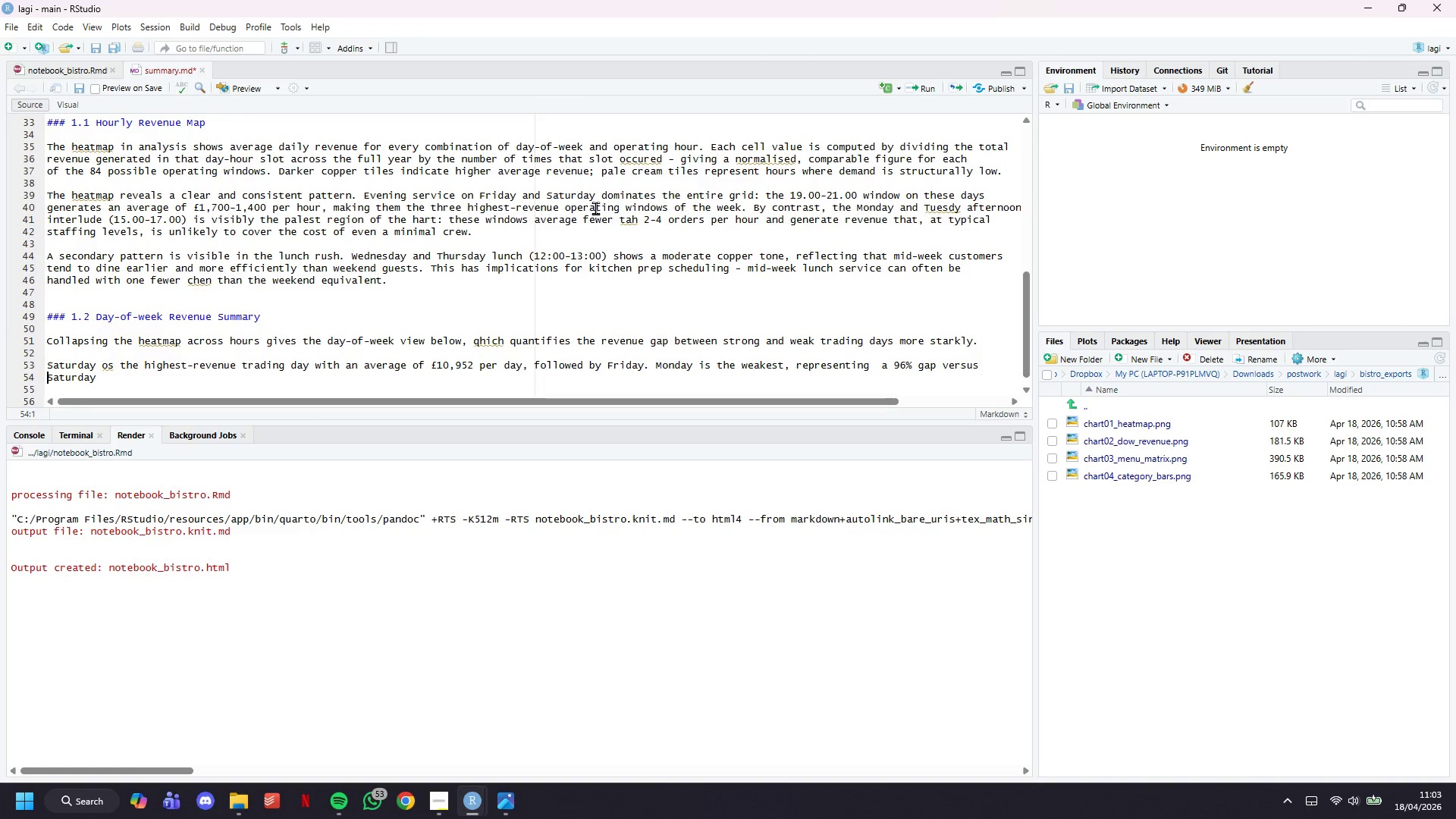 
key(ArrowDown)
 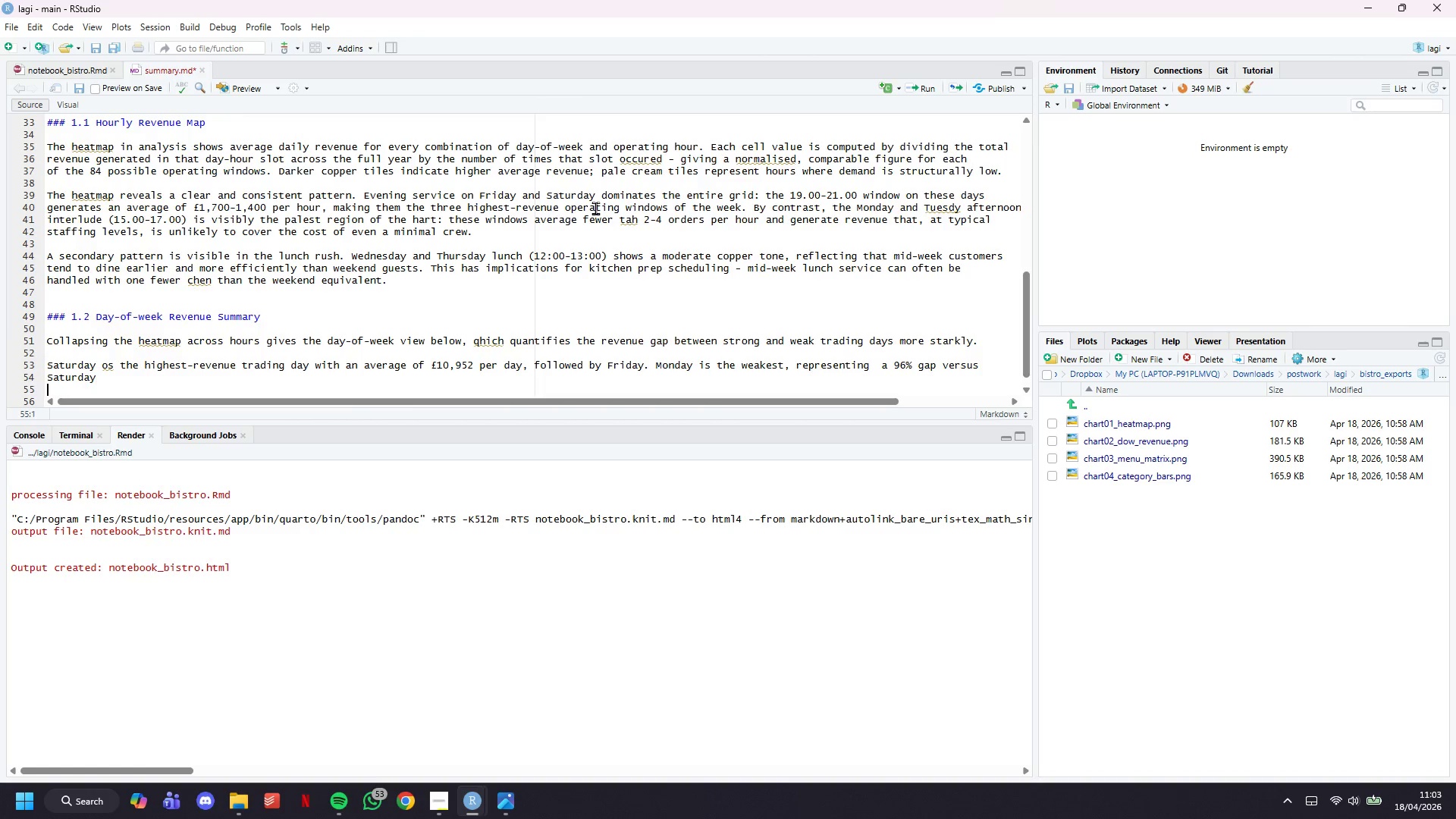 
key(ArrowLeft)
 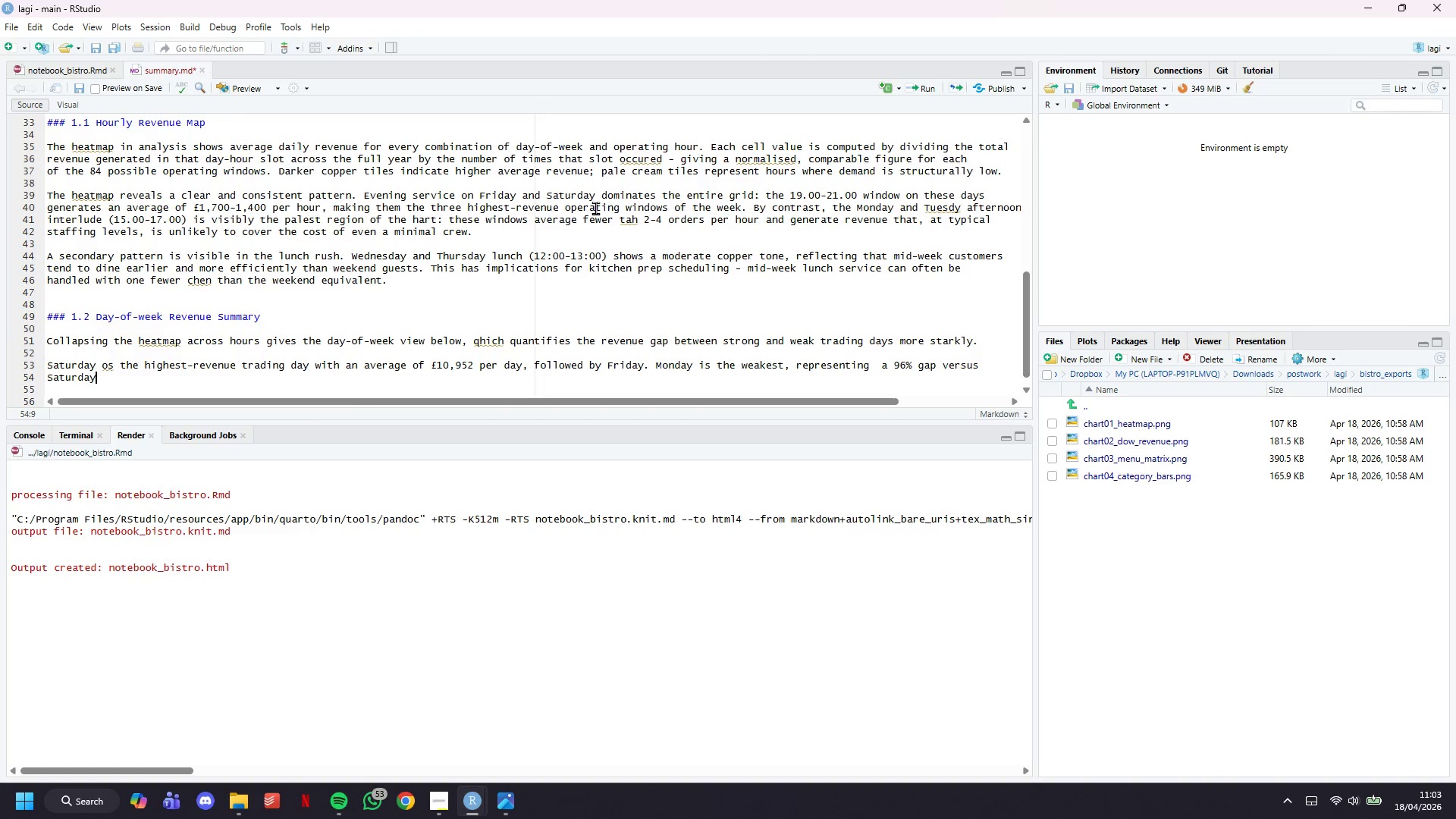 
key(Space)
 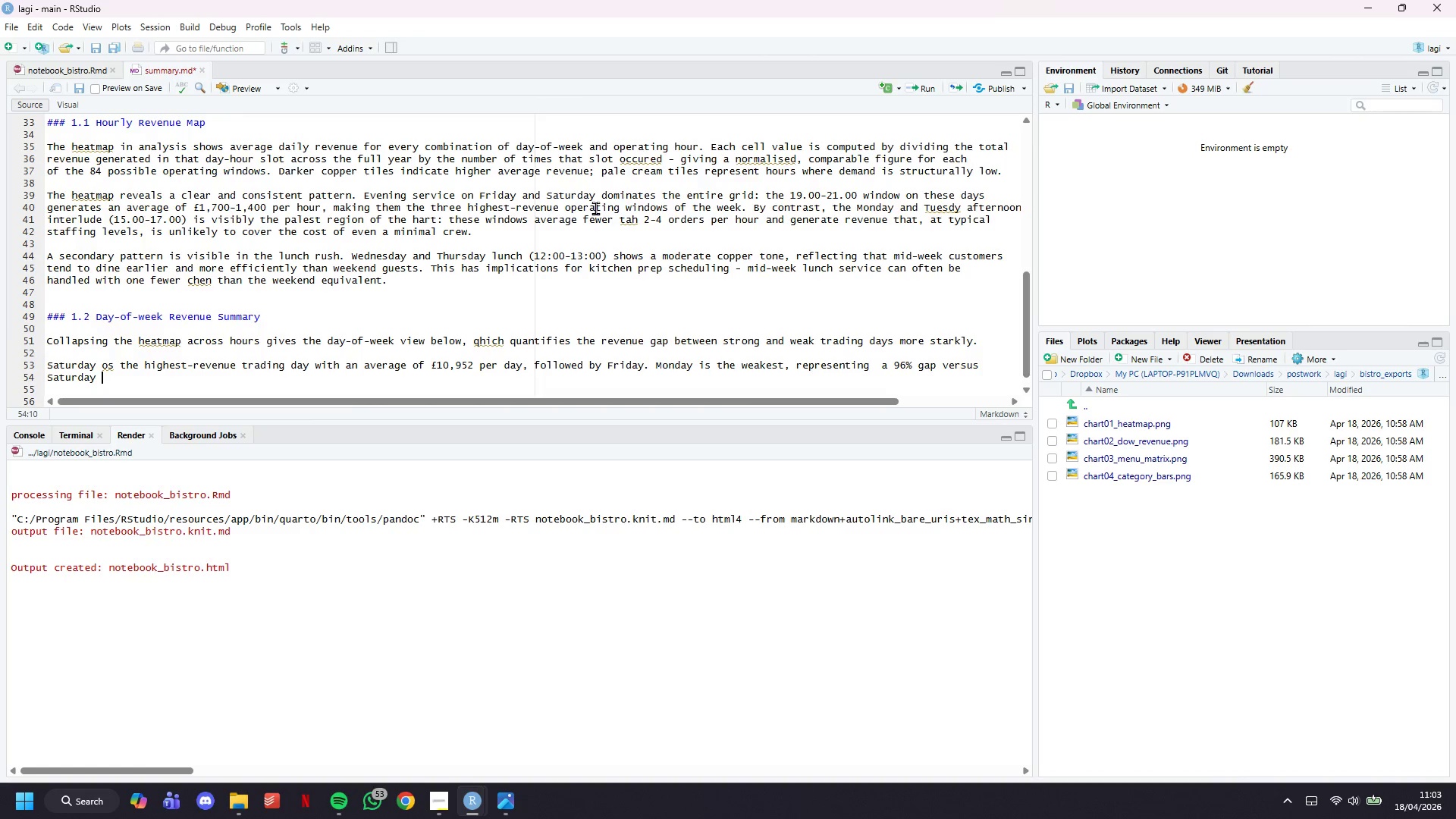 
wait(5.62)
 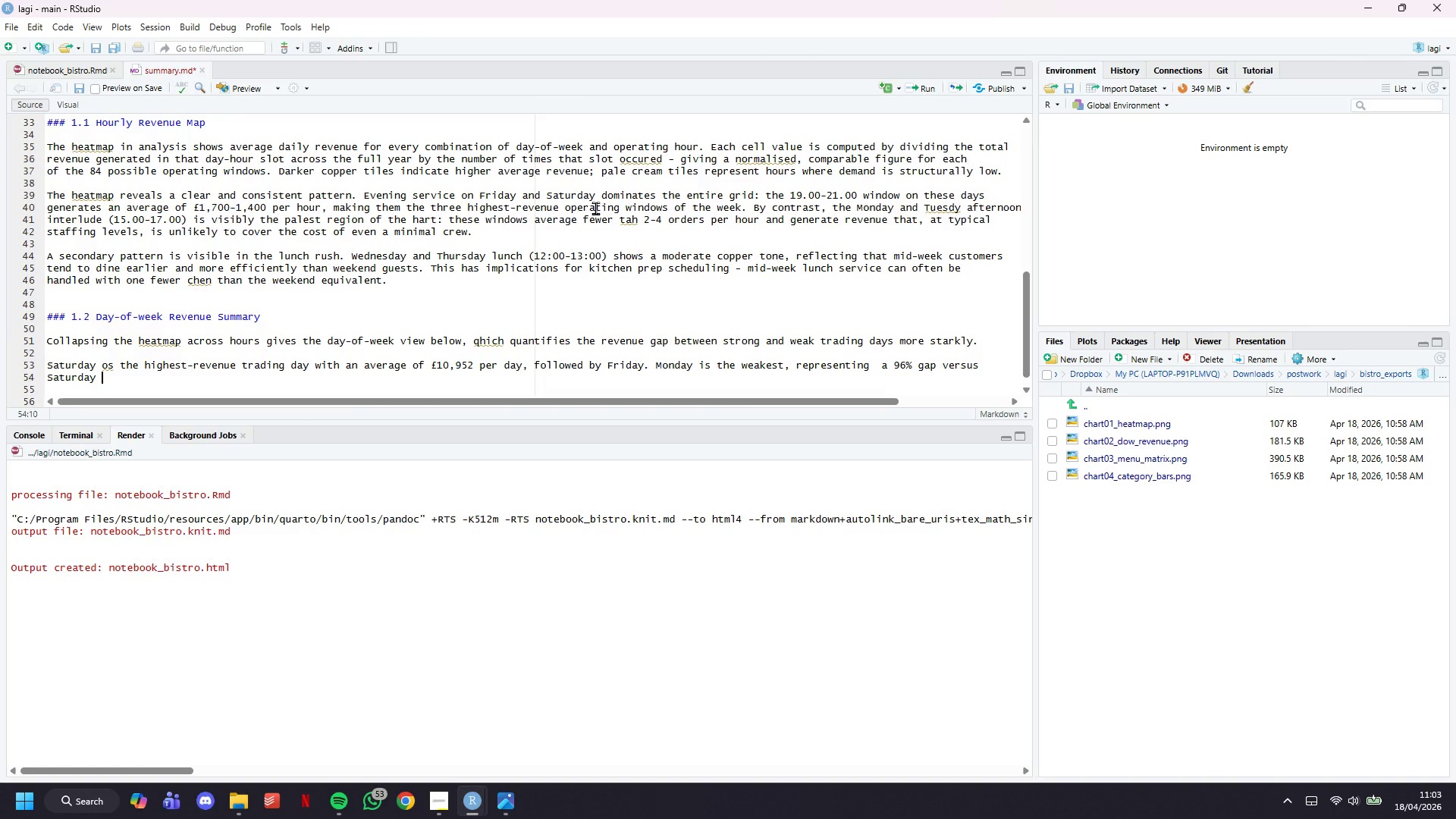 
key(Backspace)
type(. Tuesday follows closely )
key(Backspace)
type(. This gap is not simply expali)
key(Backspace)
type(ained by)
 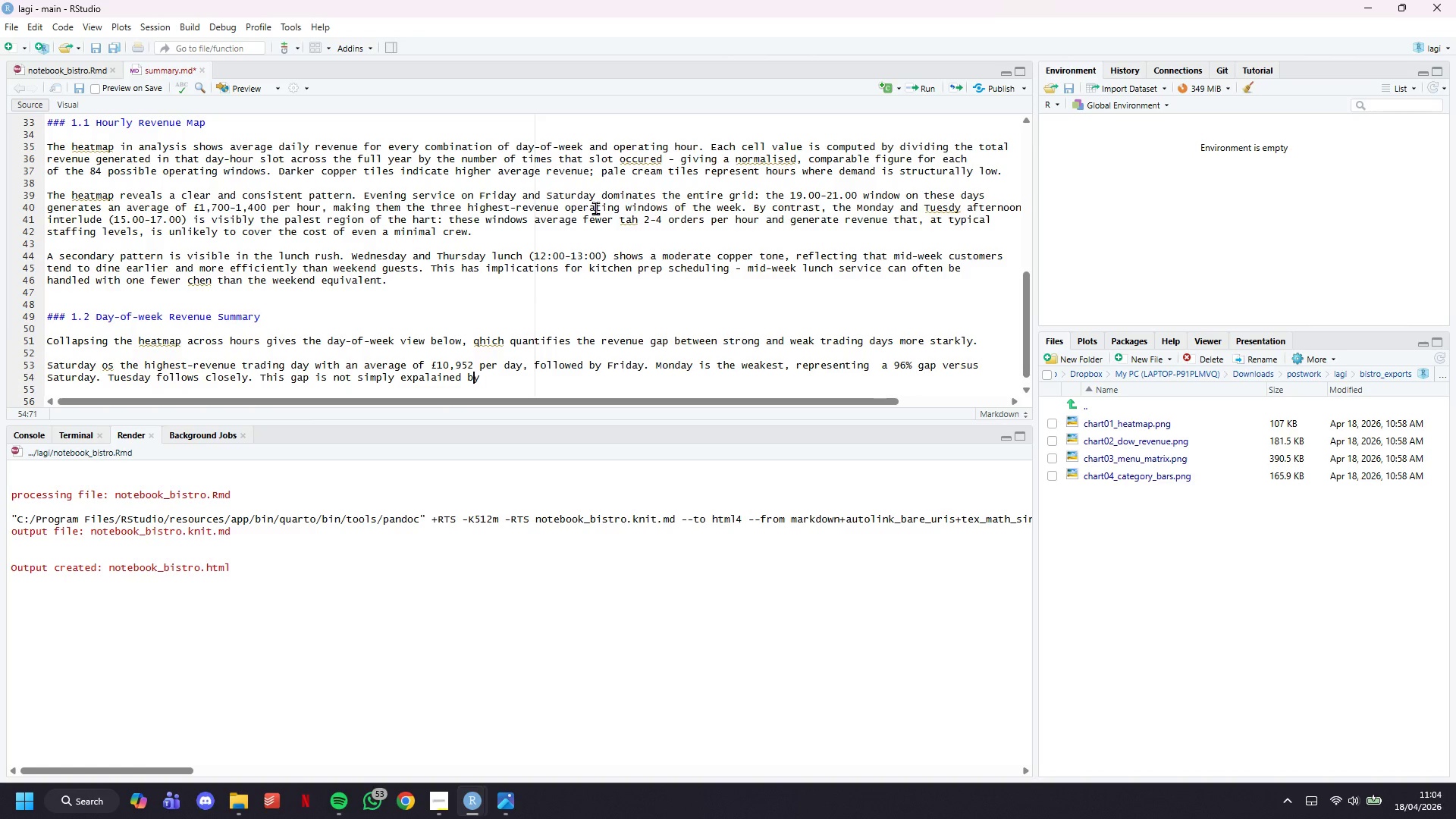 
hold_key(key=ArrowLeft, duration=0.73)
 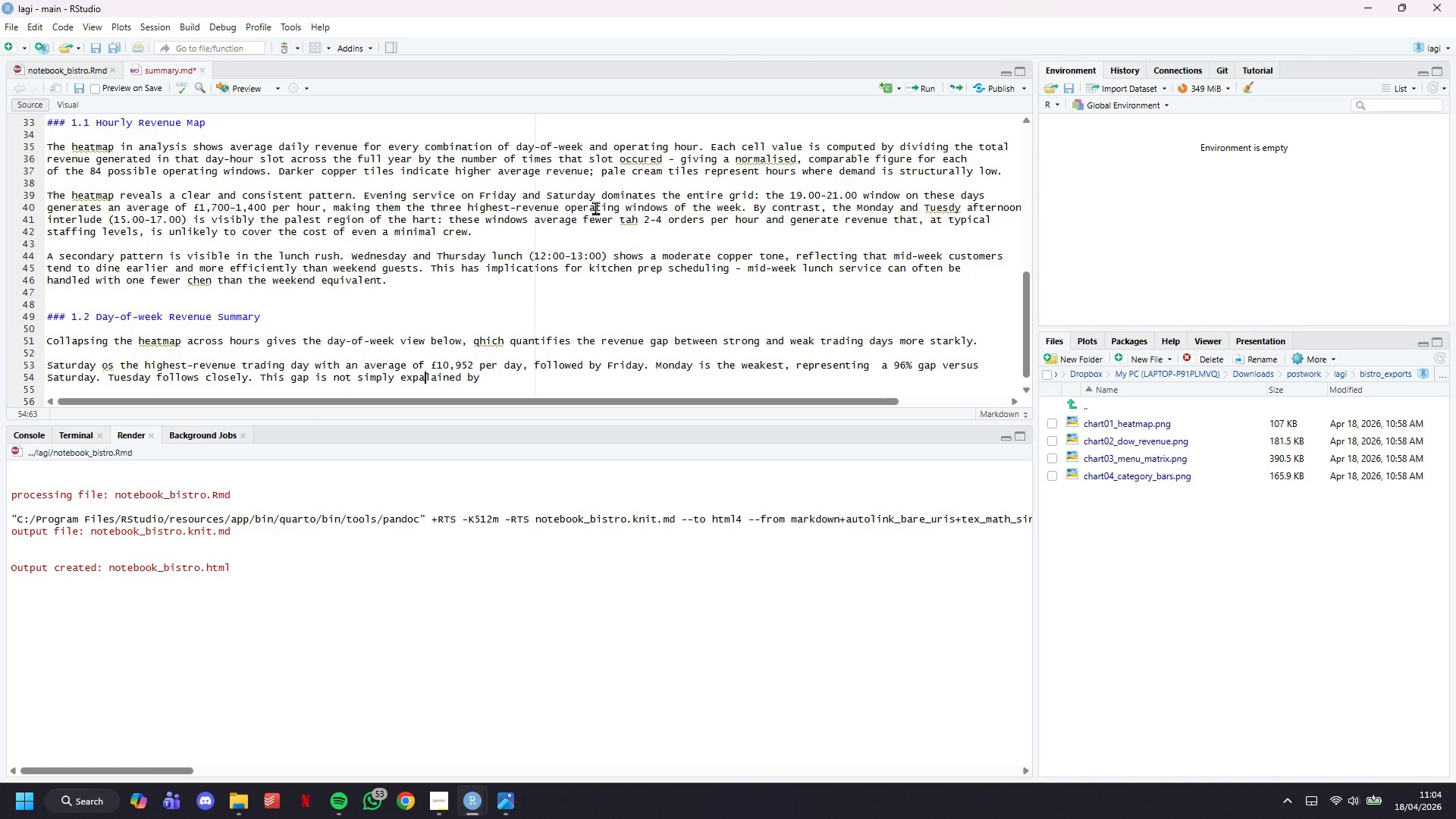 
key(ArrowLeft)
 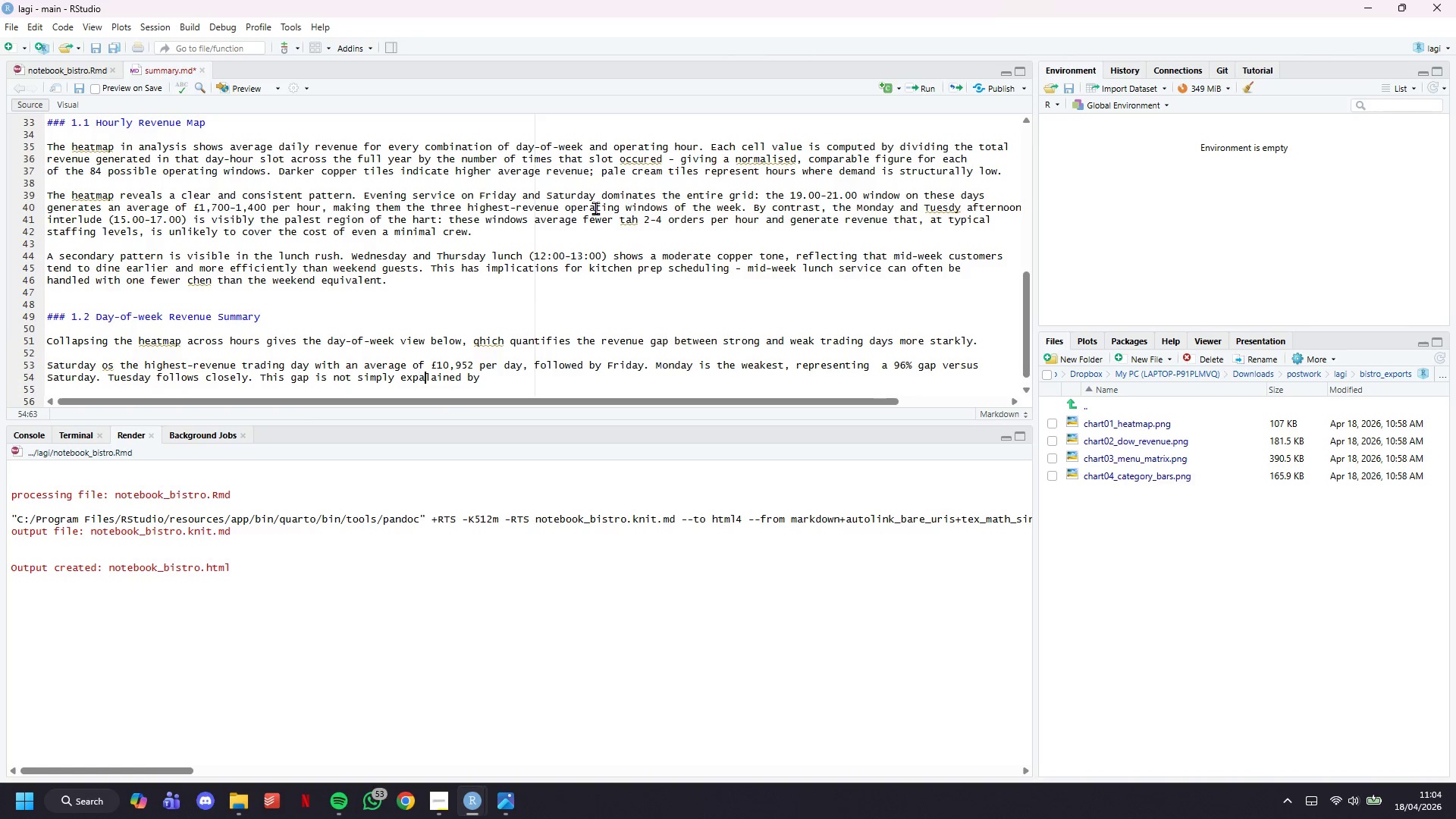 
key(ArrowRight)
 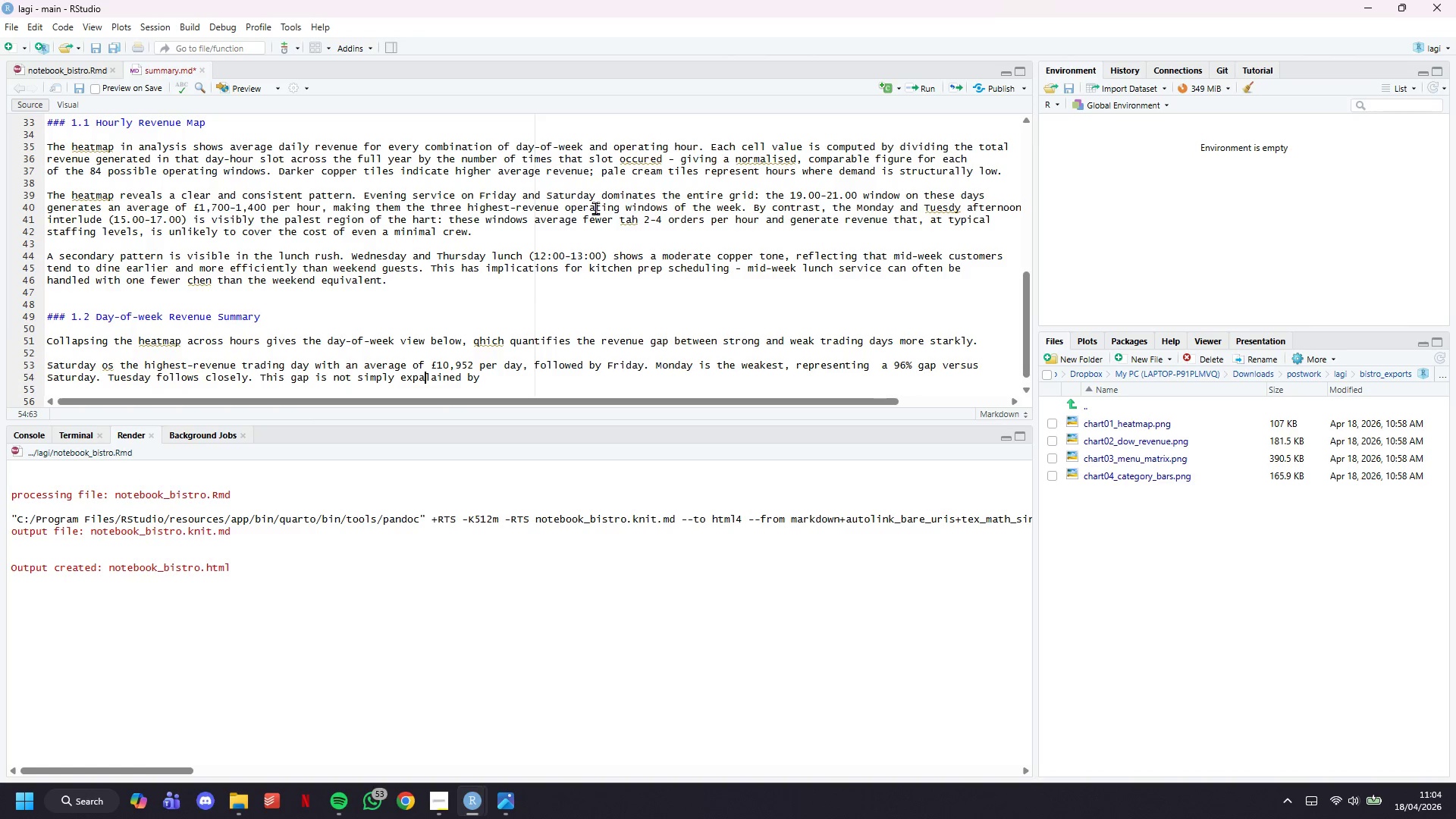 
key(Backspace)
 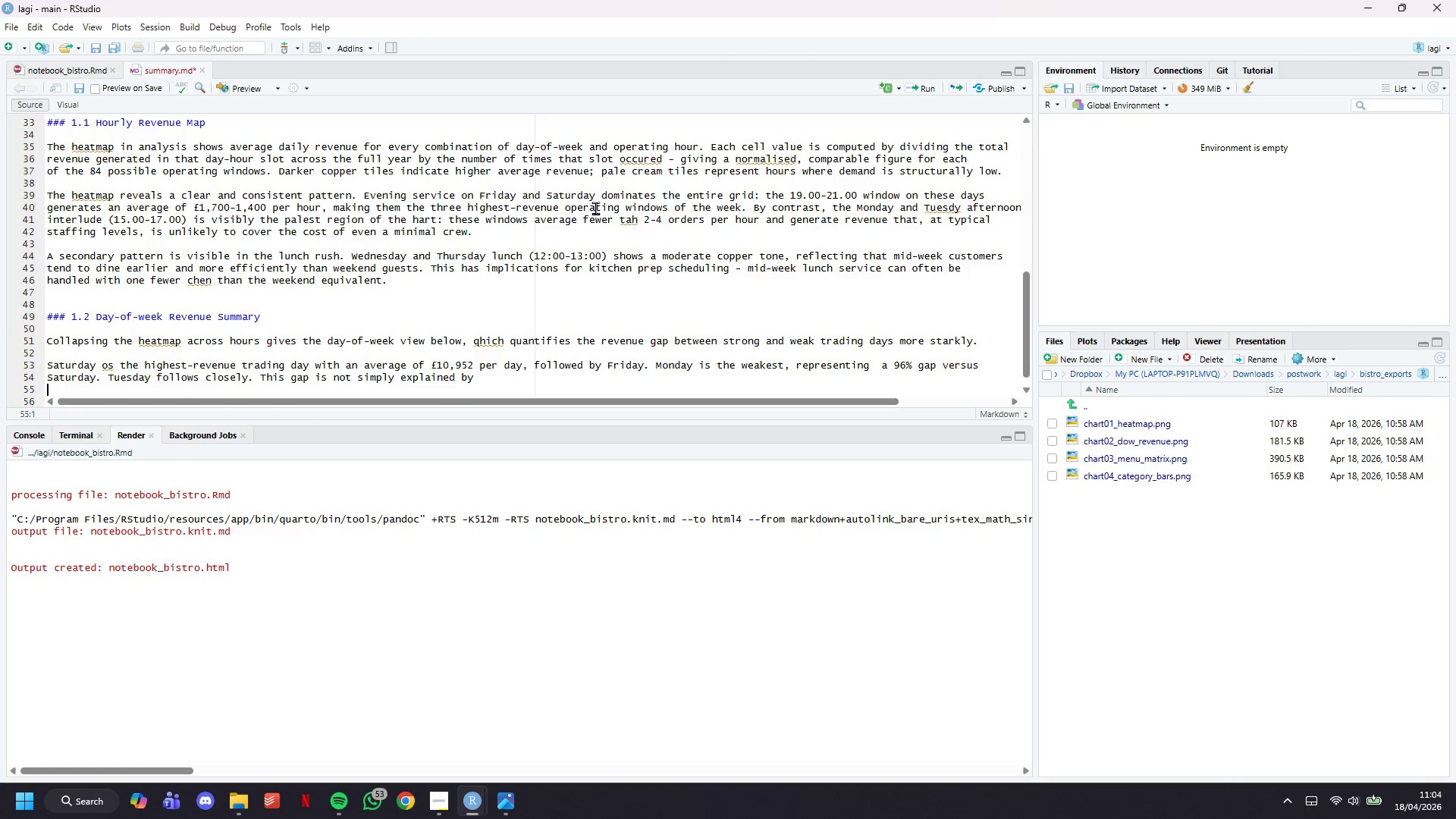 
key(ArrowDown)
 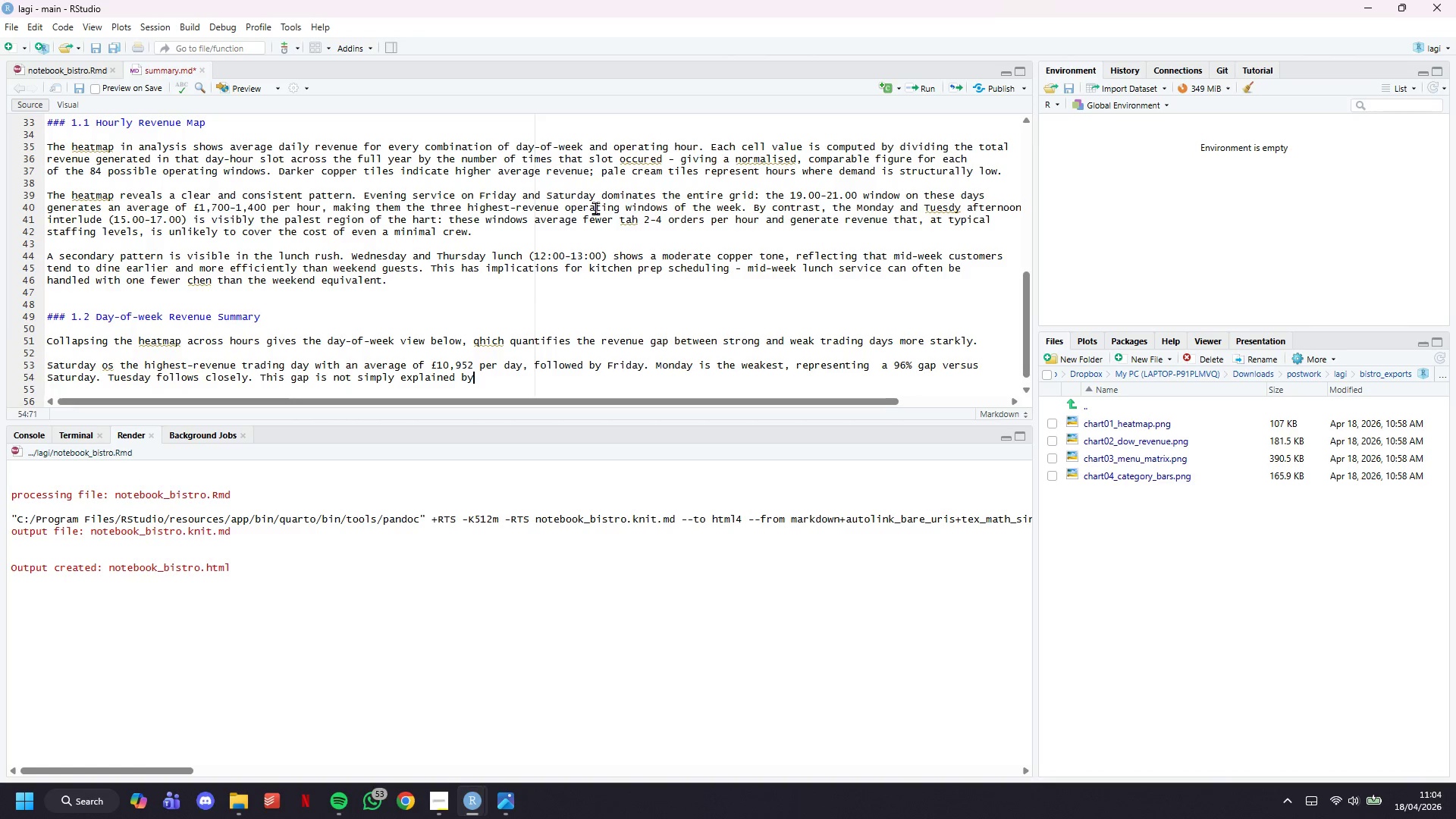 
key(ArrowLeft)
 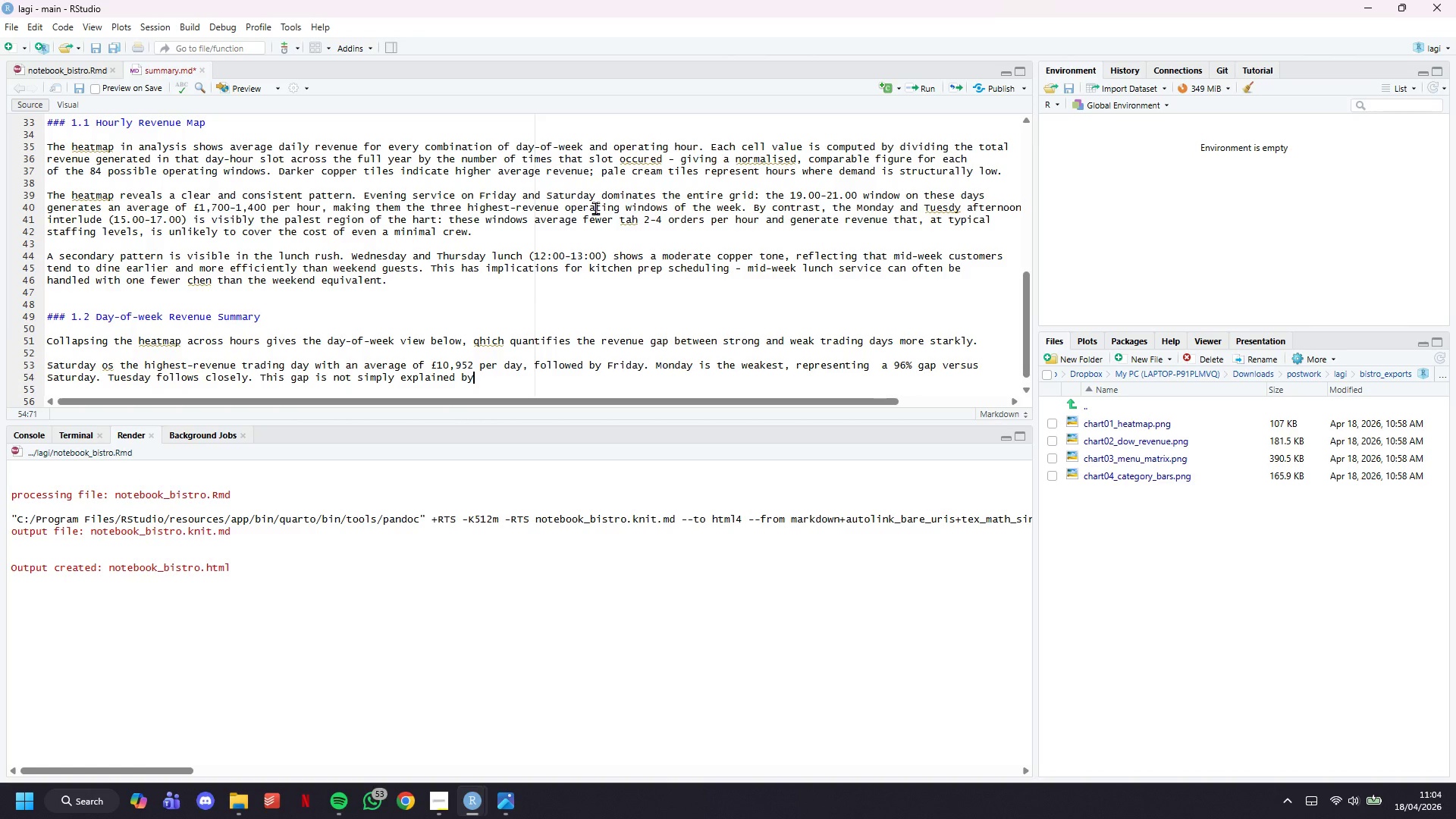 
type( a lower number of covers - the average order value line ()
 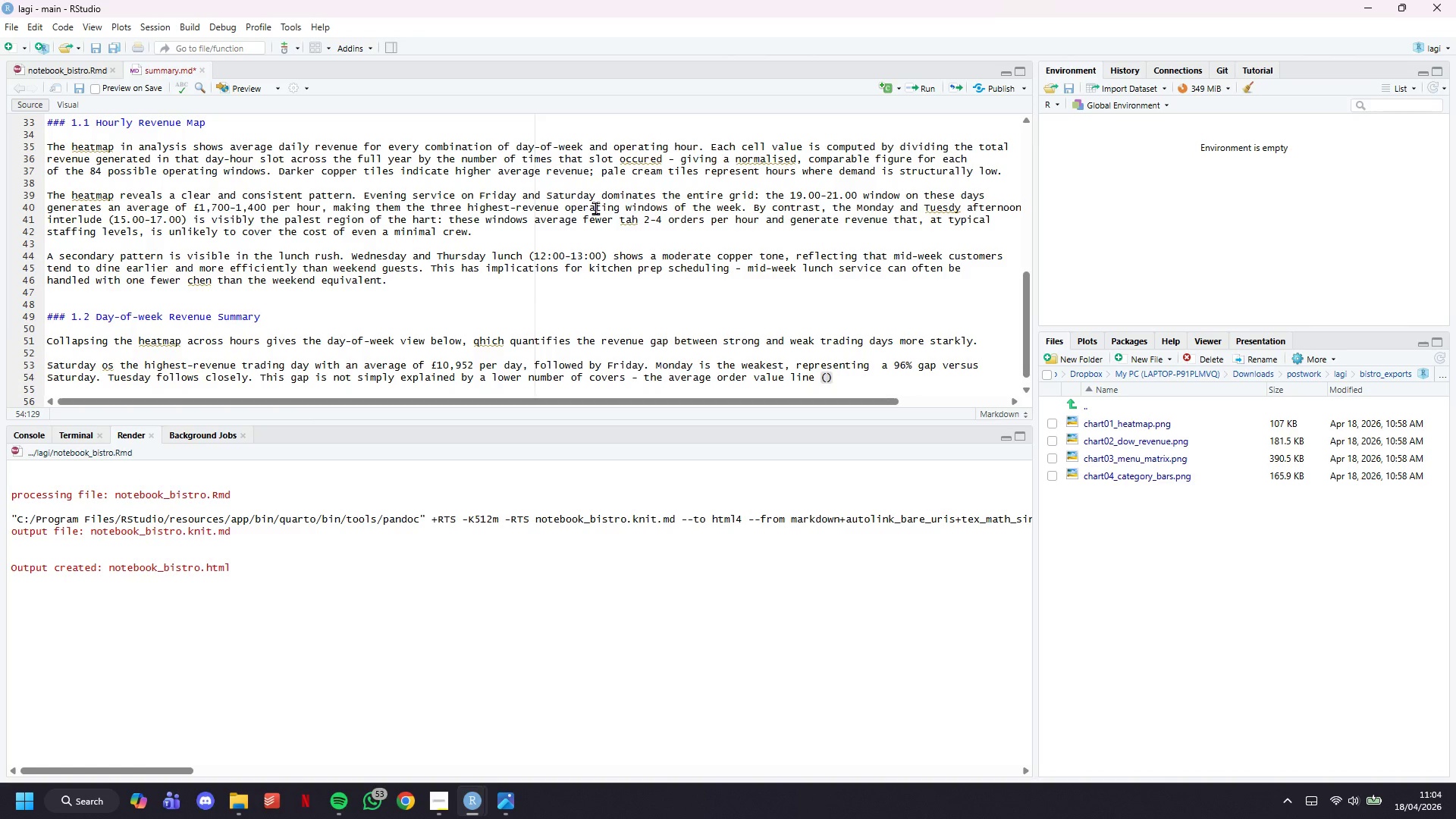 
type(the grre)
key(Backspace)
key(Backspace)
type(een overlay)
 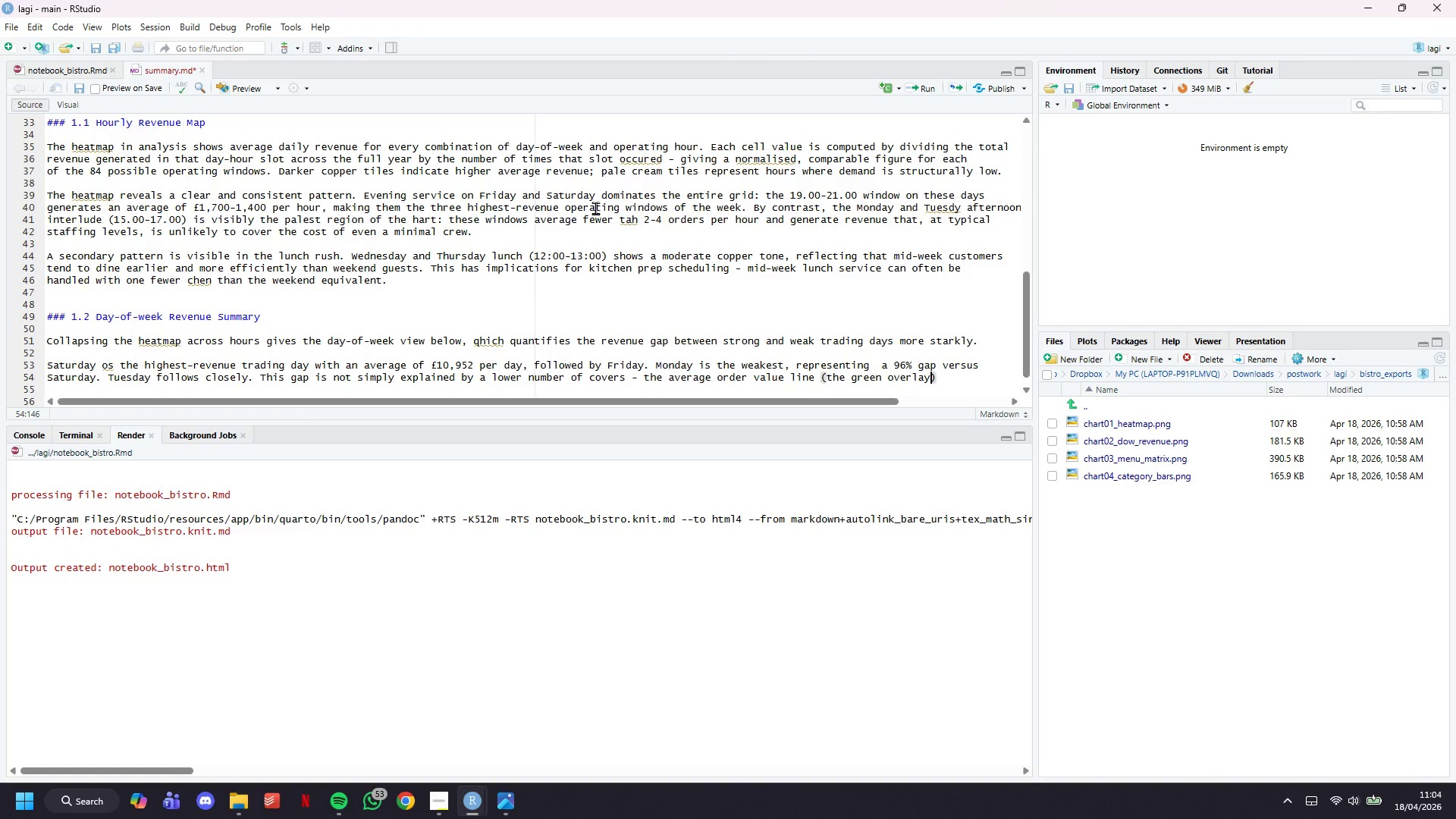 
key(ArrowRight)
 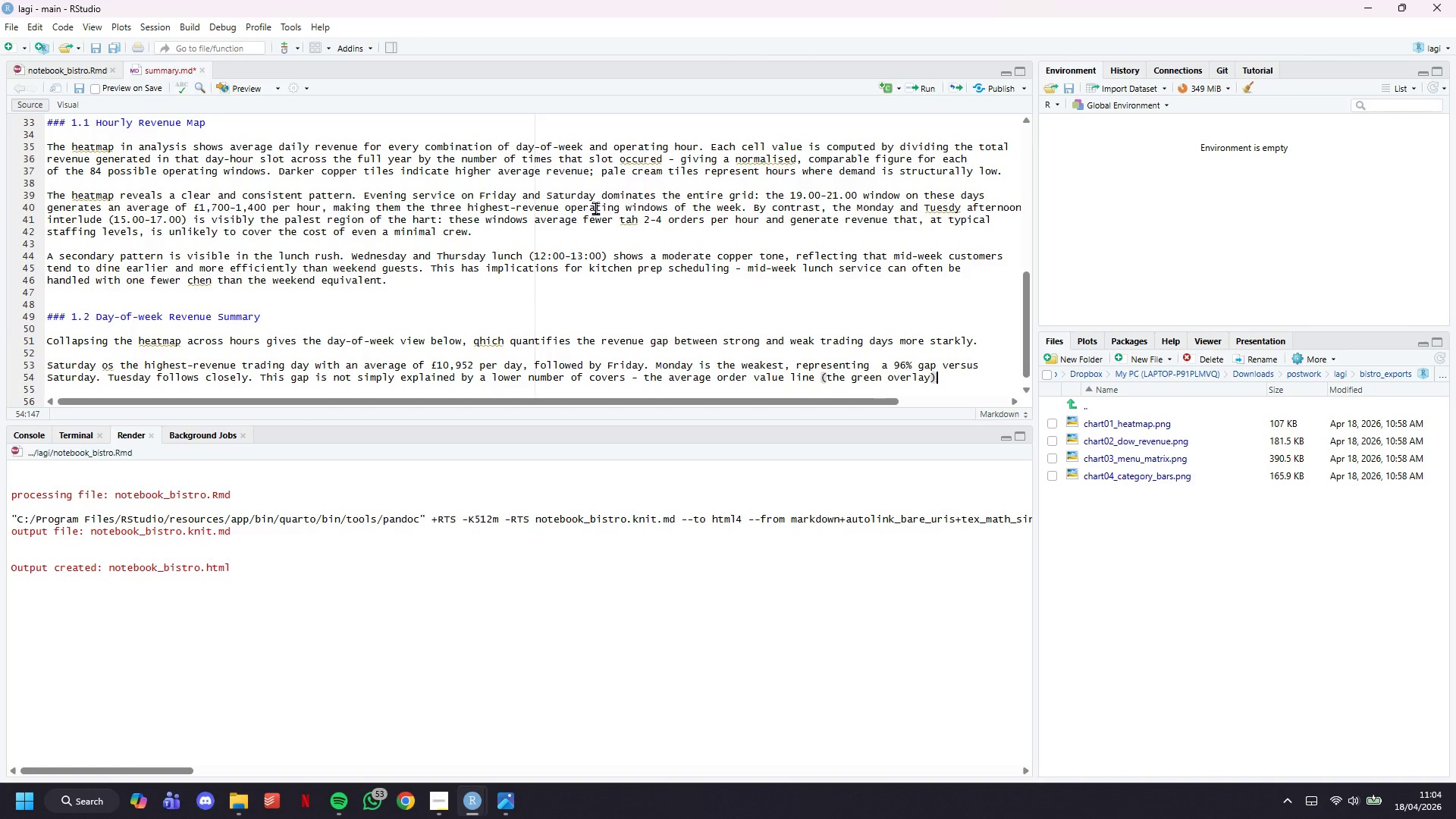 
type( remains)
 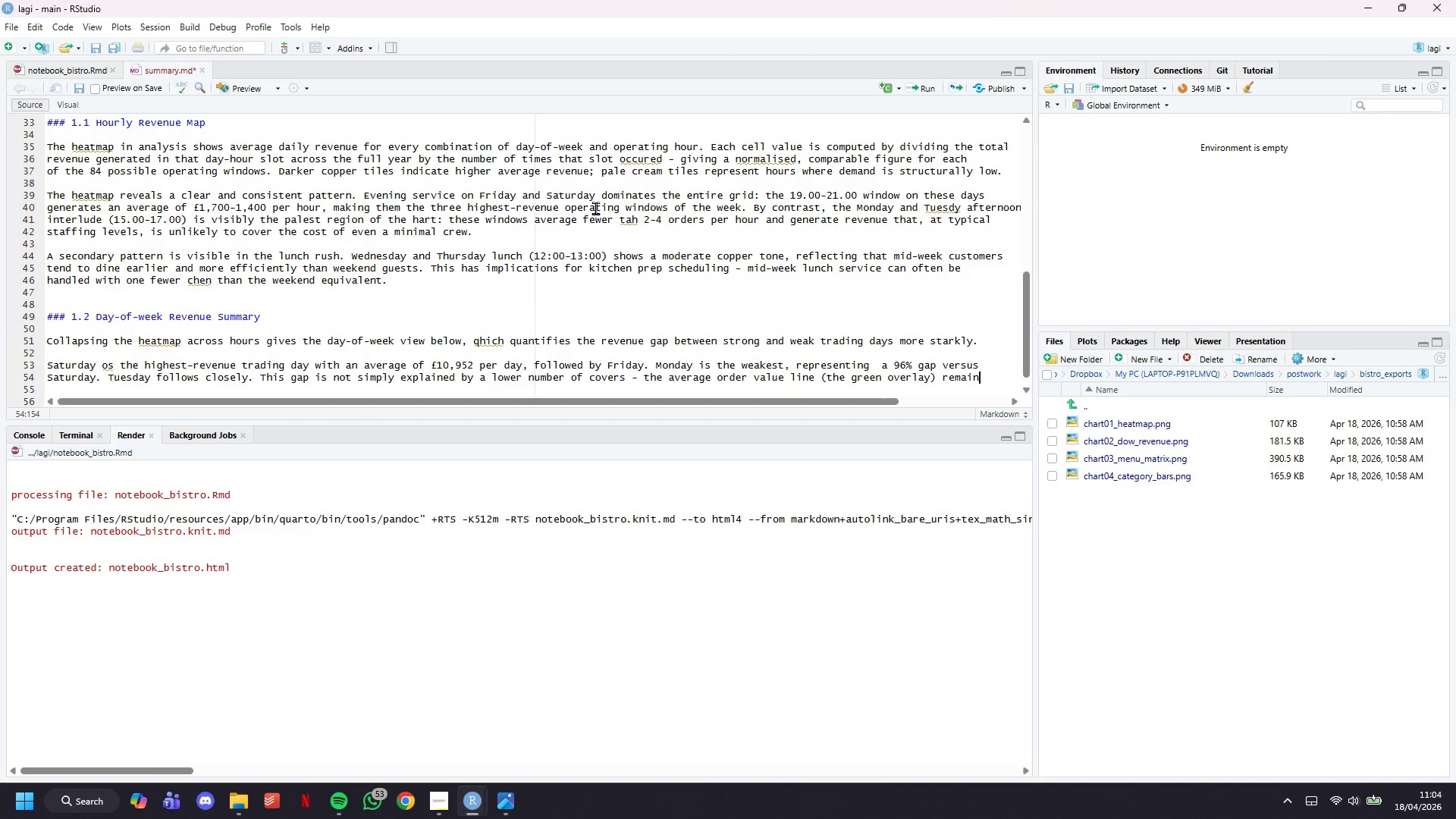 
key(Enter)
 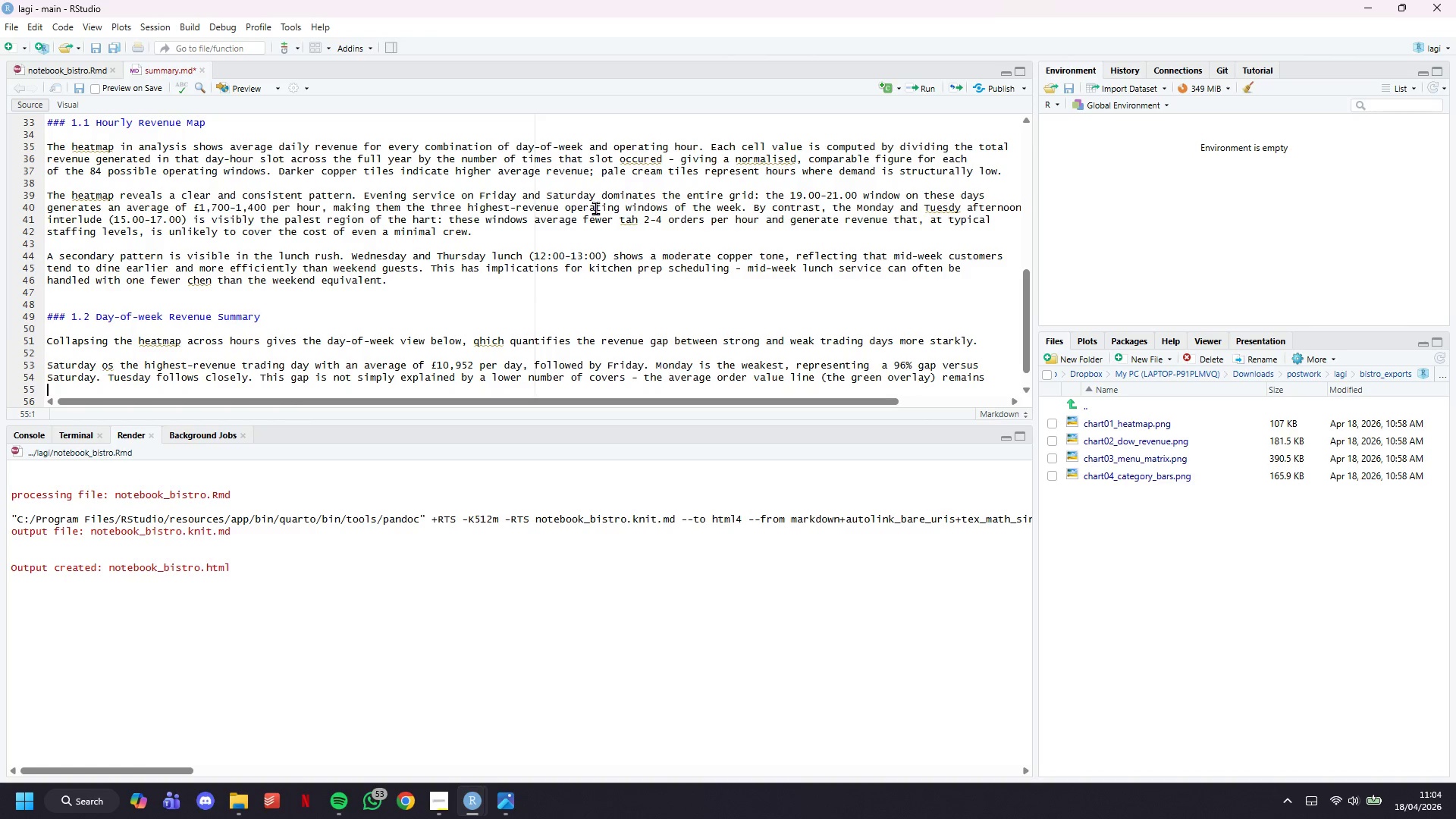 
type(relatively. )
 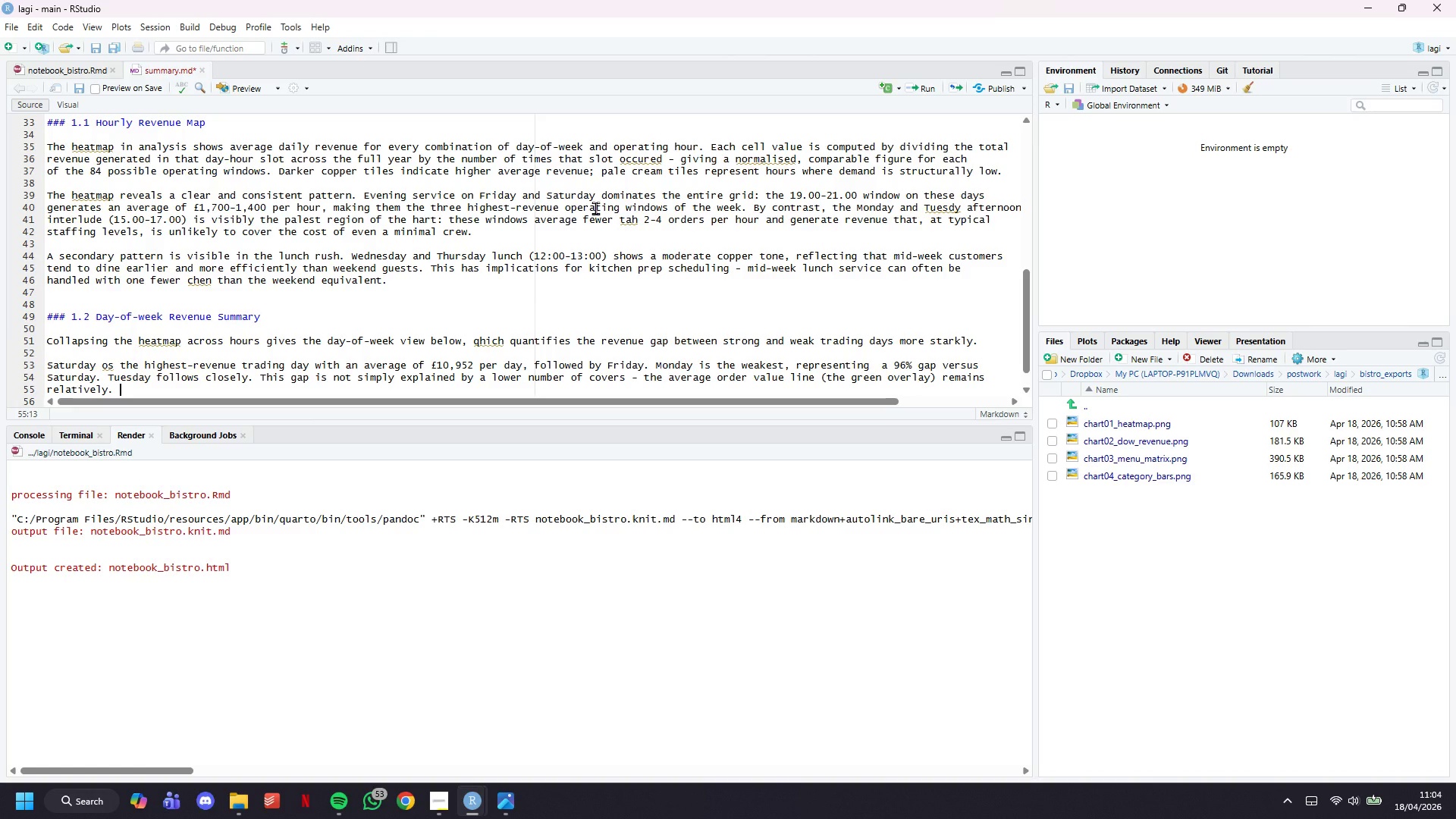 
key(Backspace)
key(Backspace)
type( flat across )
 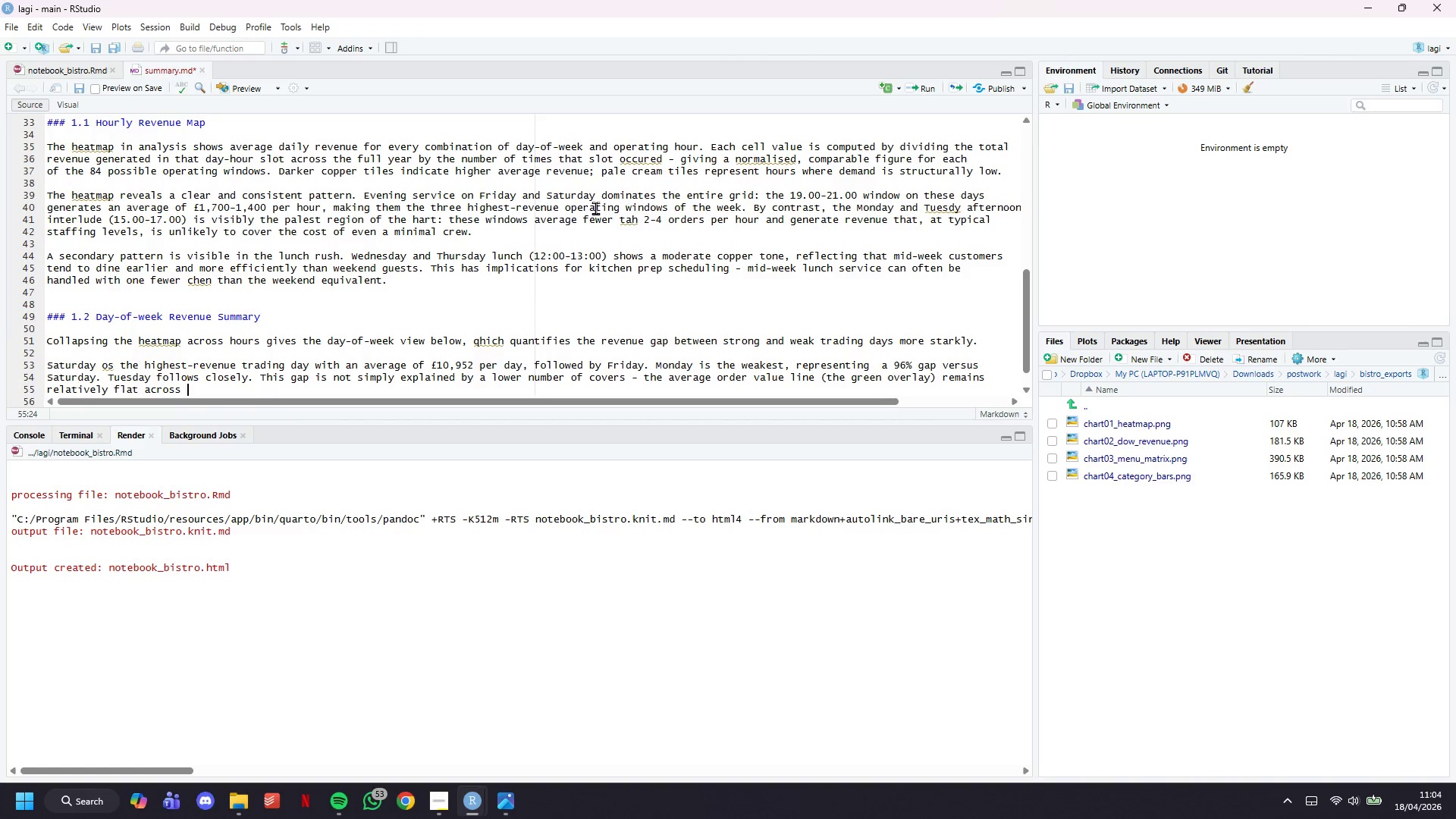 
type(all days, )
 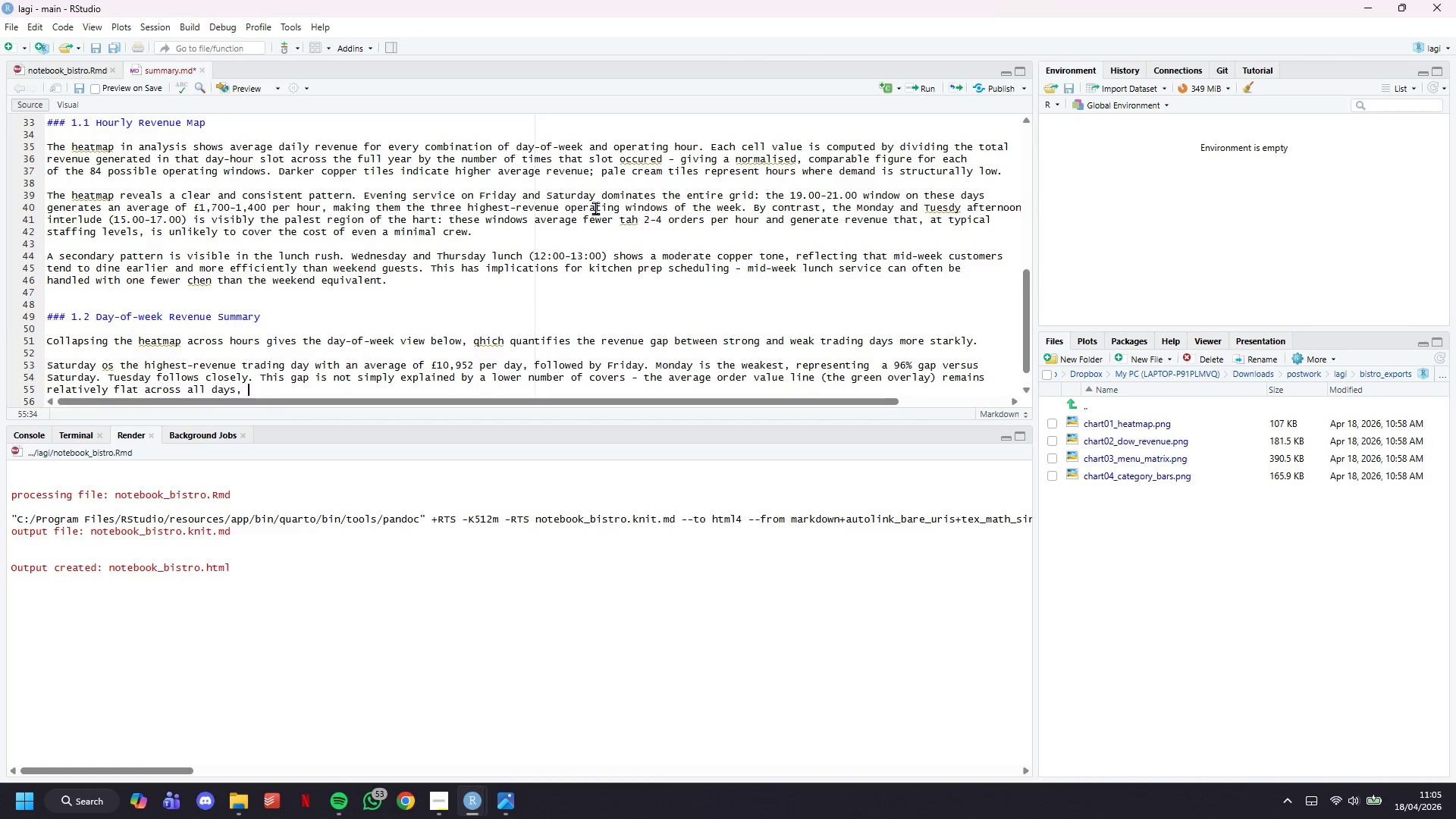 
wait(54.05)
 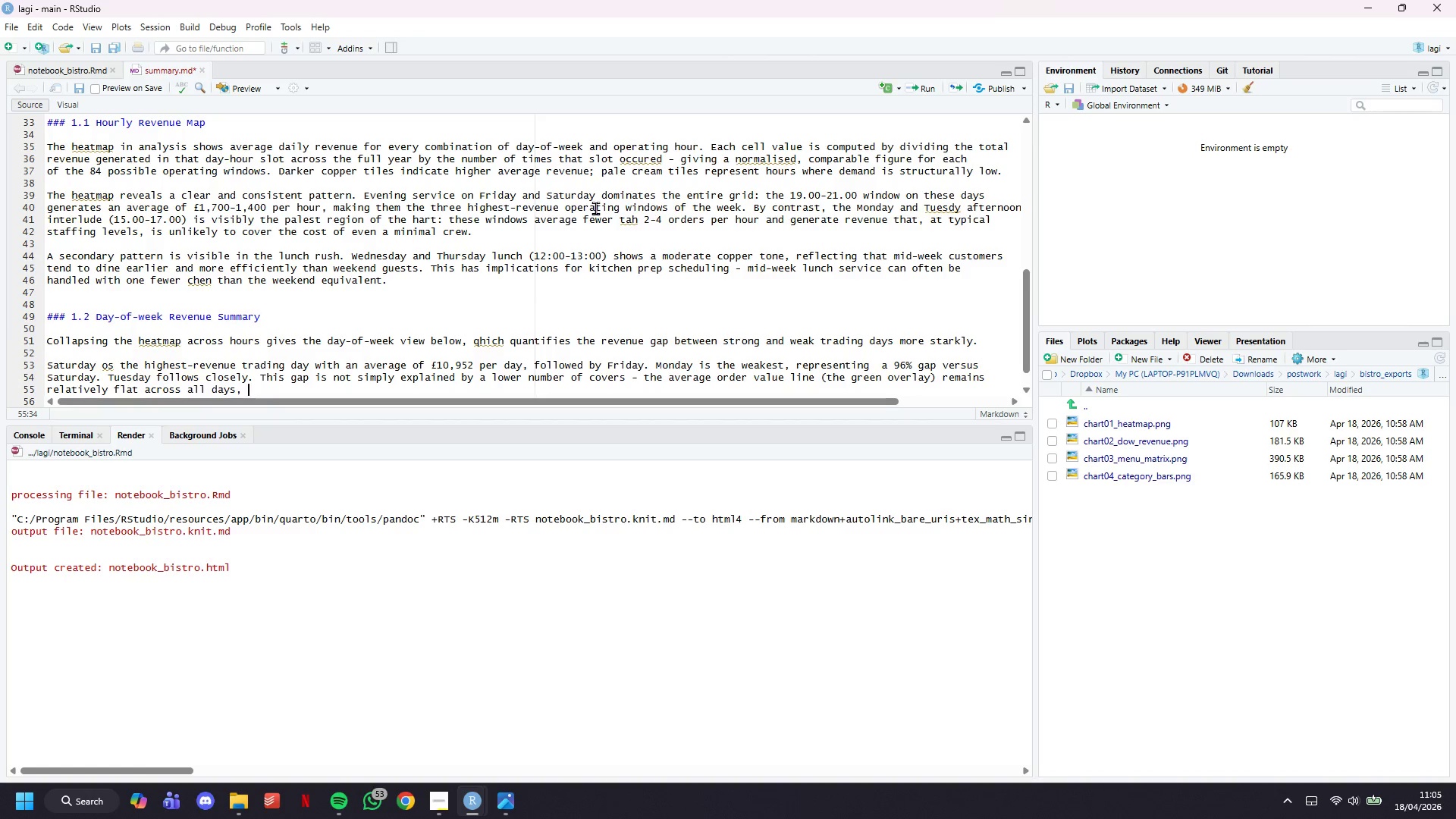 
scroll: coordinate [624, 283], scroll_direction: down, amount: 5.0
 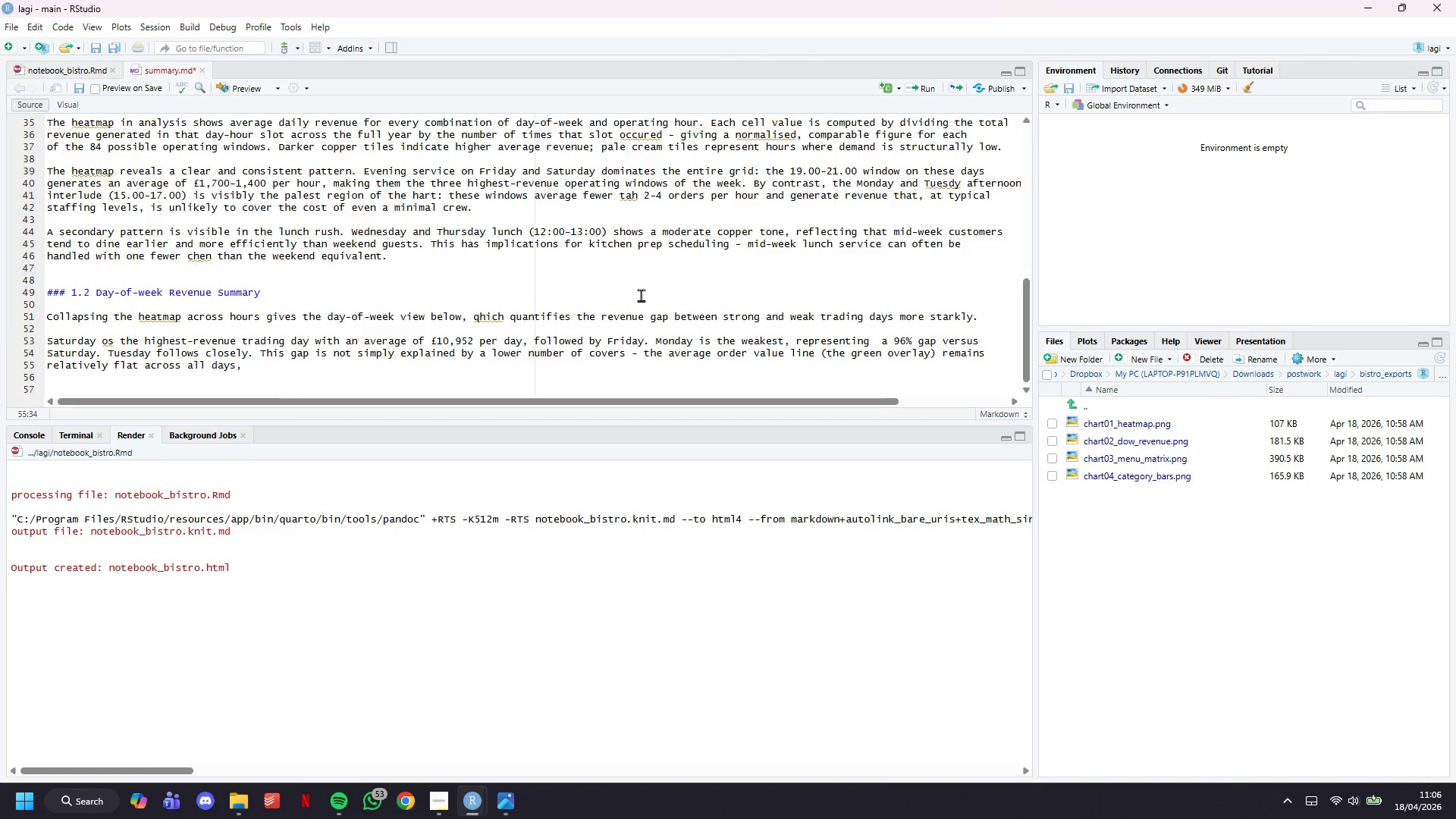 
wait(13.08)
 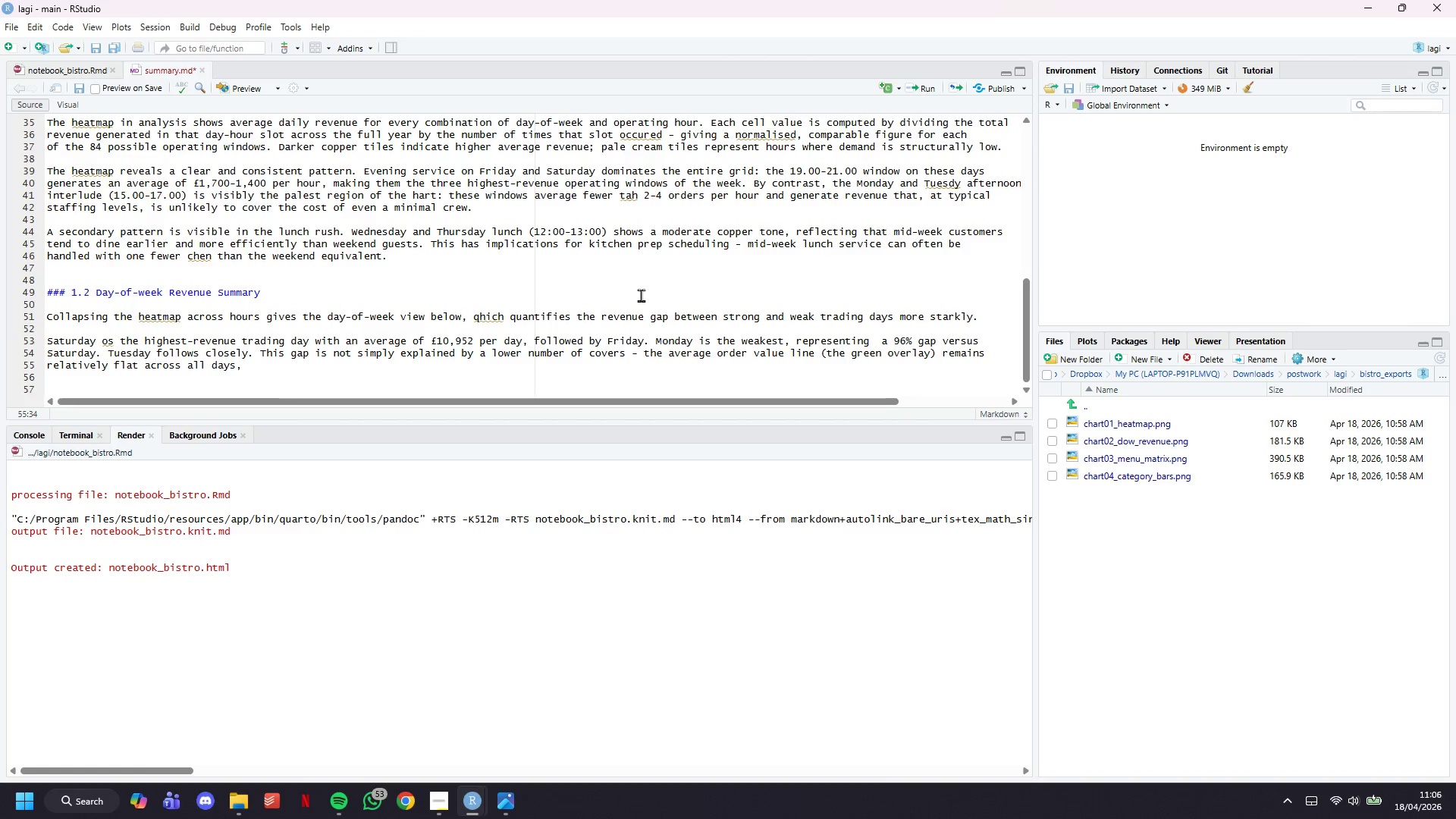 
type(meaning )
 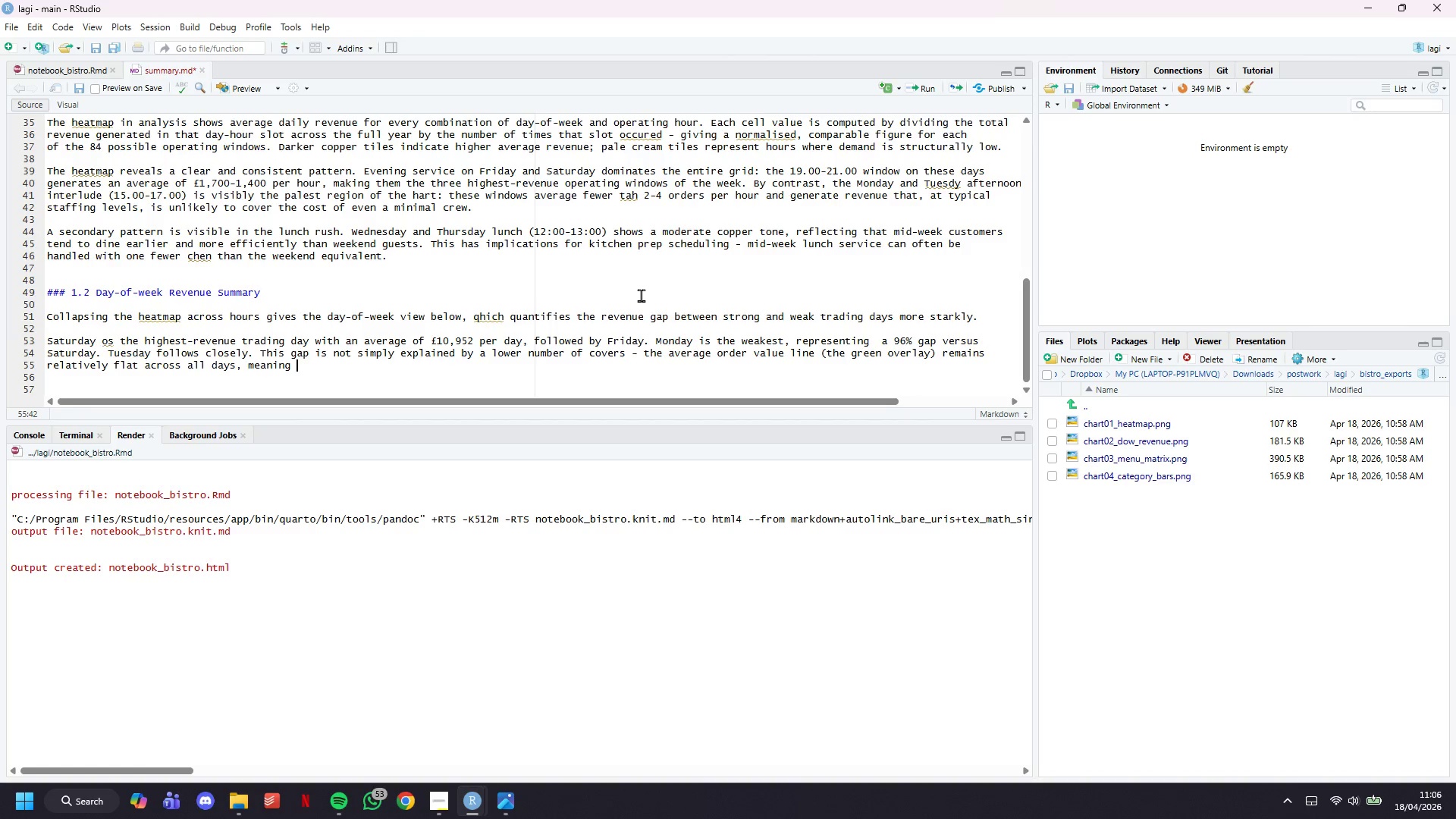 
wait(6.69)
 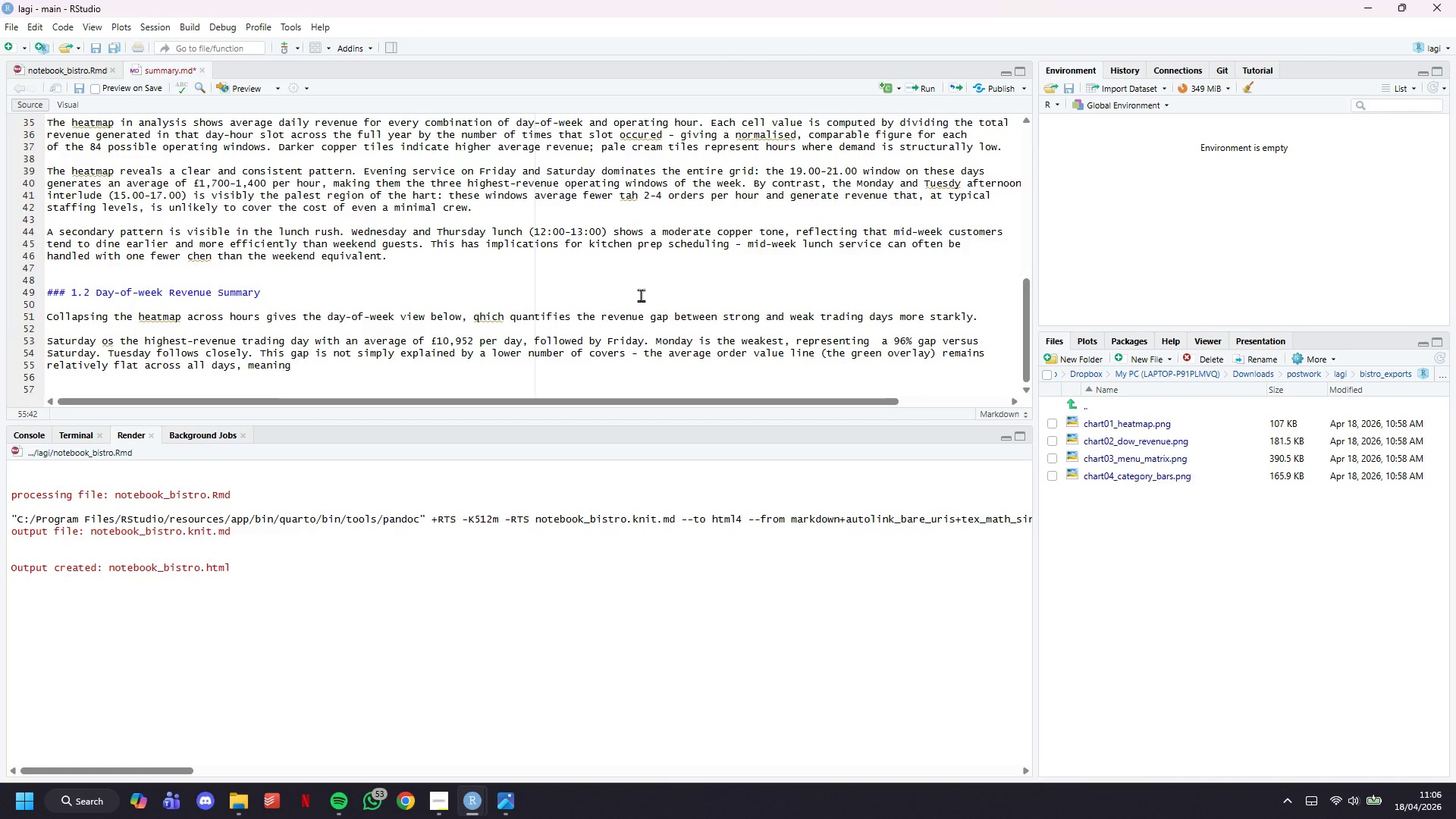 
key(C)
 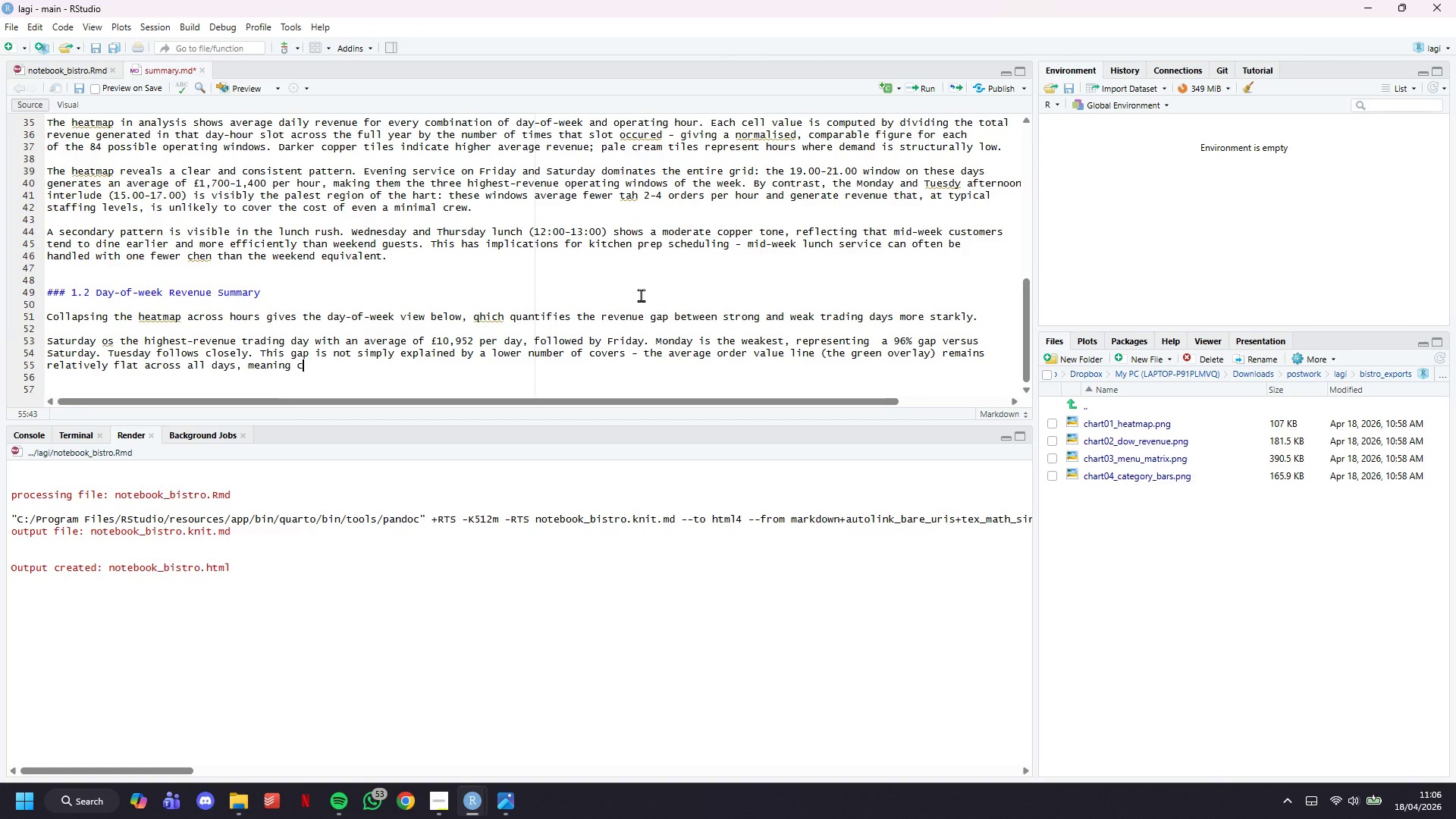 
type(ustomers )
 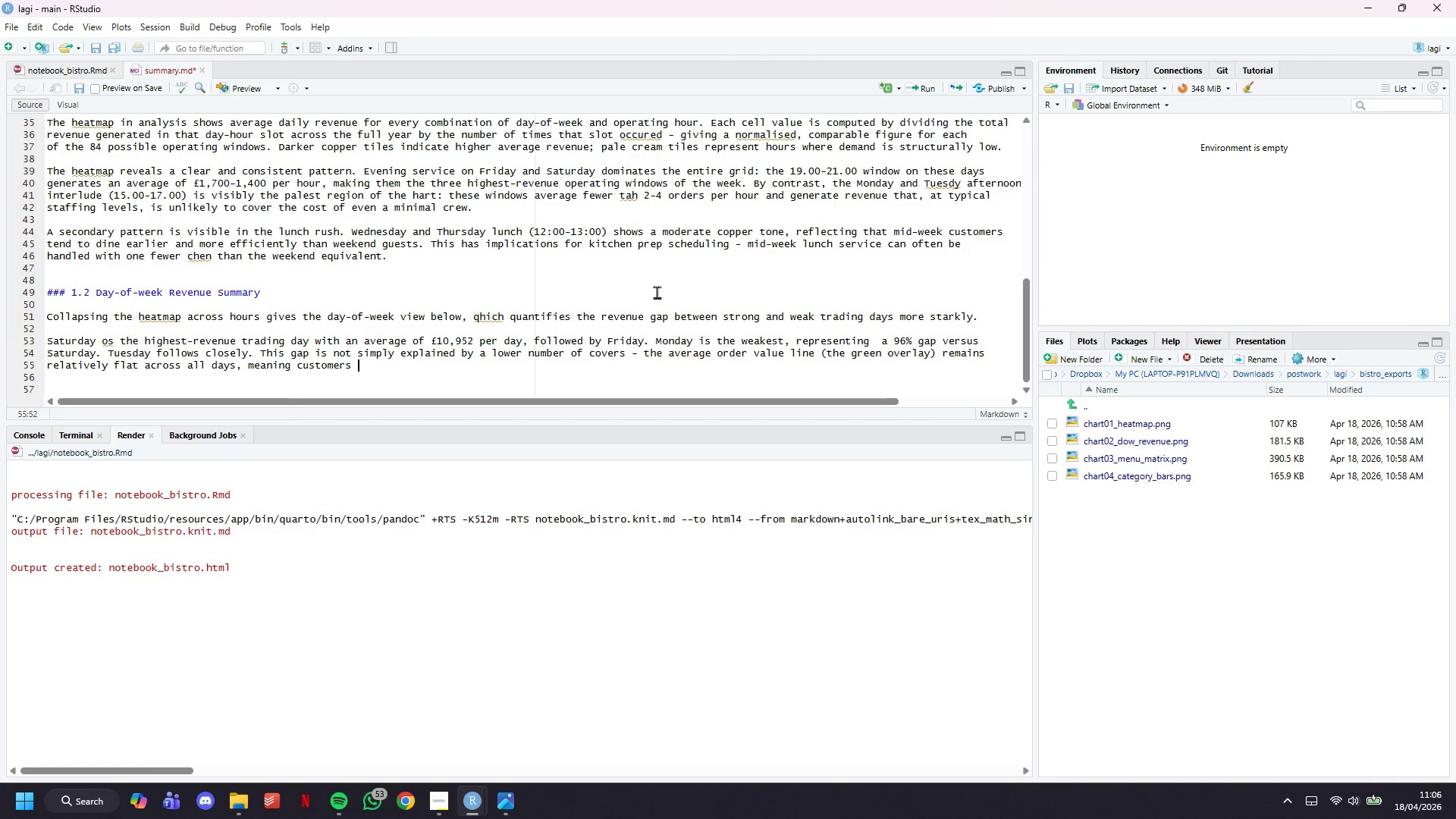 
wait(19.0)
 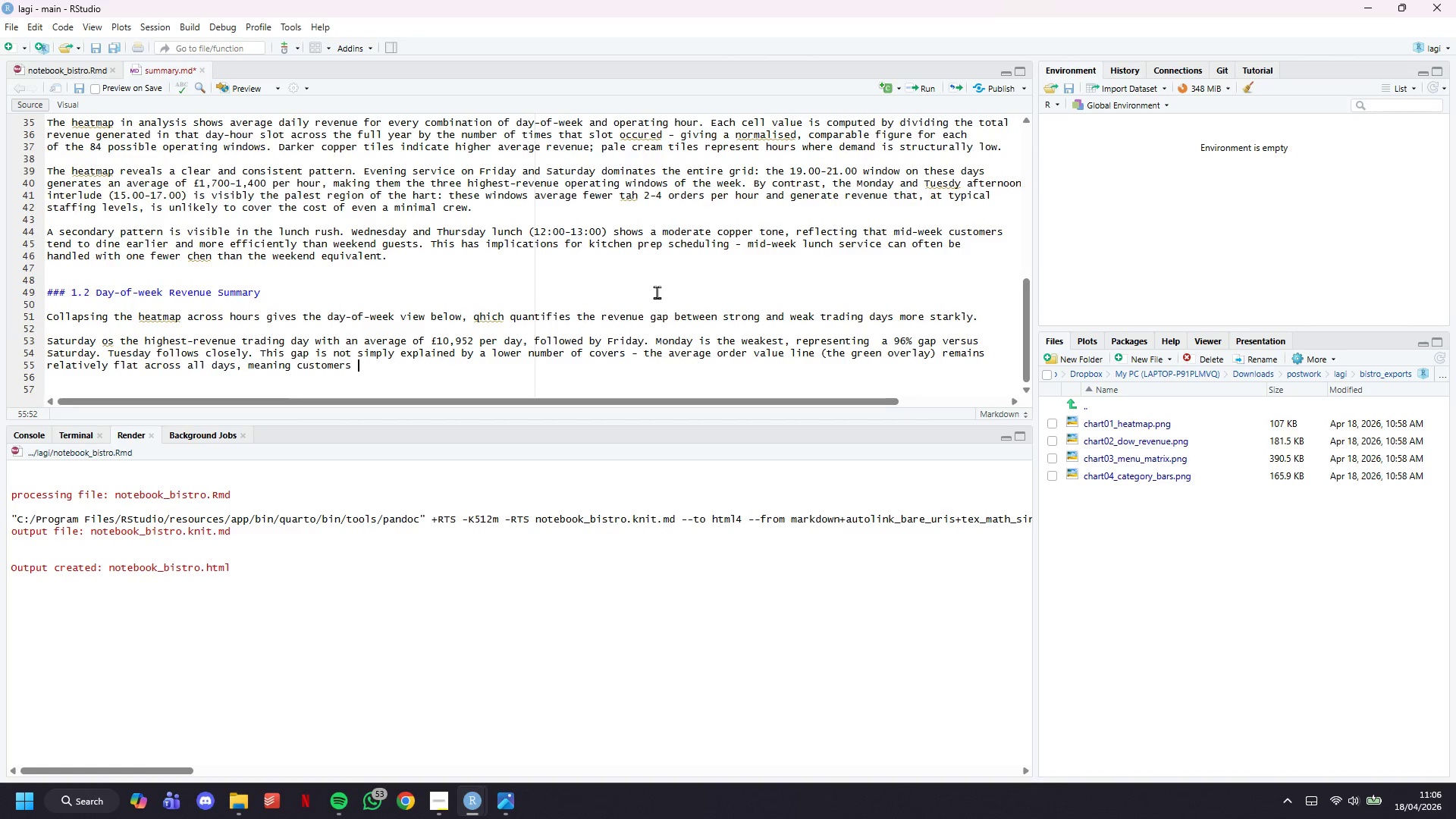 
type(who do not visit on Monday spend approximately the same as those who visit on Saturday. The problem is )
 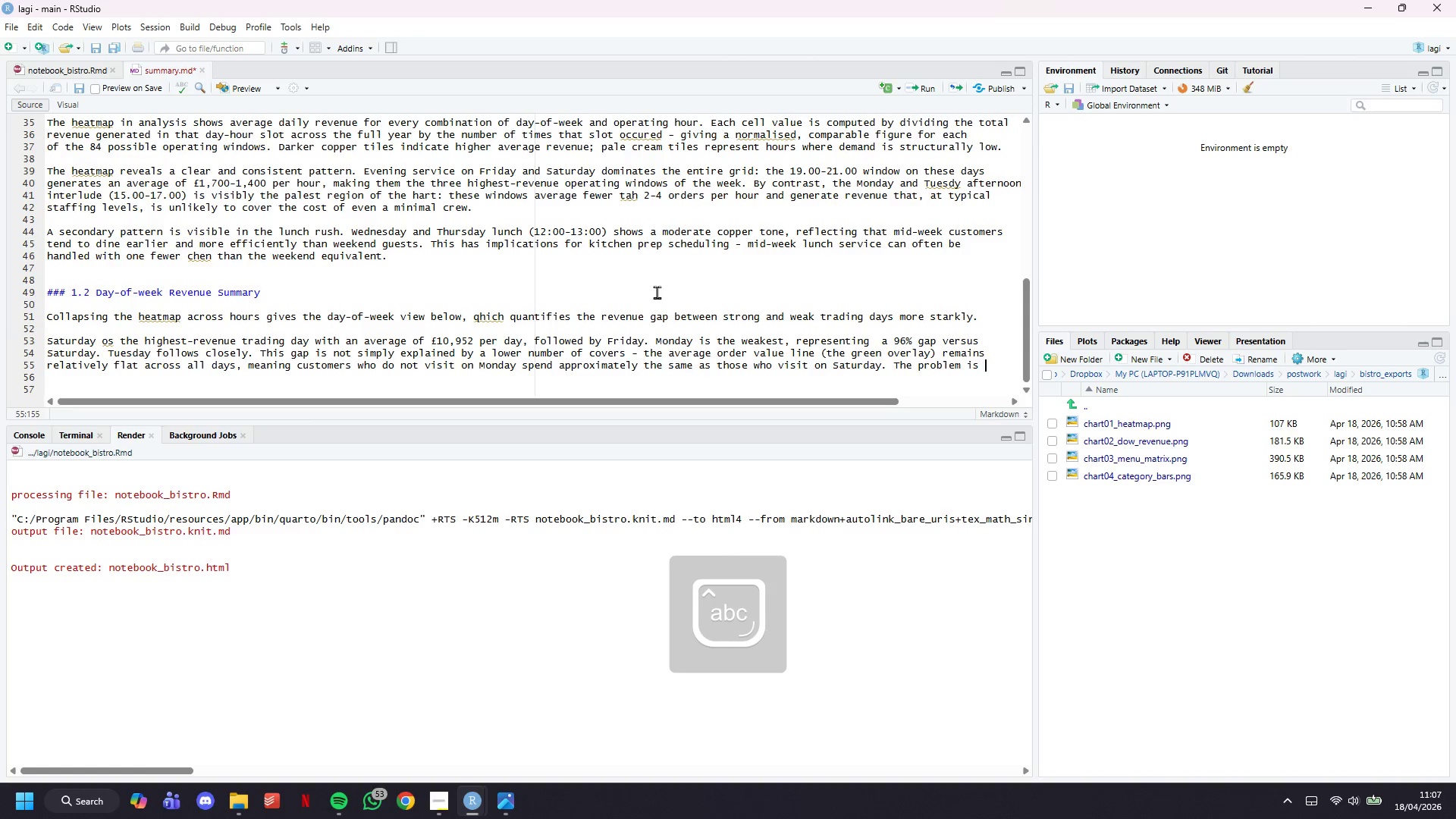 
key(Enter)
 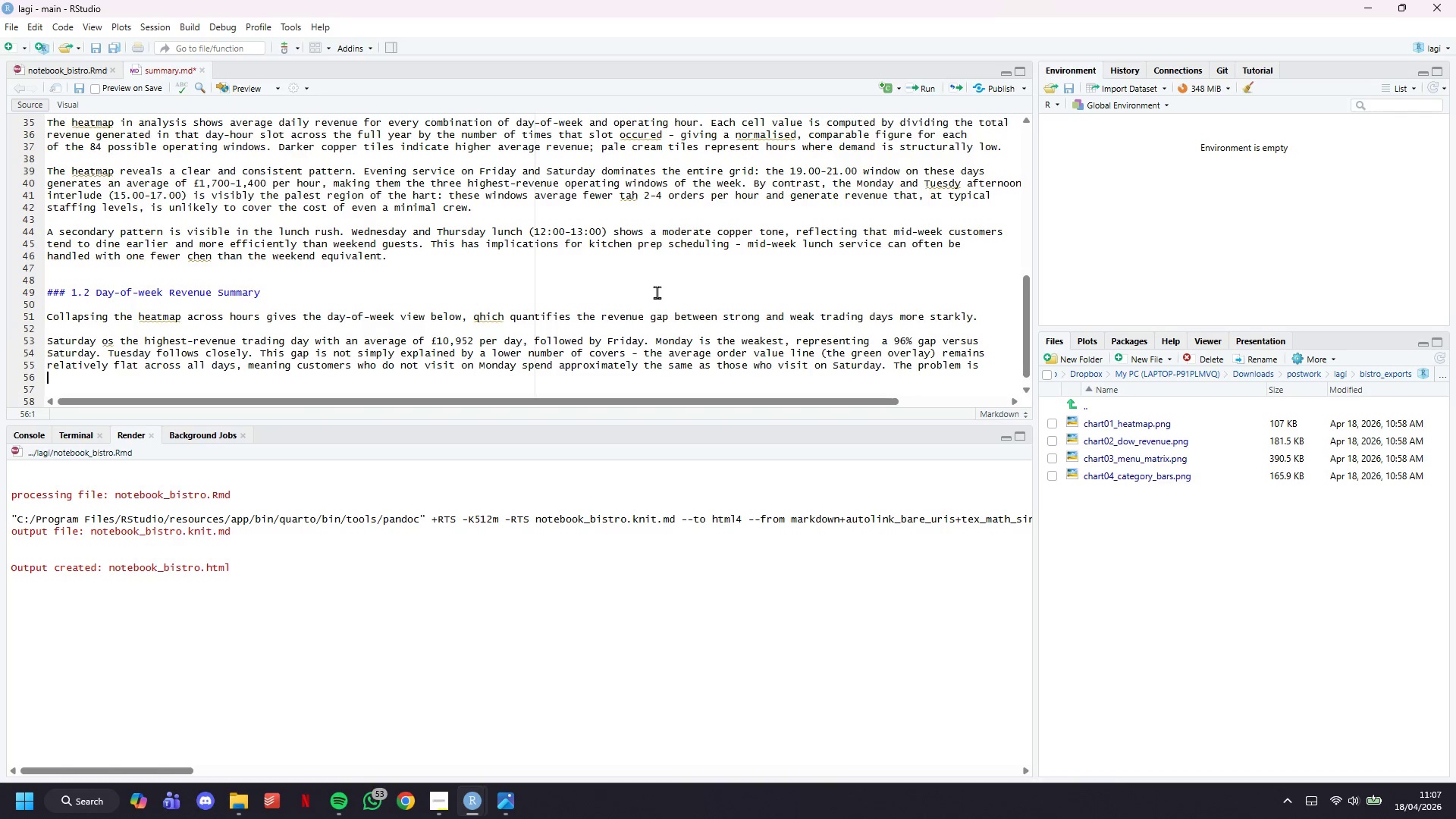 
type(pure volume. )
key(Backspace)
key(Backspace)
type(: fewer tables fill on Monday, not that Monday customers are less generous.)
 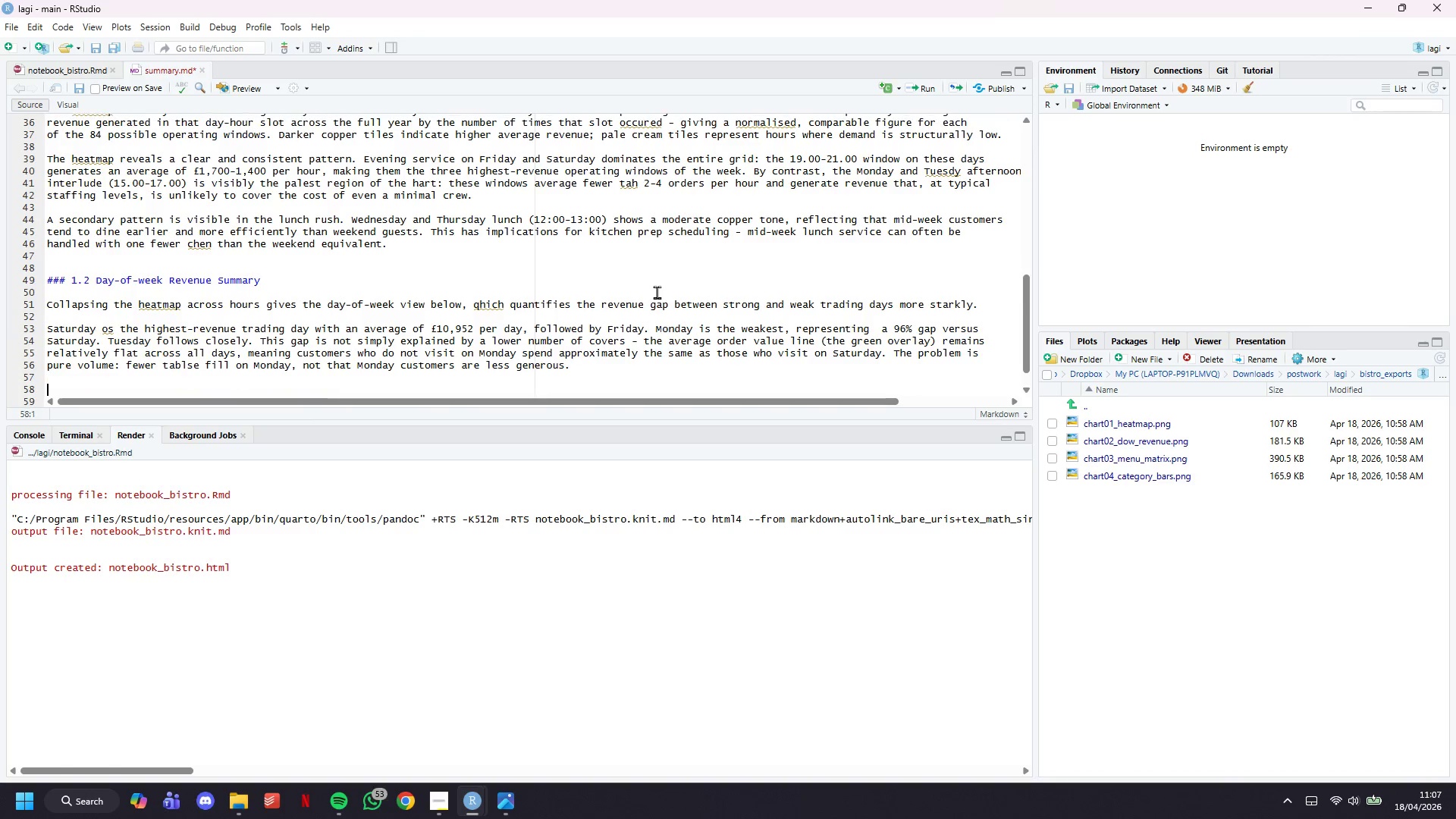 
 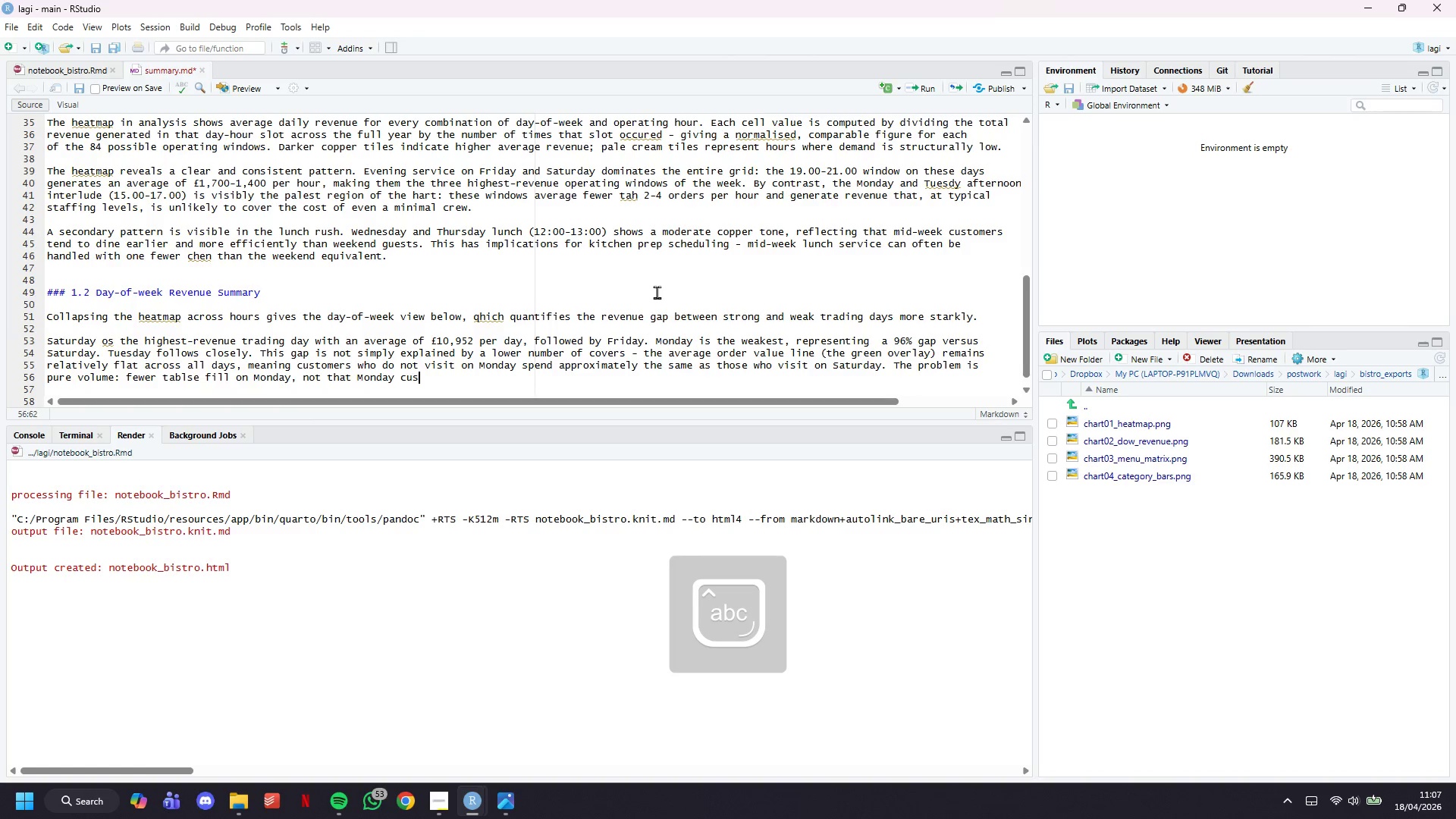 
key(Enter)
 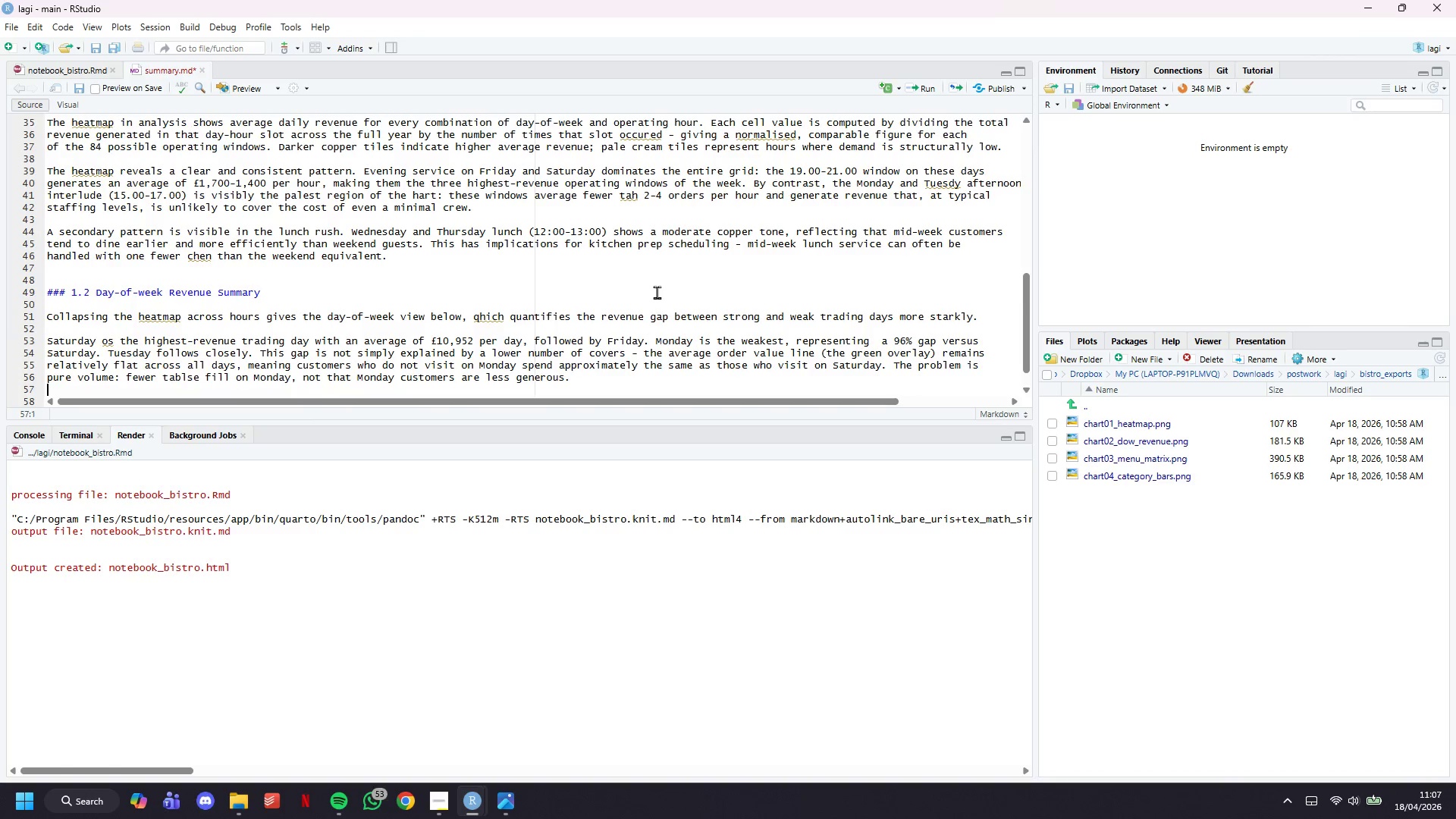 
key(Enter)
 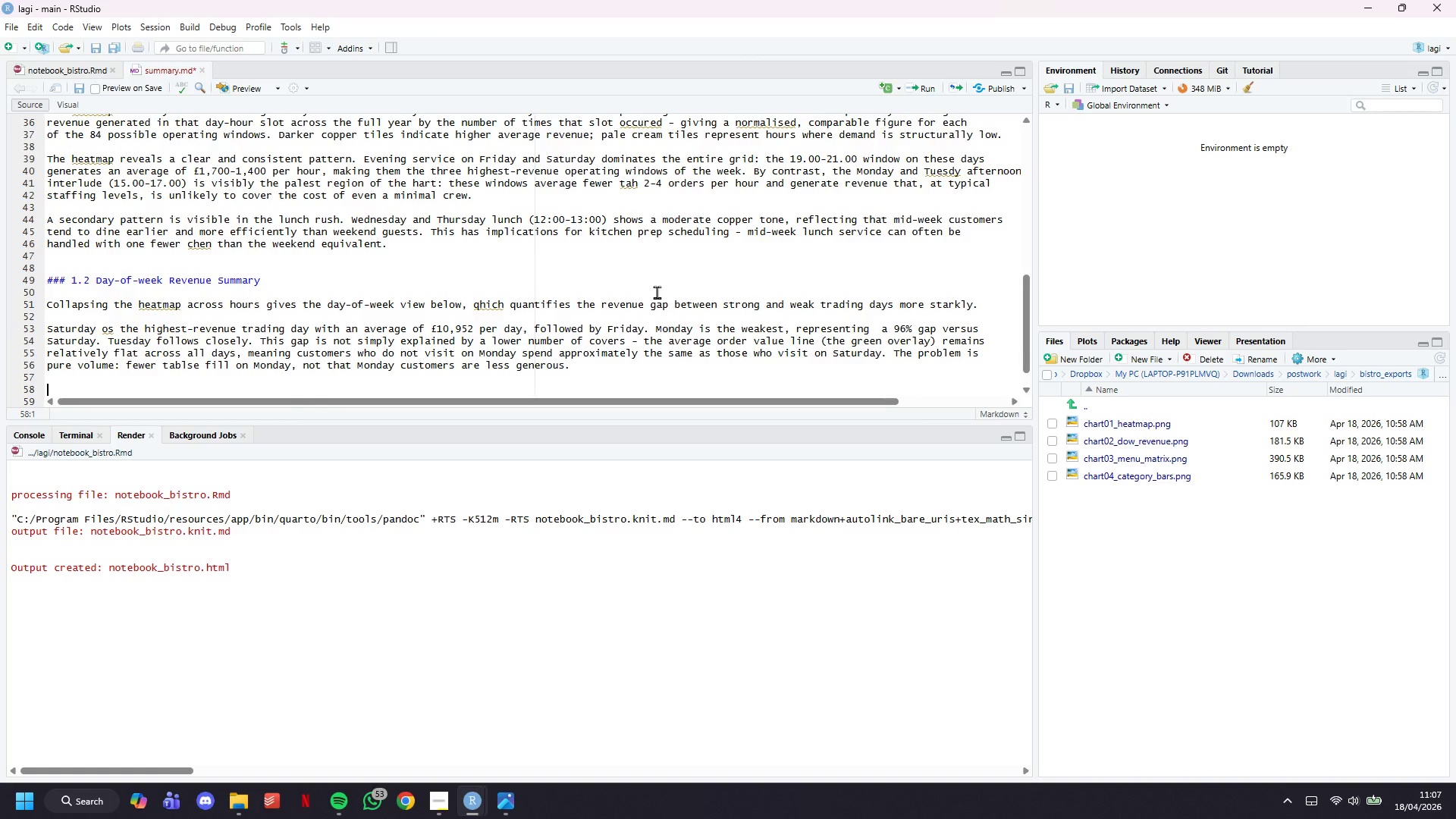 
key(Control+S)
 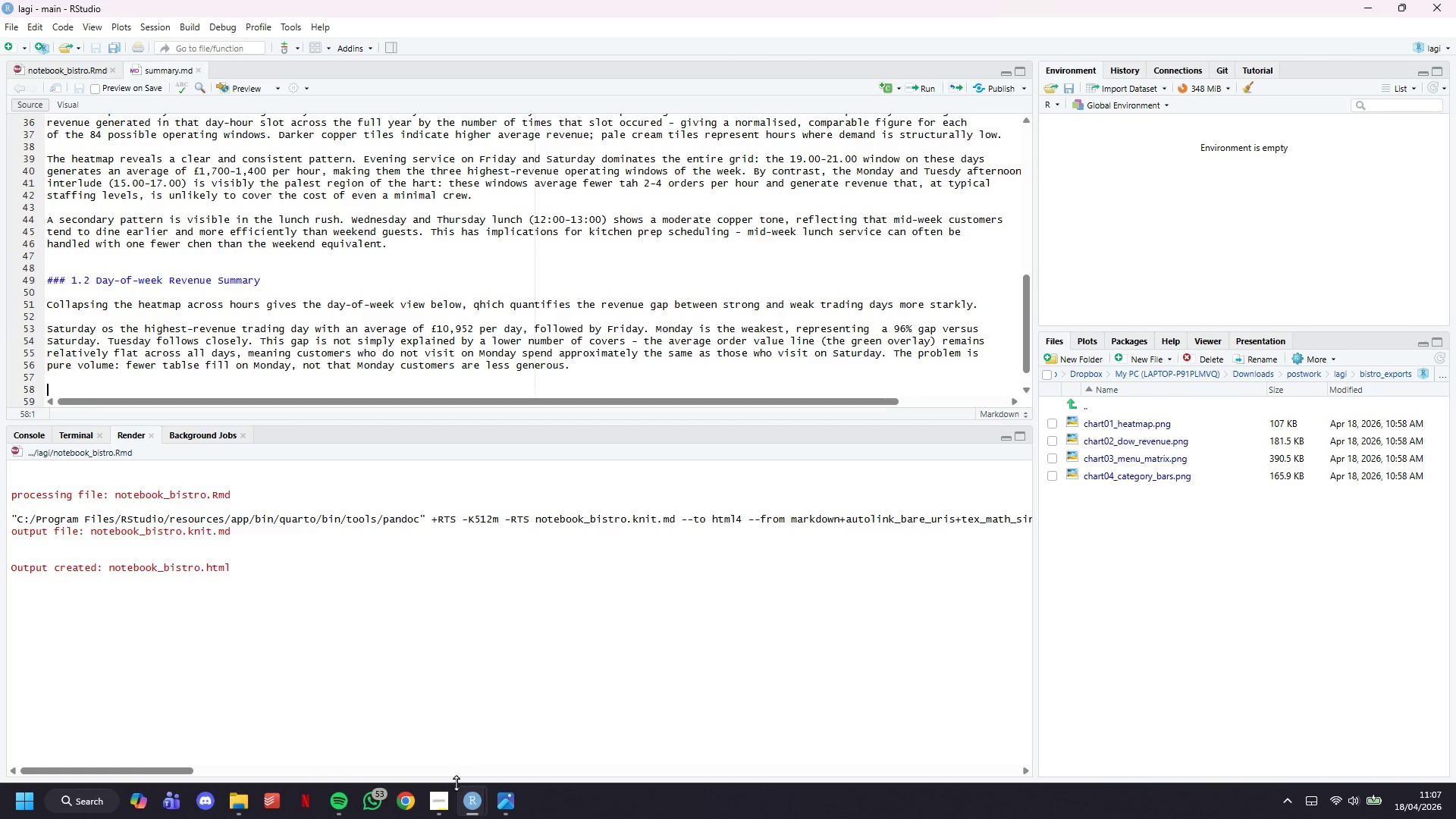 
left_click([432, 805])